 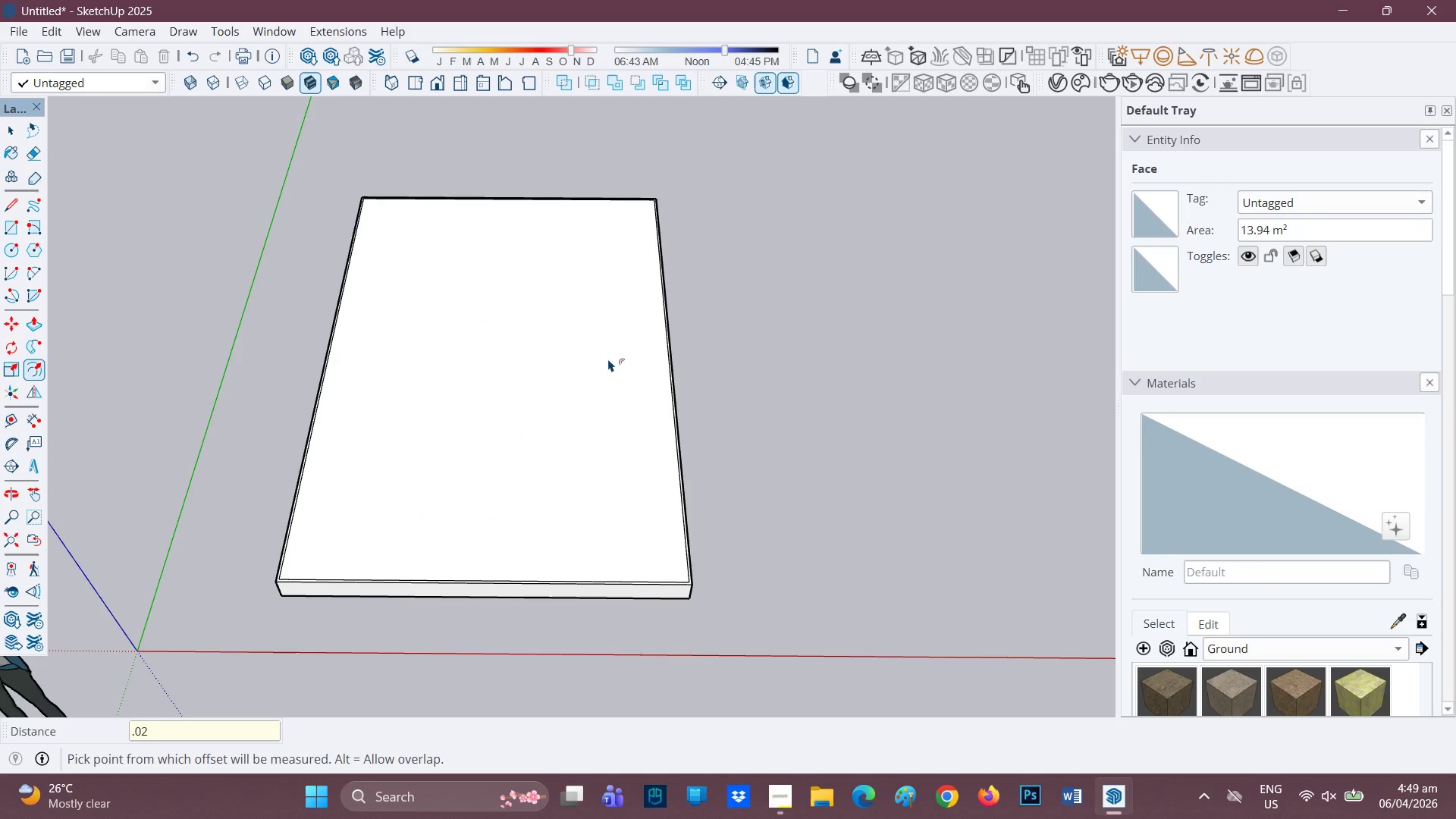 
key(Control+Z)
 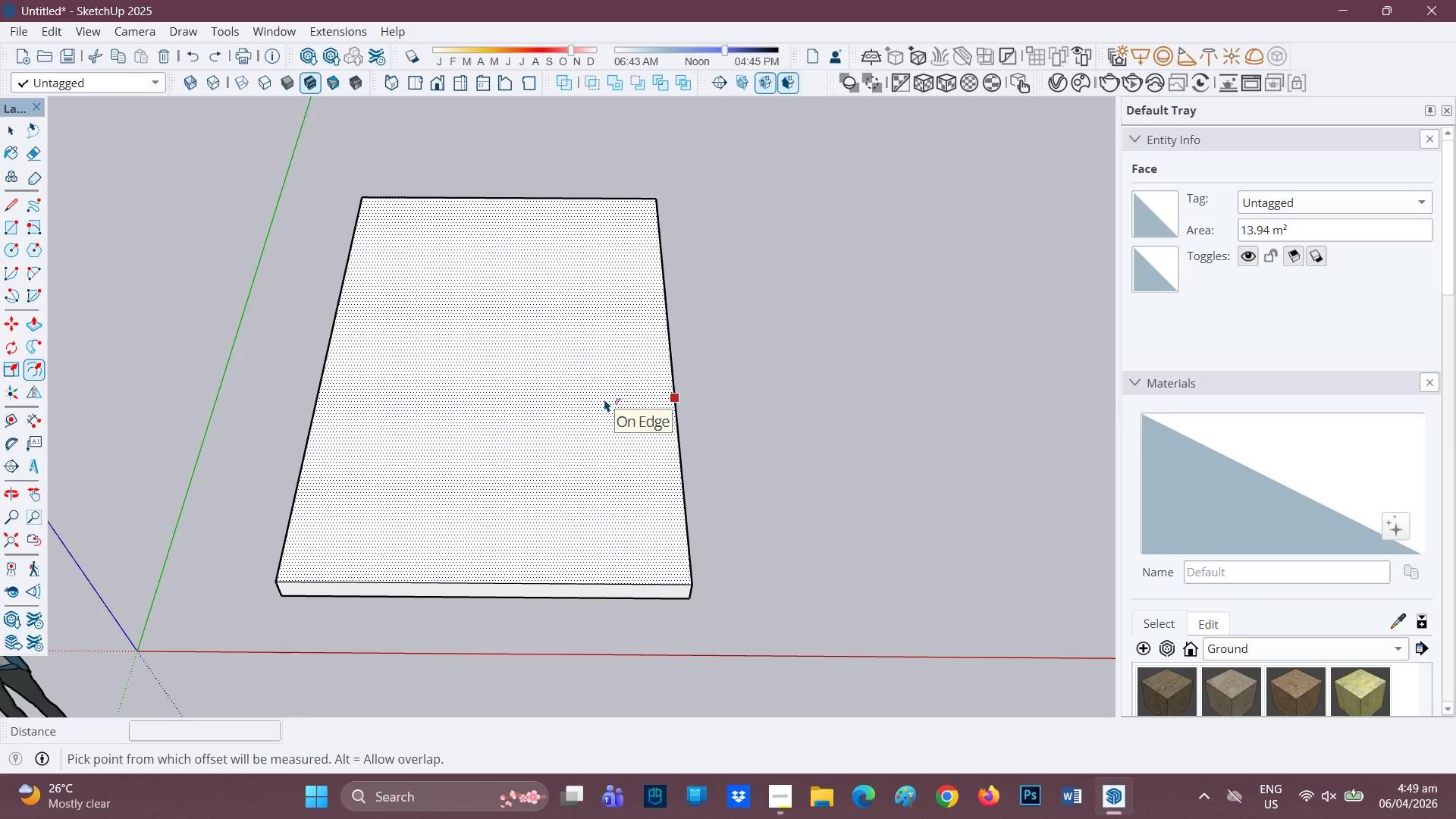 
key(R)
 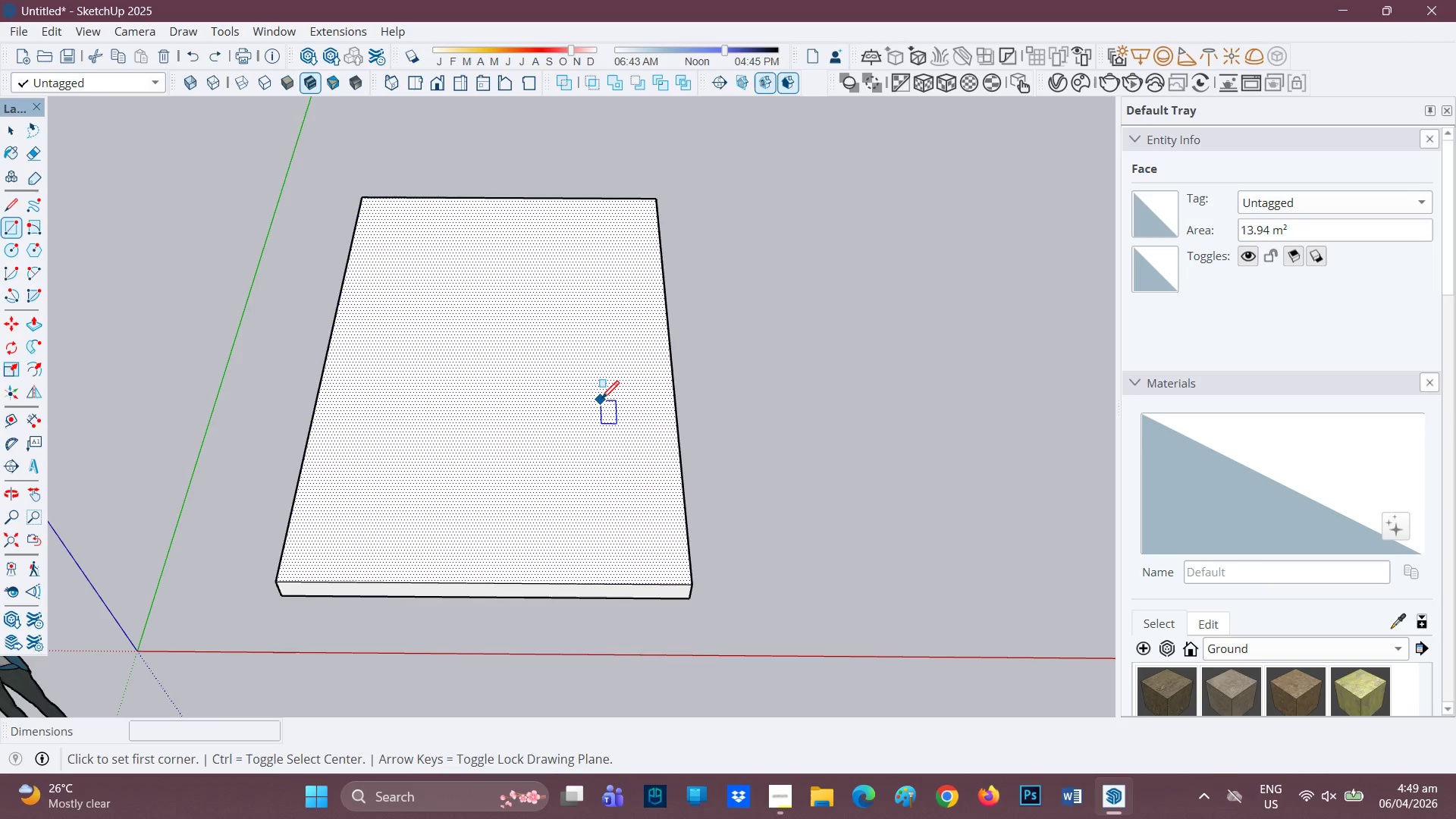 
left_click([601, 400])
 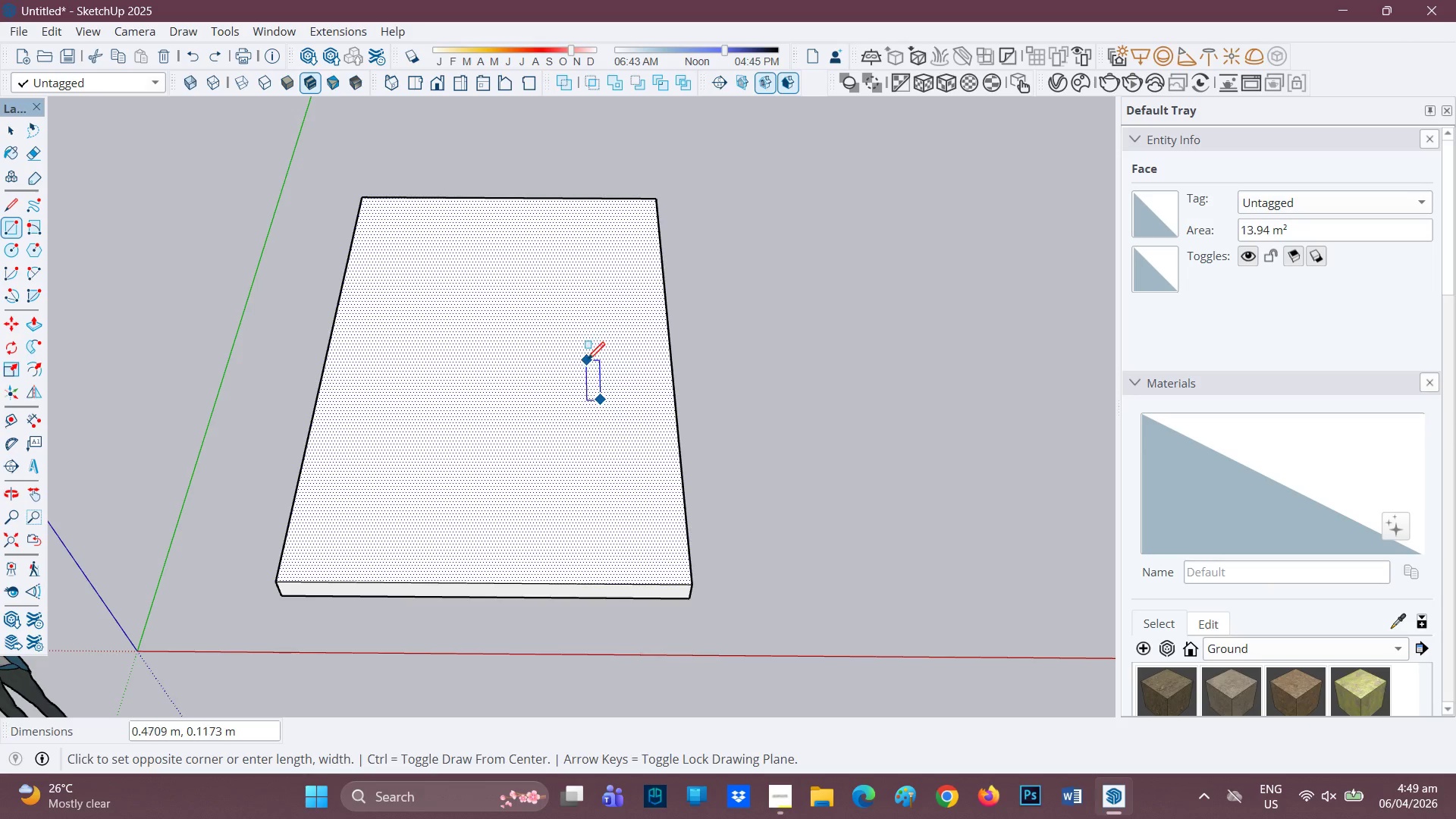 
key(Space)
 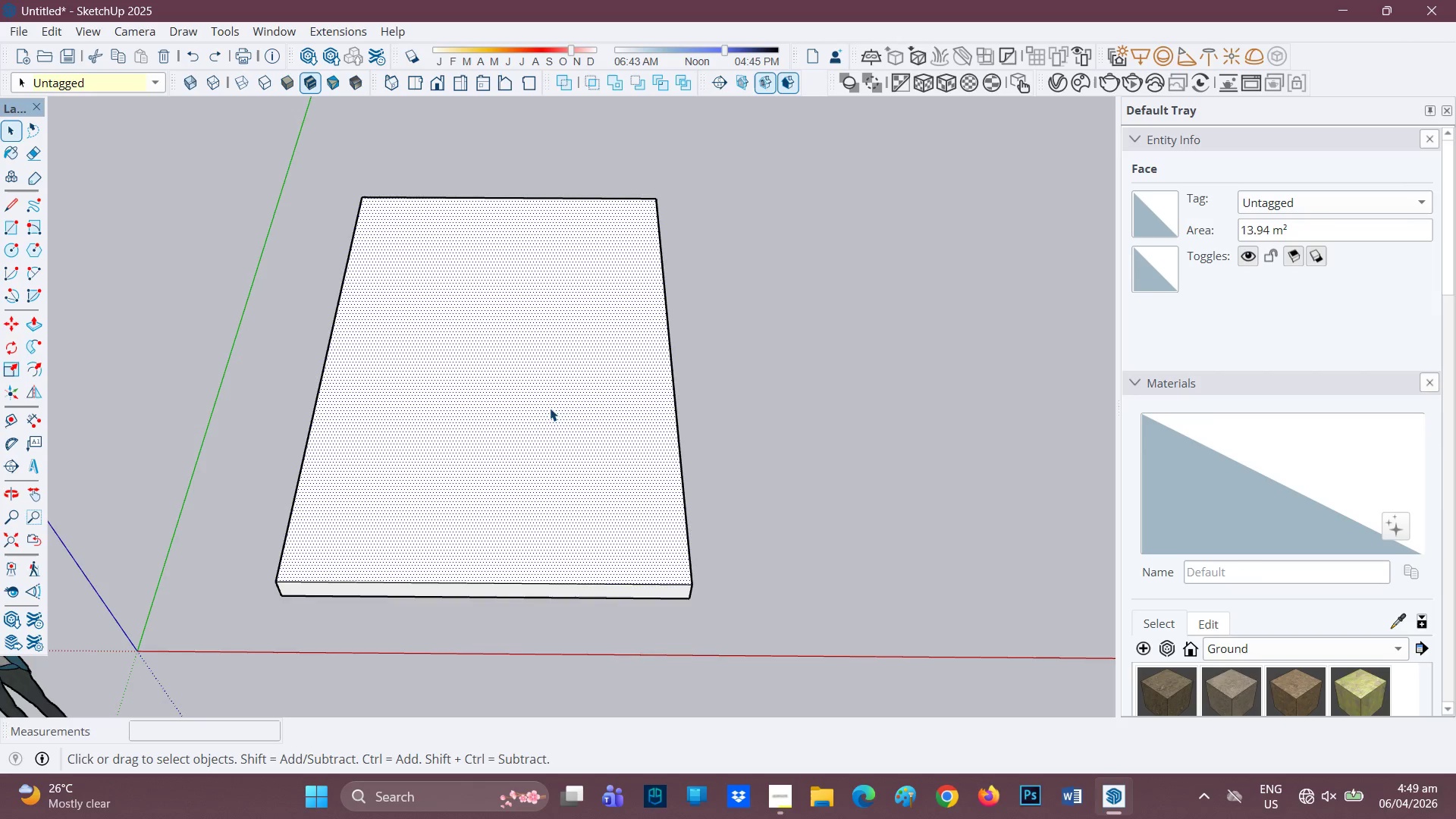 
scroll: coordinate [483, 455], scroll_direction: up, amount: 1.0
 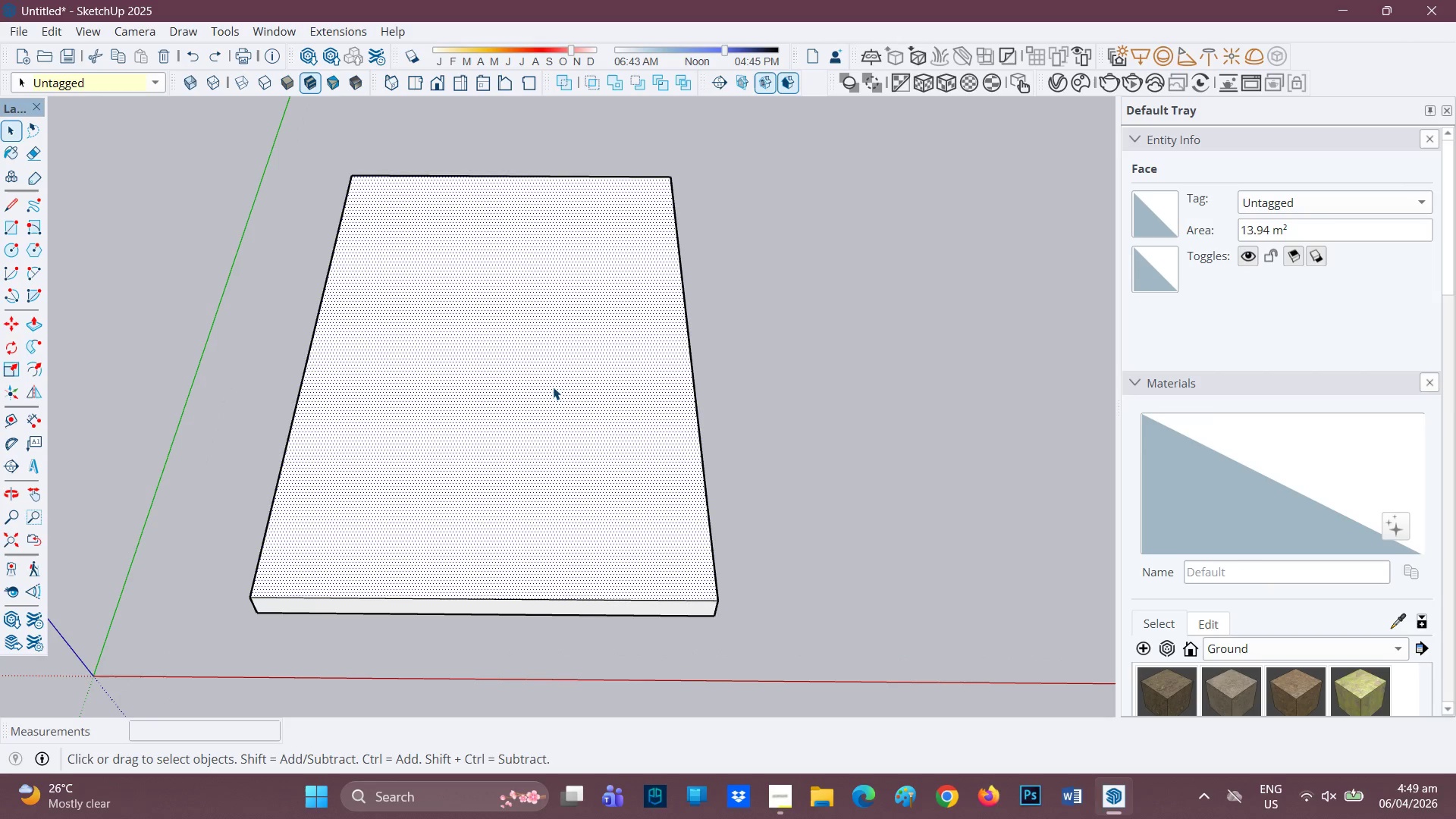 
key(Space)
 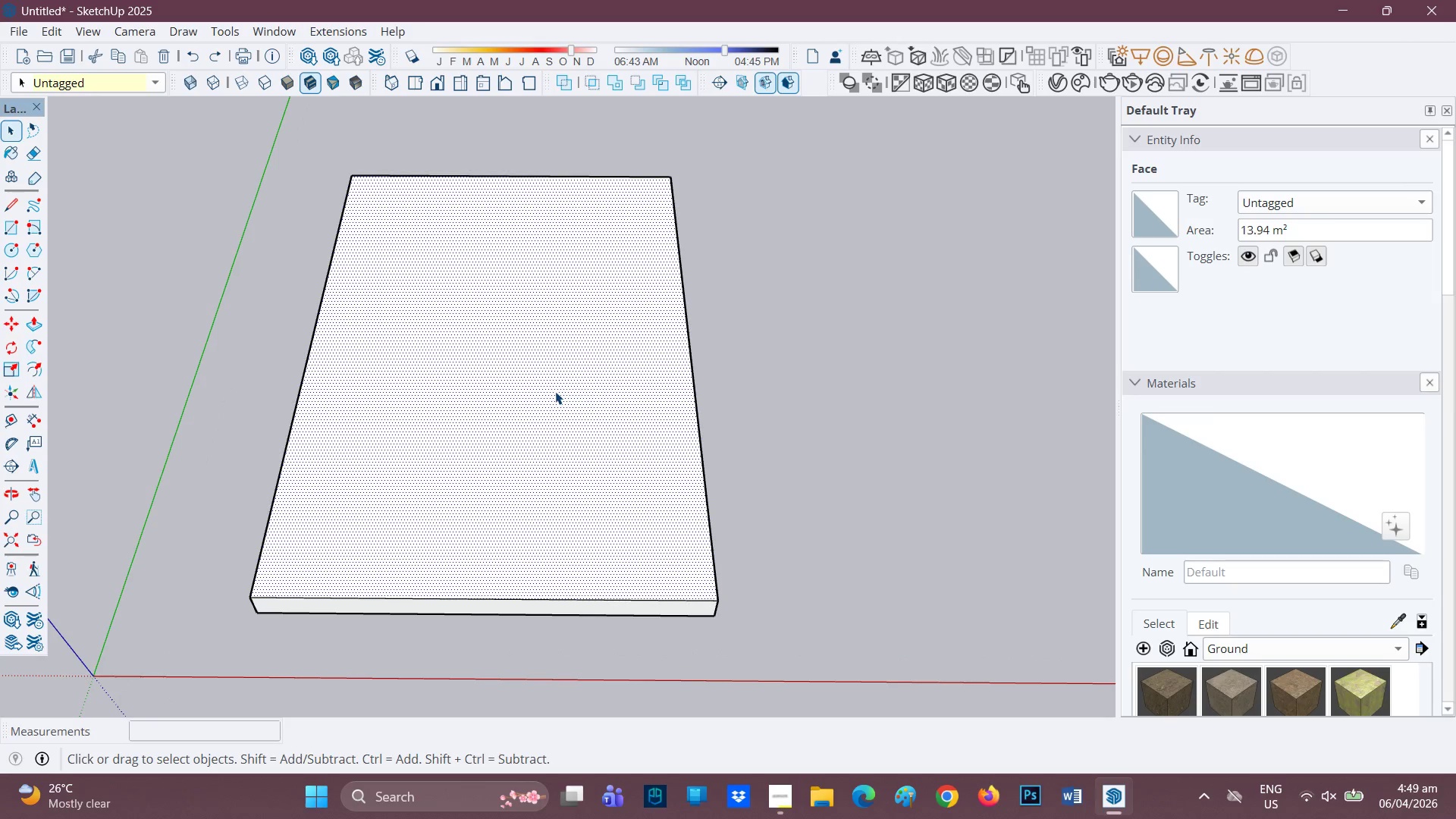 
double_click([555, 391])
 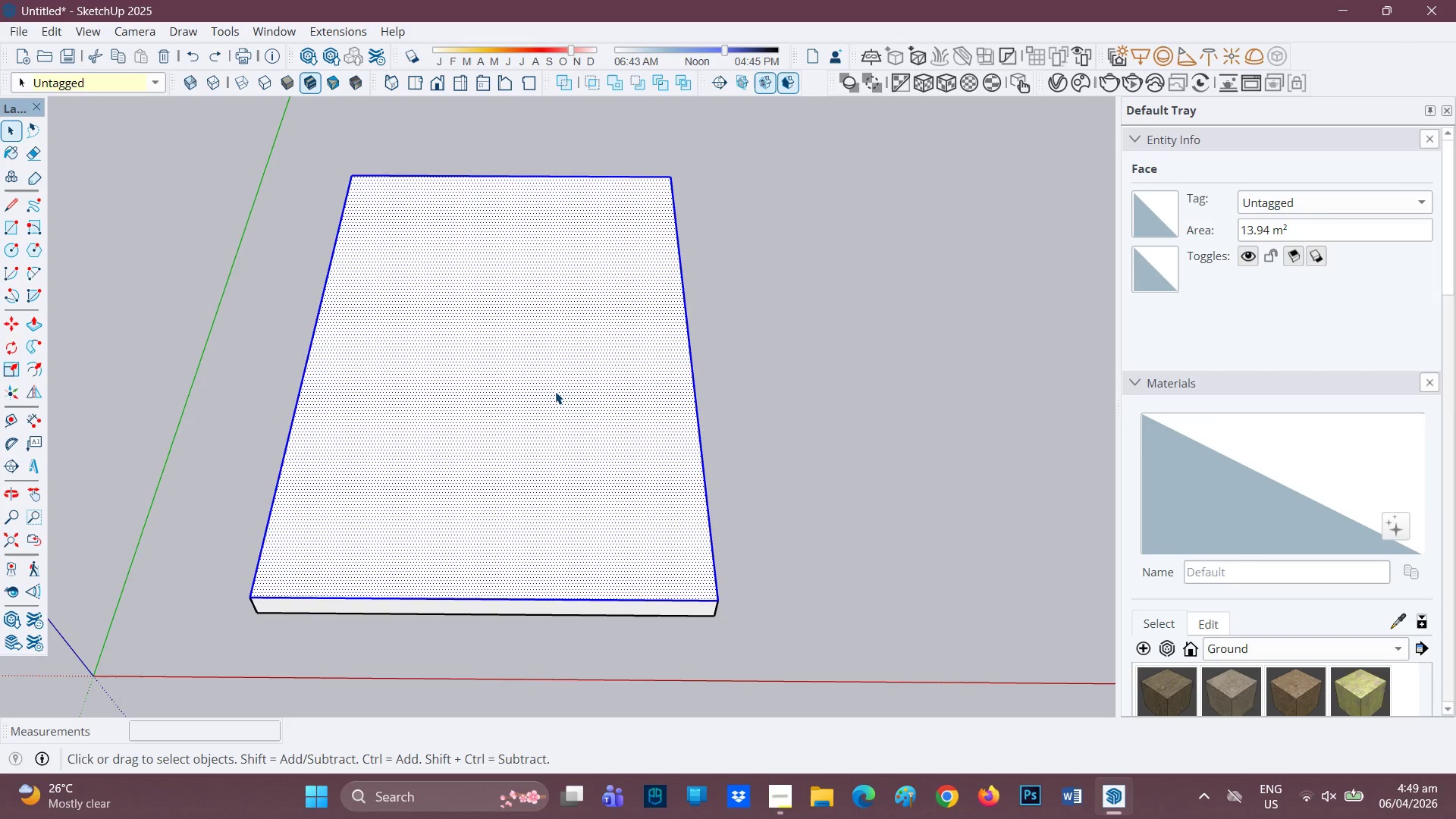 
triple_click([555, 391])
 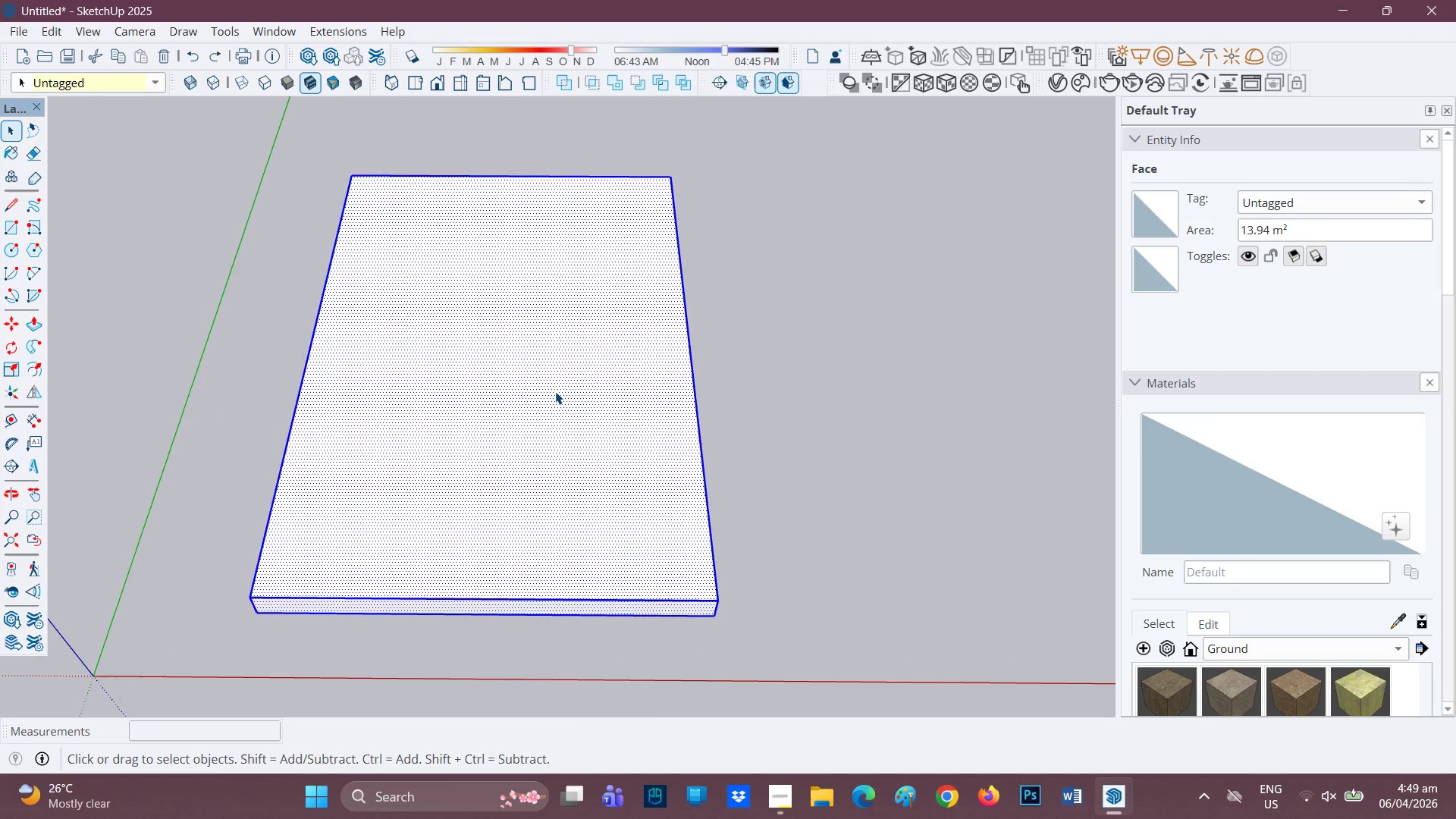 
right_click([555, 391])
 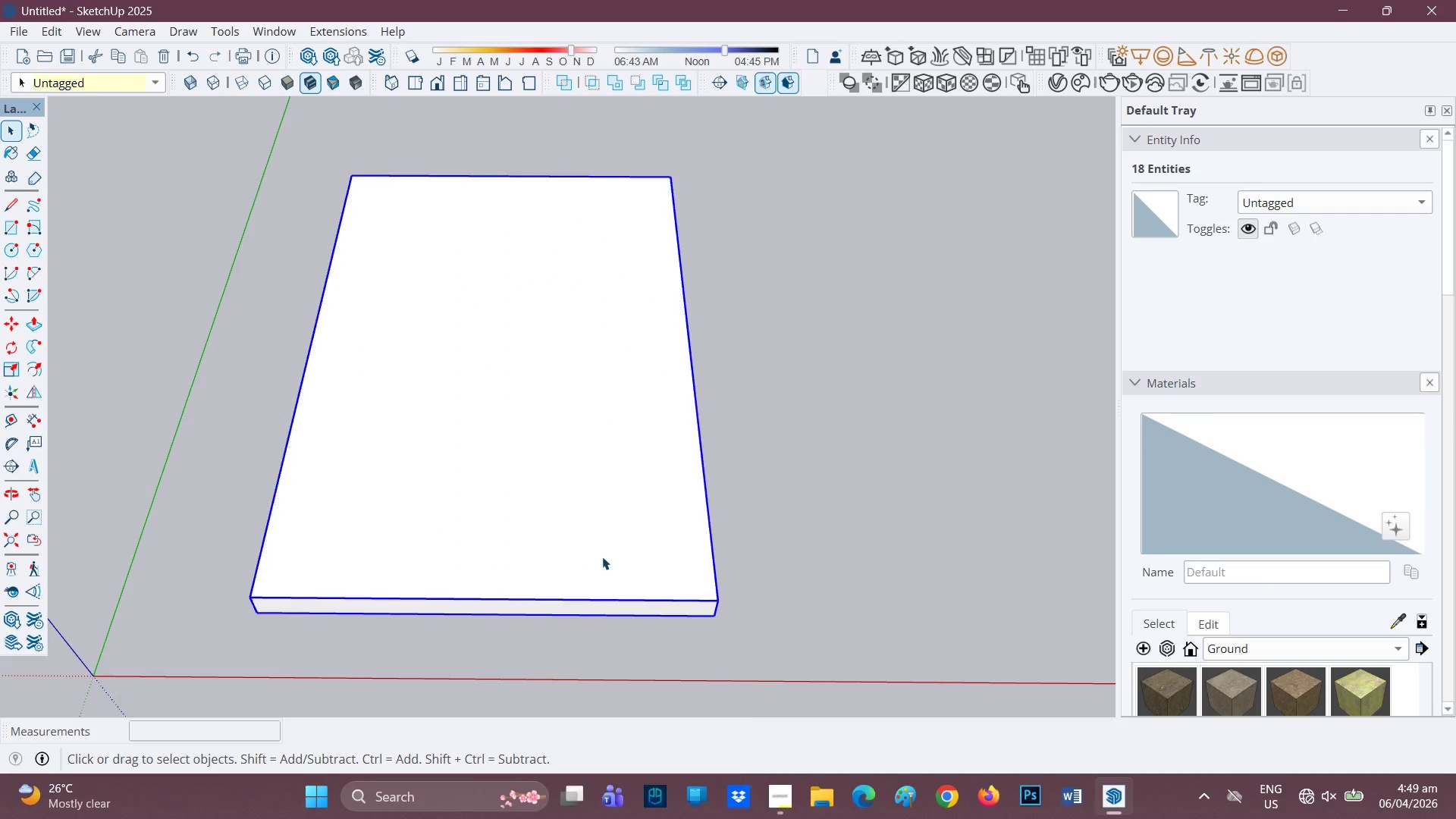 
scroll: coordinate [588, 408], scroll_direction: down, amount: 2.0
 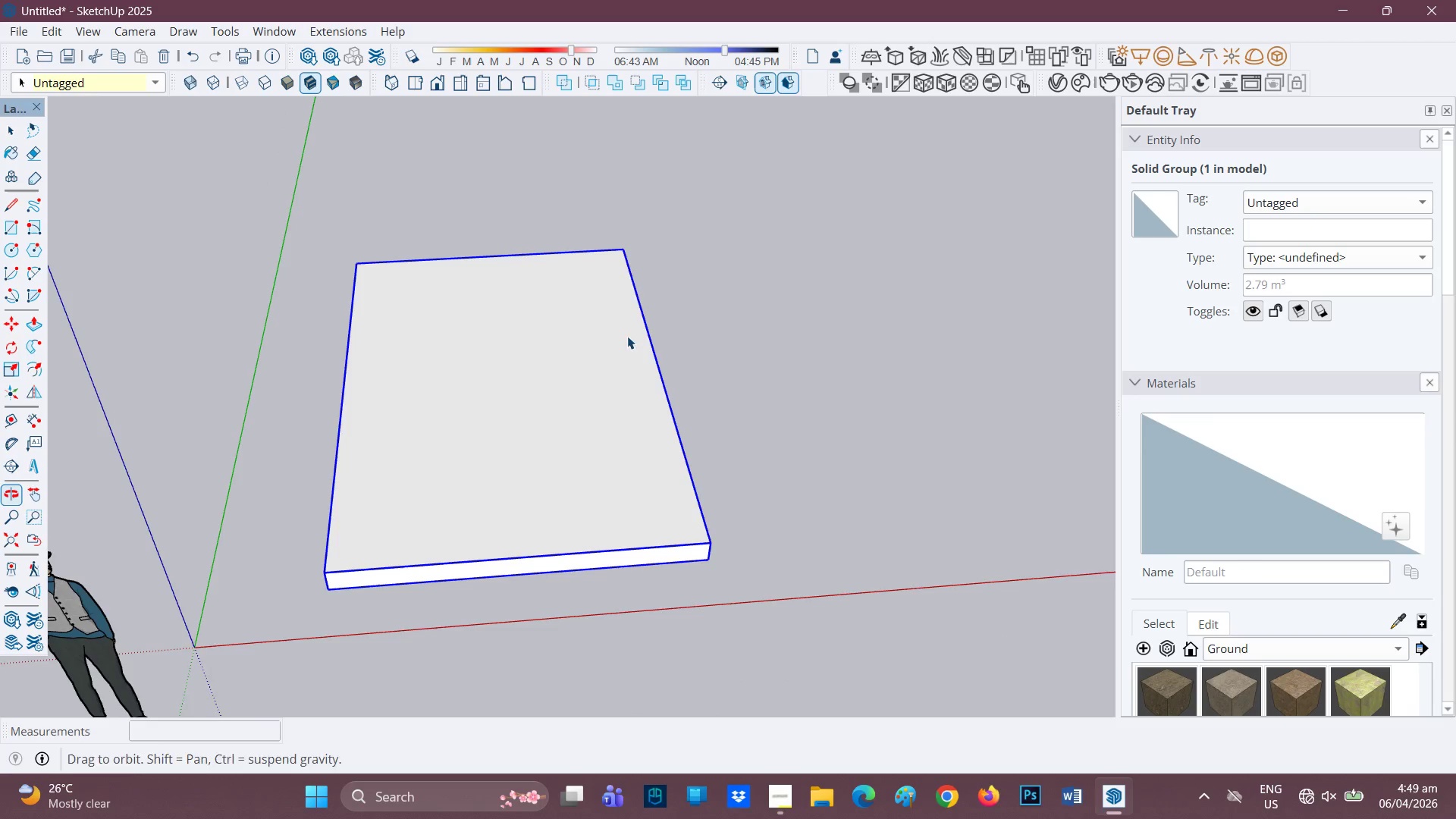 
scroll: coordinate [575, 375], scroll_direction: up, amount: 1.0
 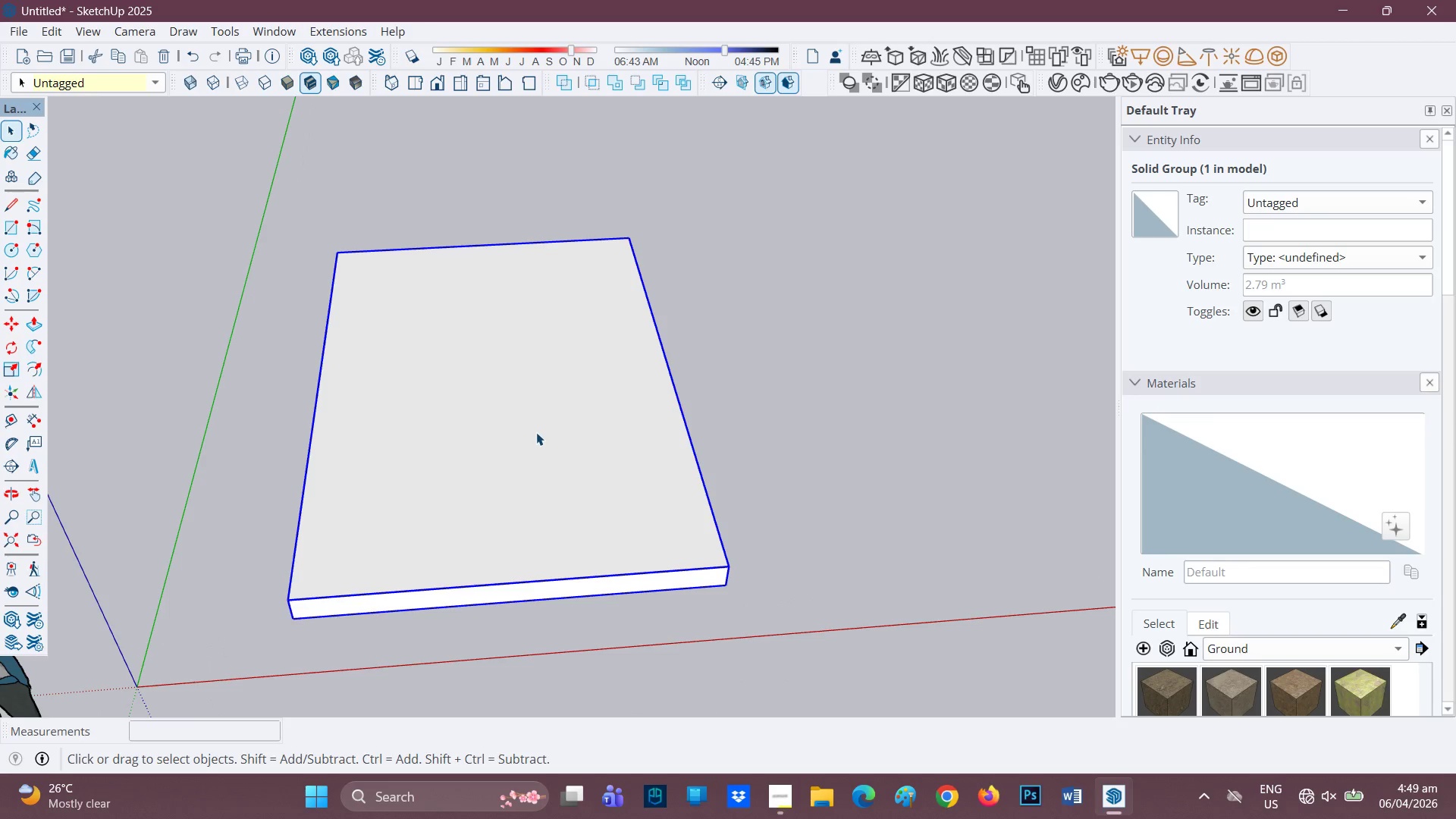 
scroll: coordinate [496, 425], scroll_direction: down, amount: 4.0
 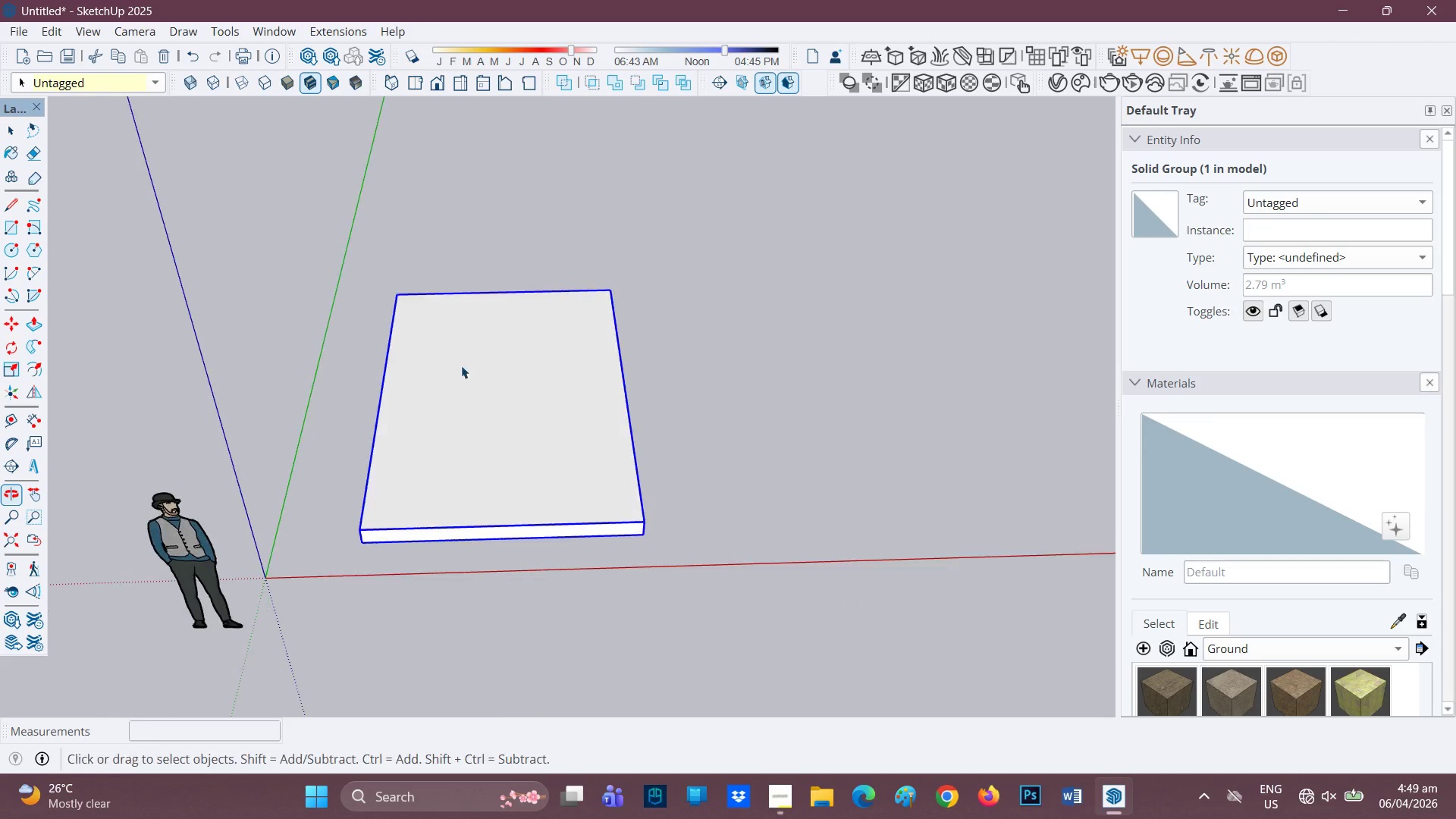 
scroll: coordinate [485, 285], scroll_direction: none, amount: 0.0
 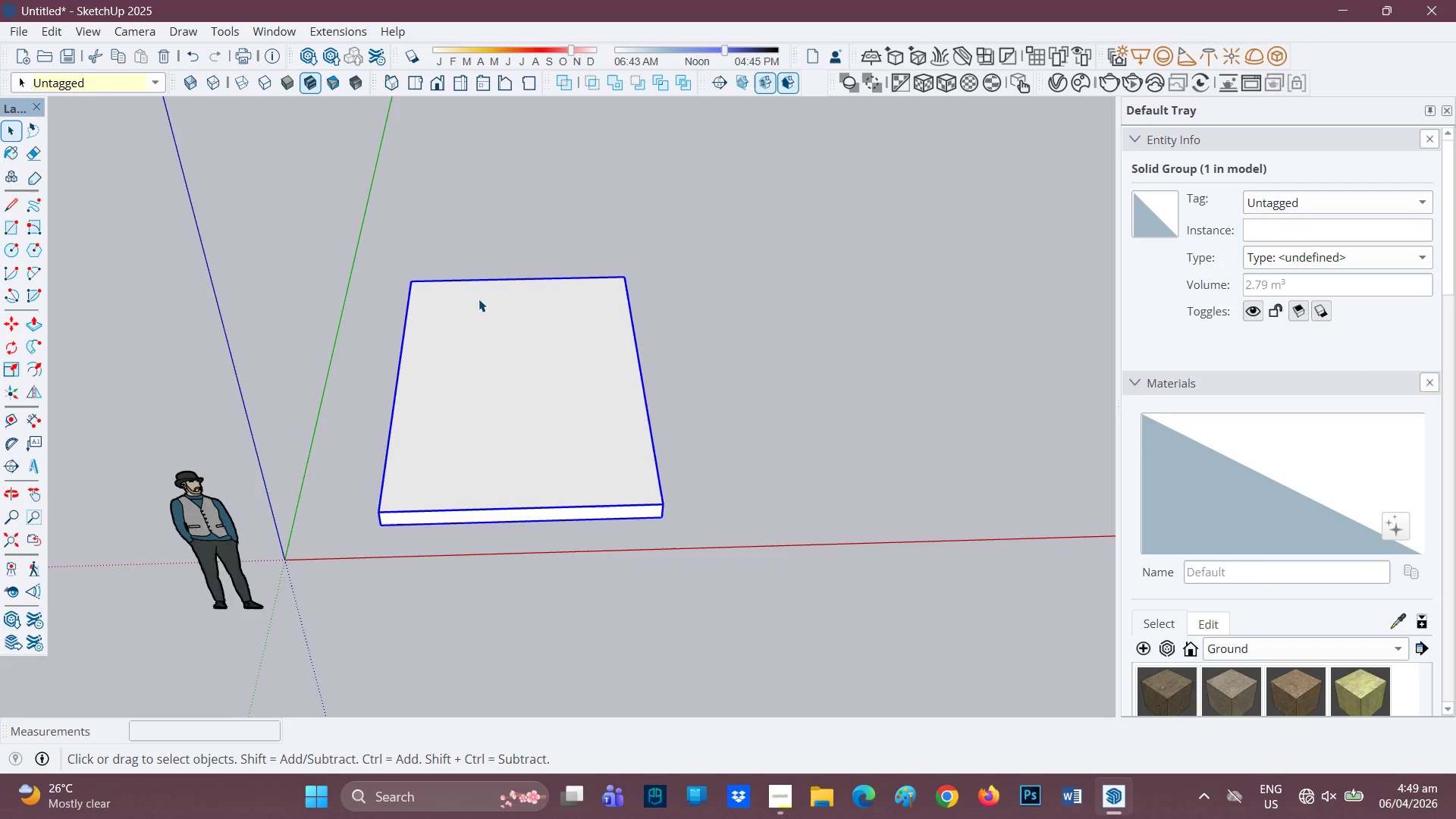 
scroll: coordinate [479, 299], scroll_direction: up, amount: 2.0
 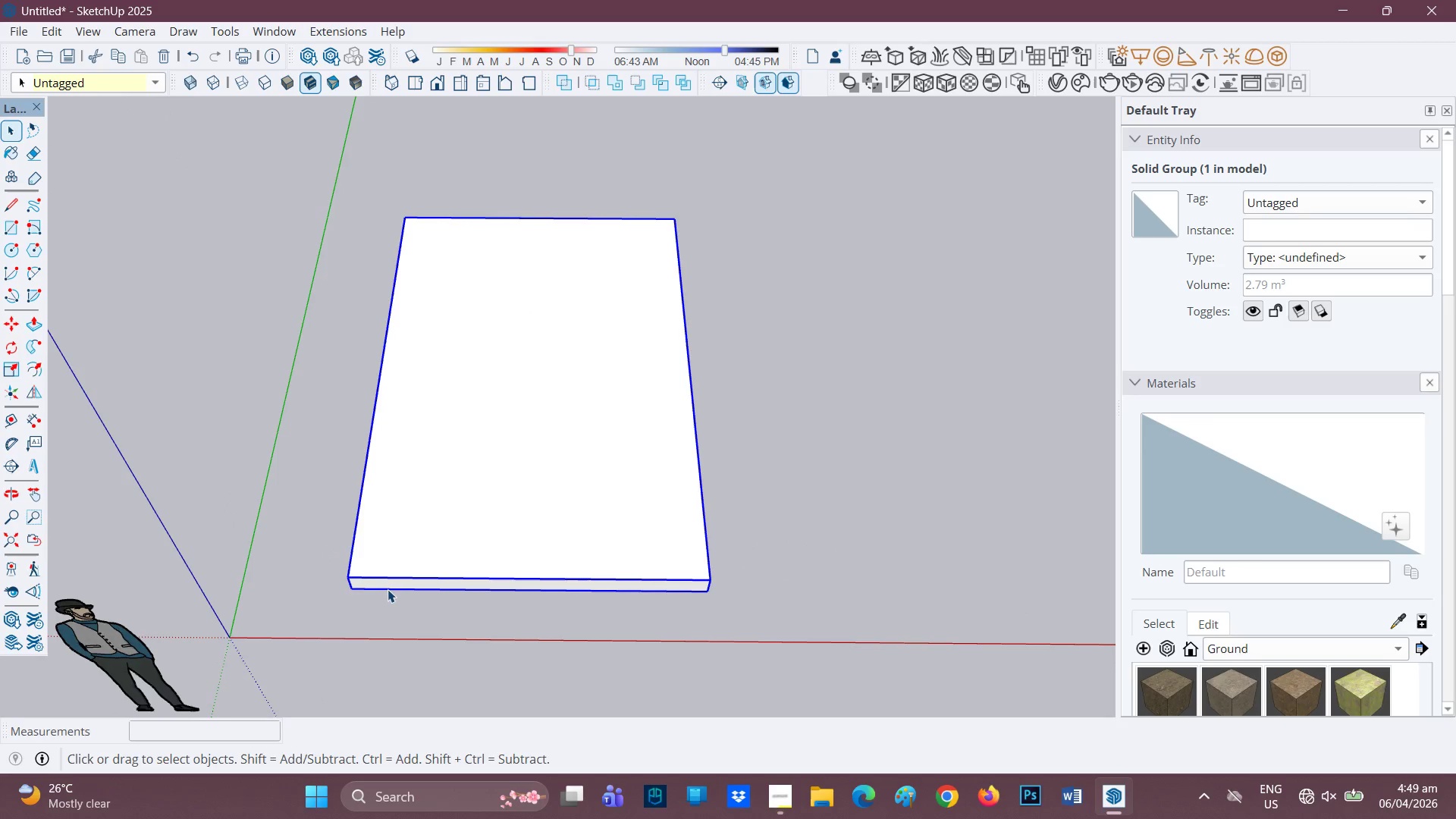 
key(R)
 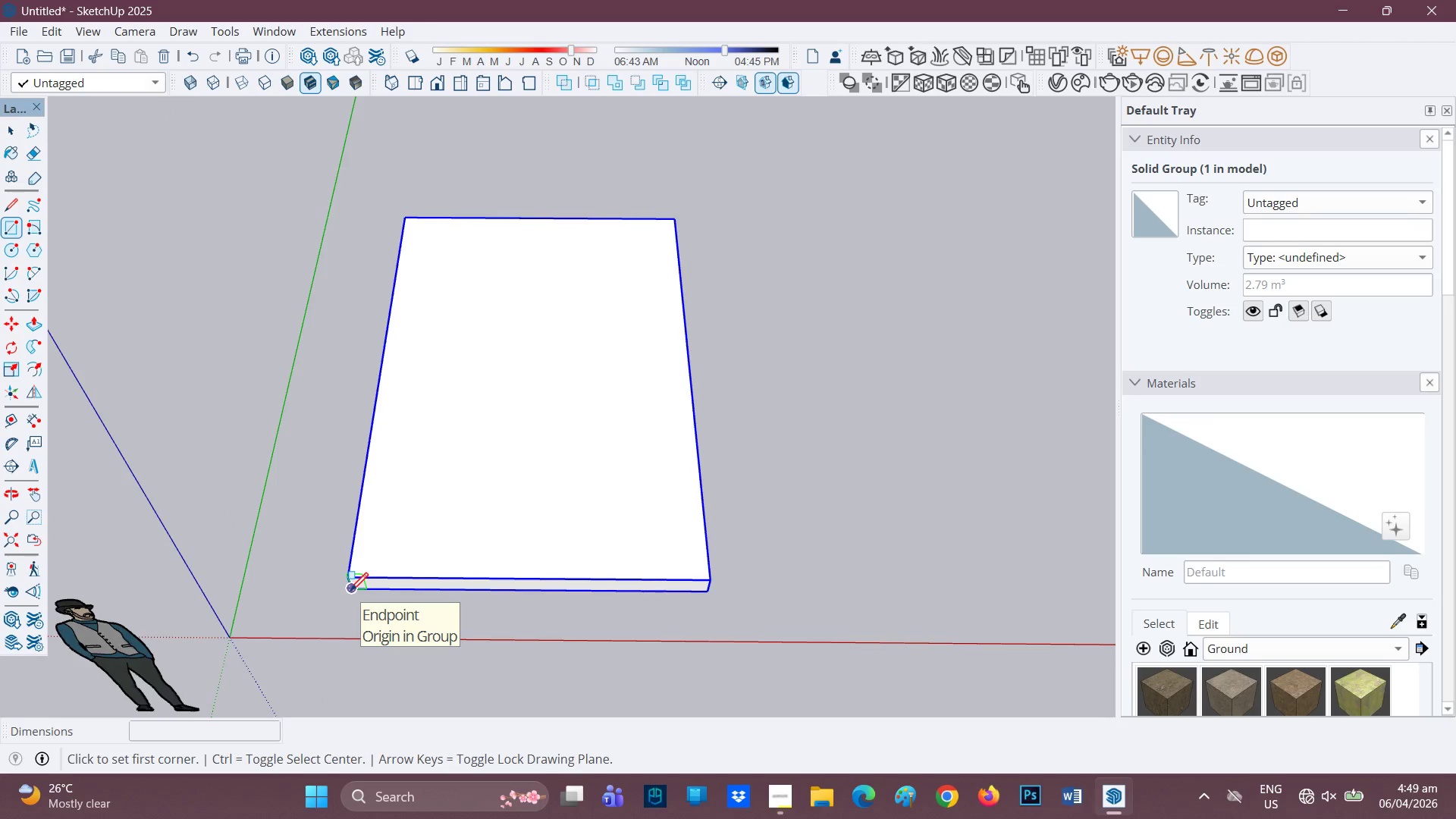 
key(M)
 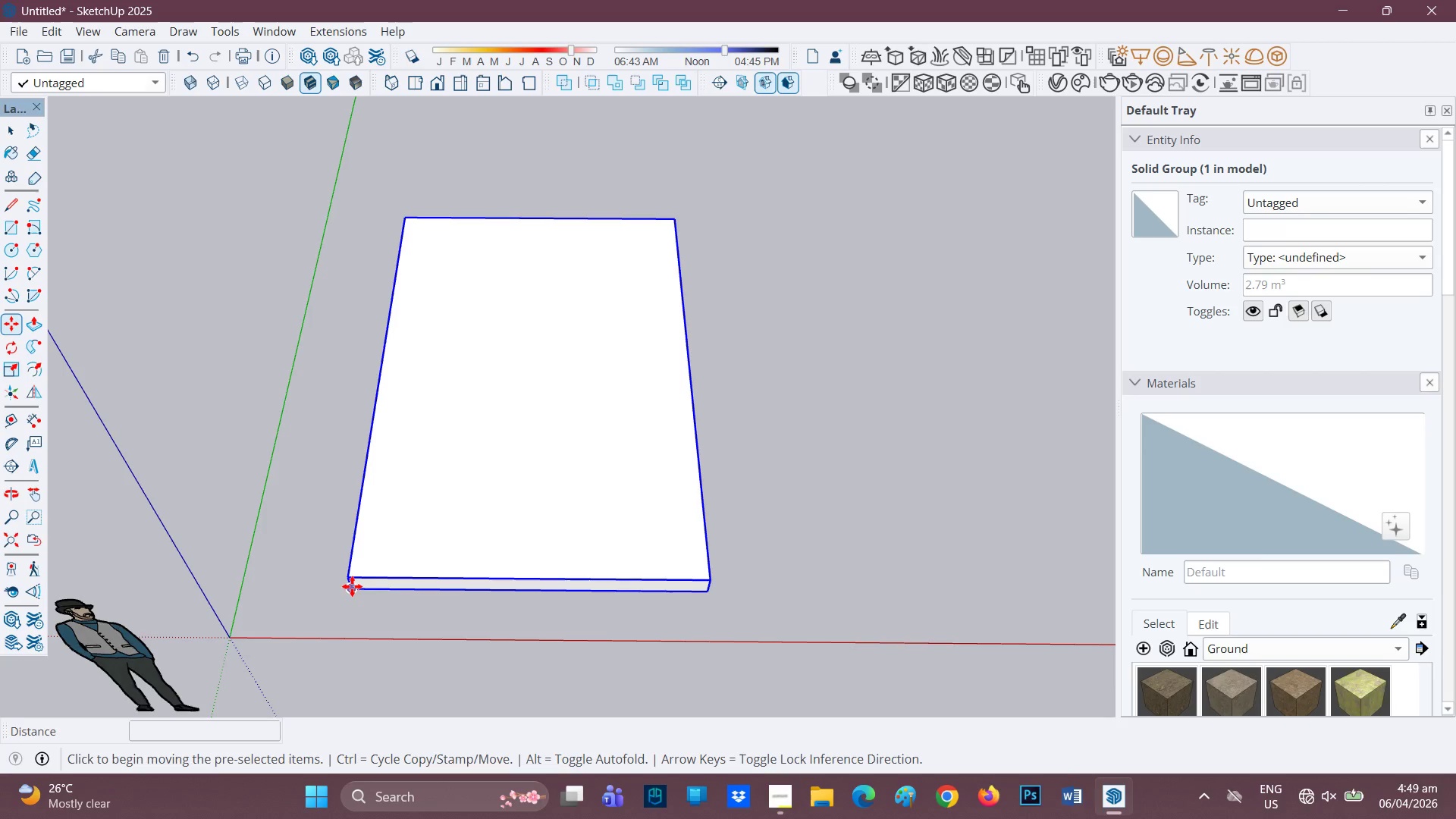 
left_click([352, 586])
 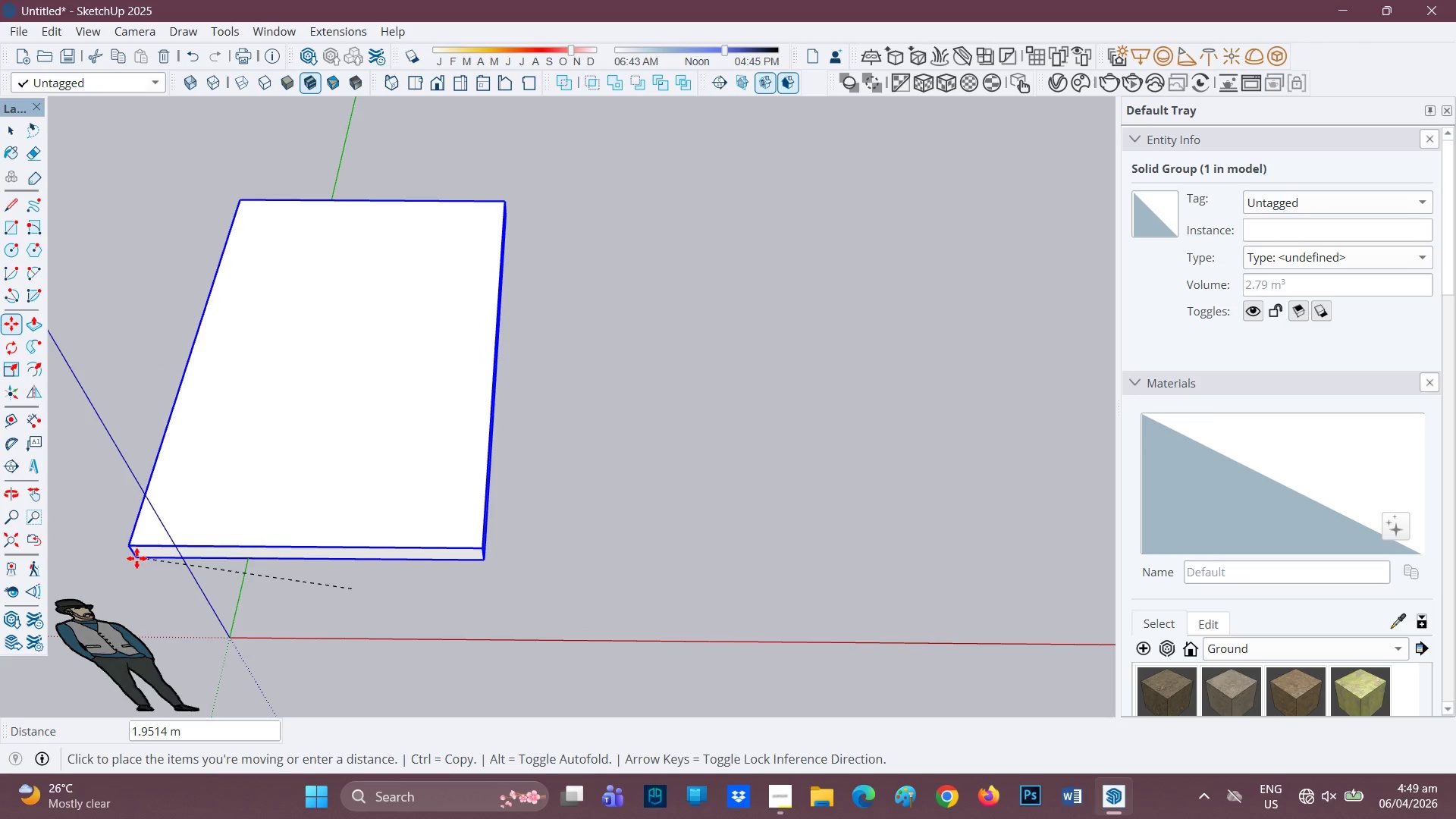 
key(H)
 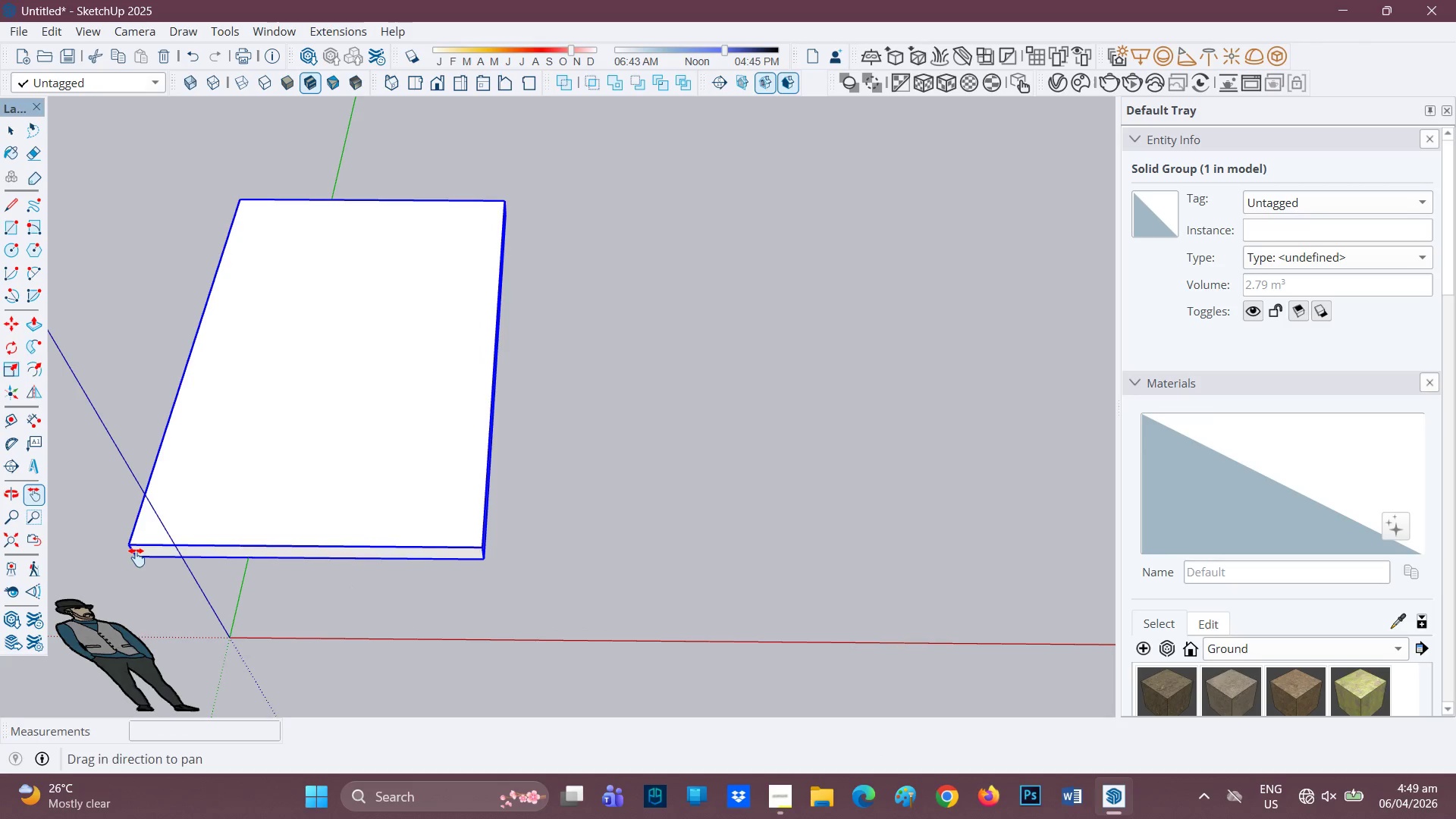 
left_click_drag(start_coordinate=[136, 557], to_coordinate=[529, 560])
 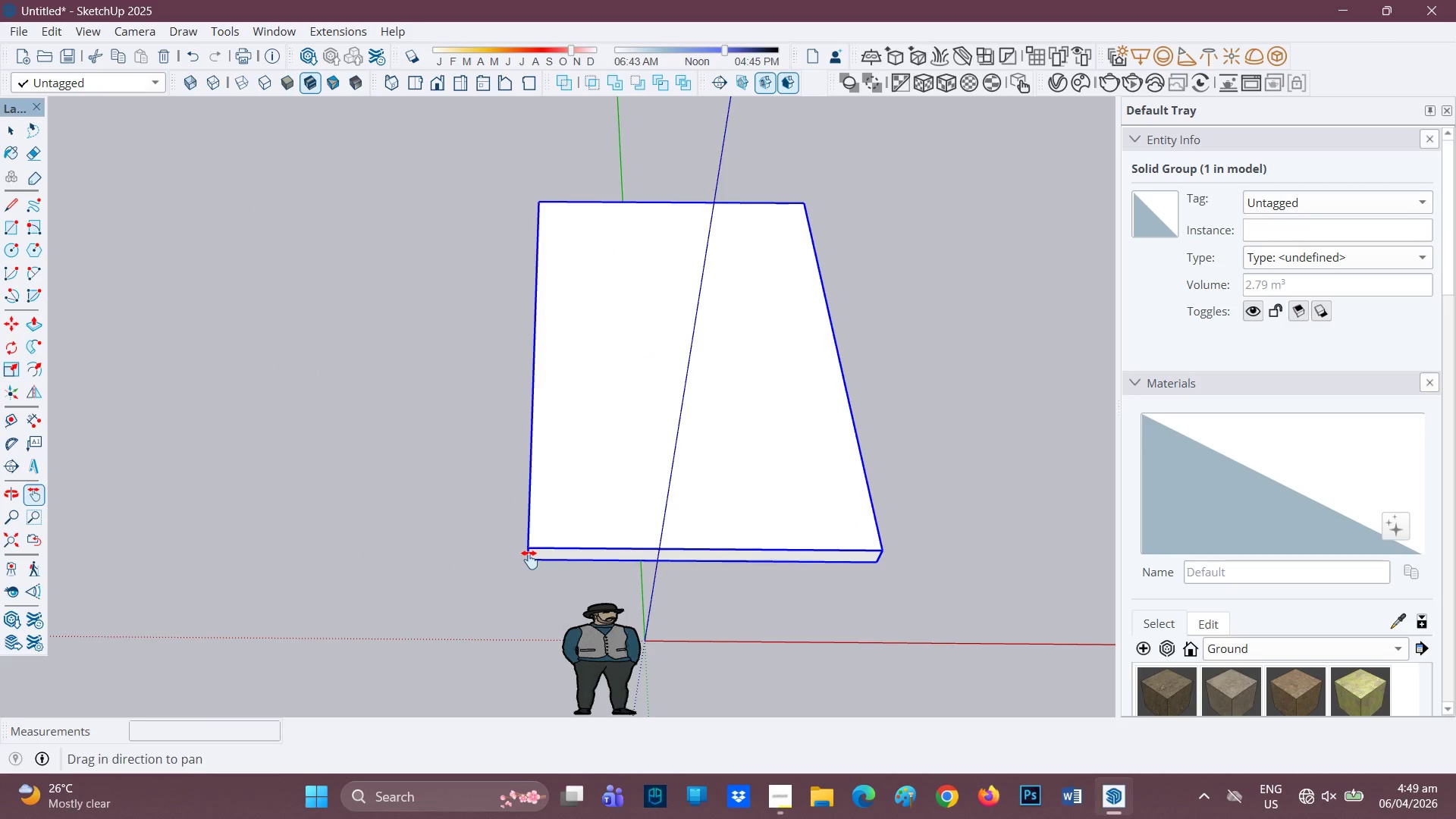 
key(M)
 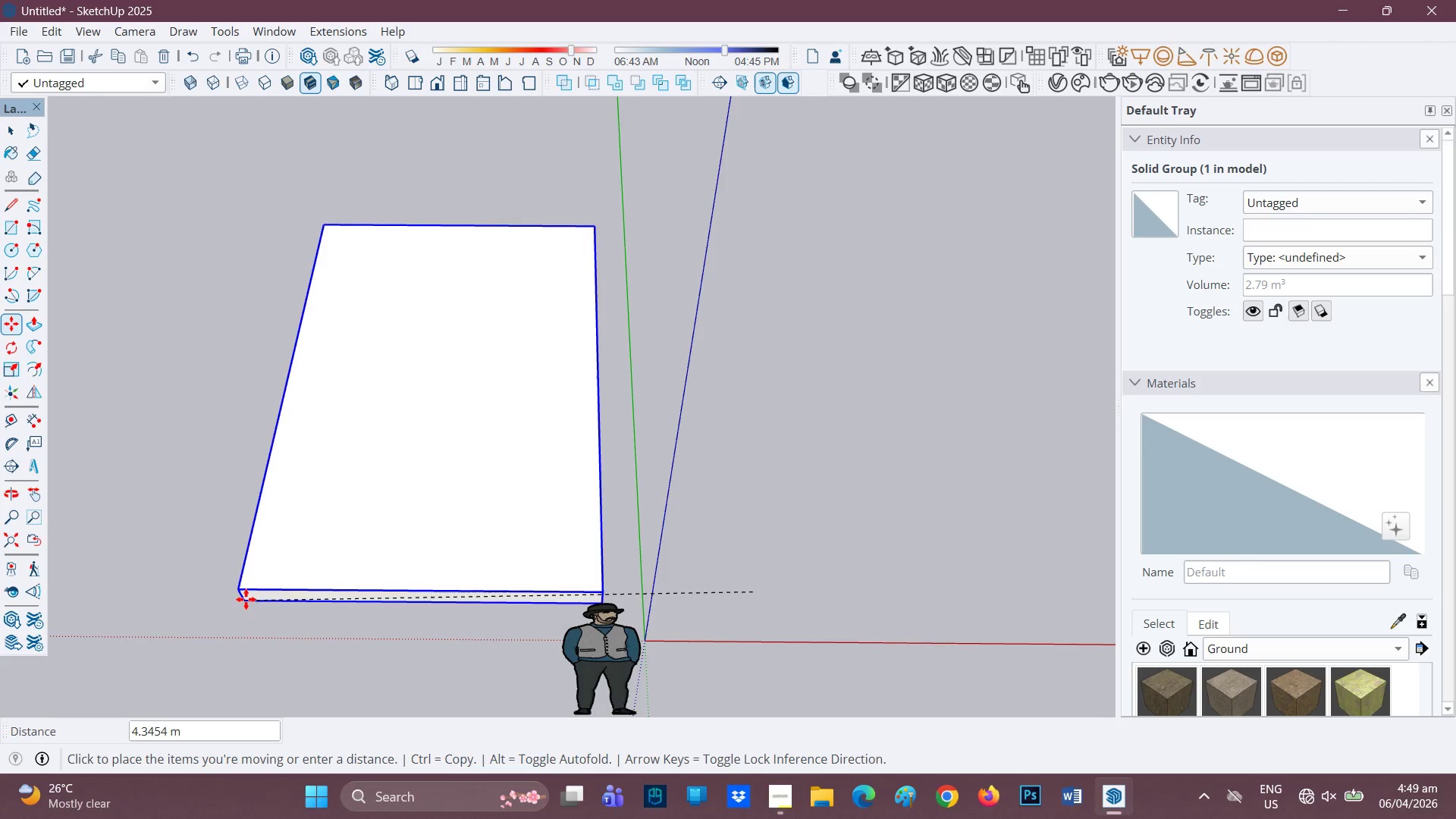 
left_click([251, 583])
 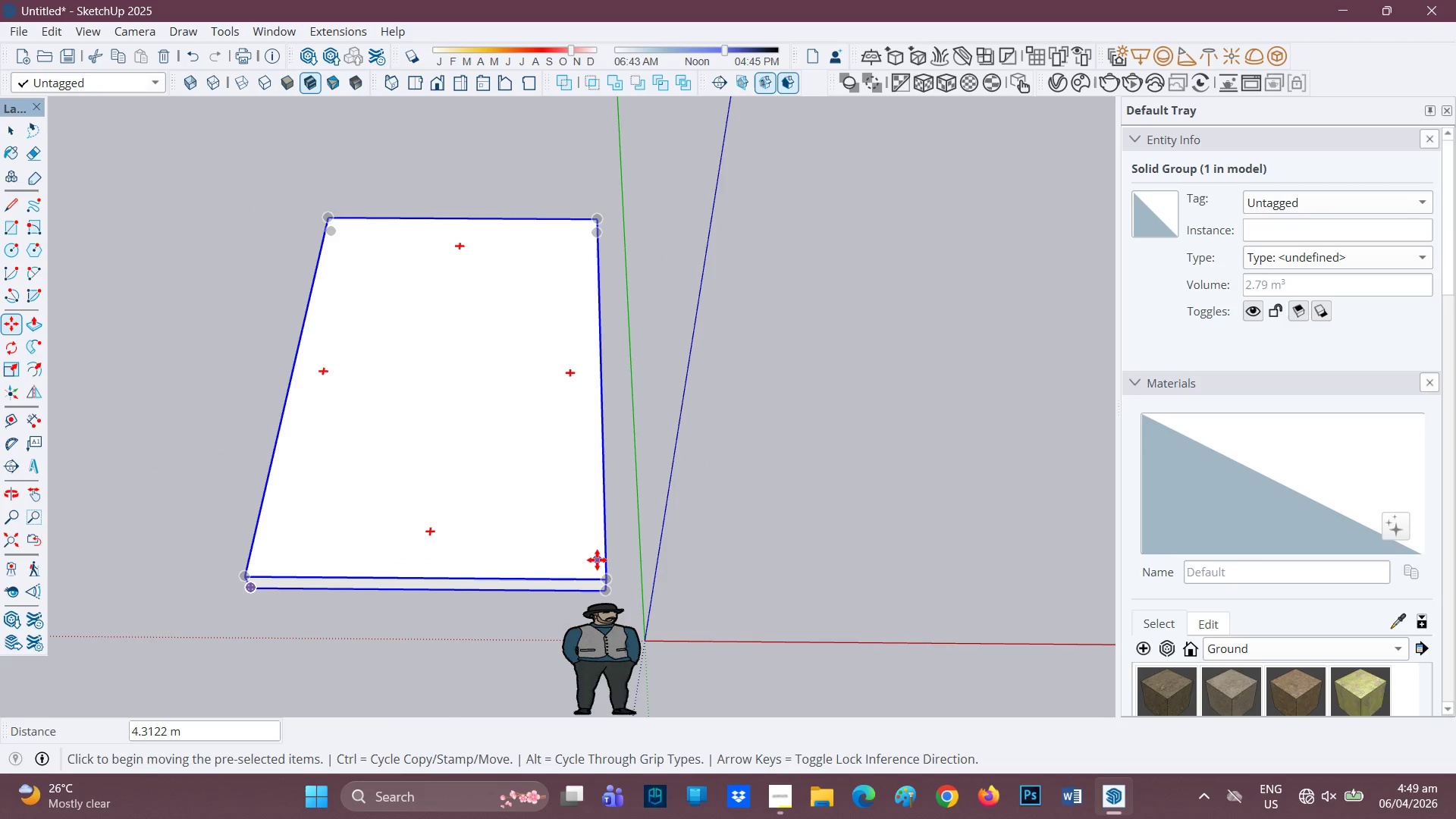 
key(Space)
 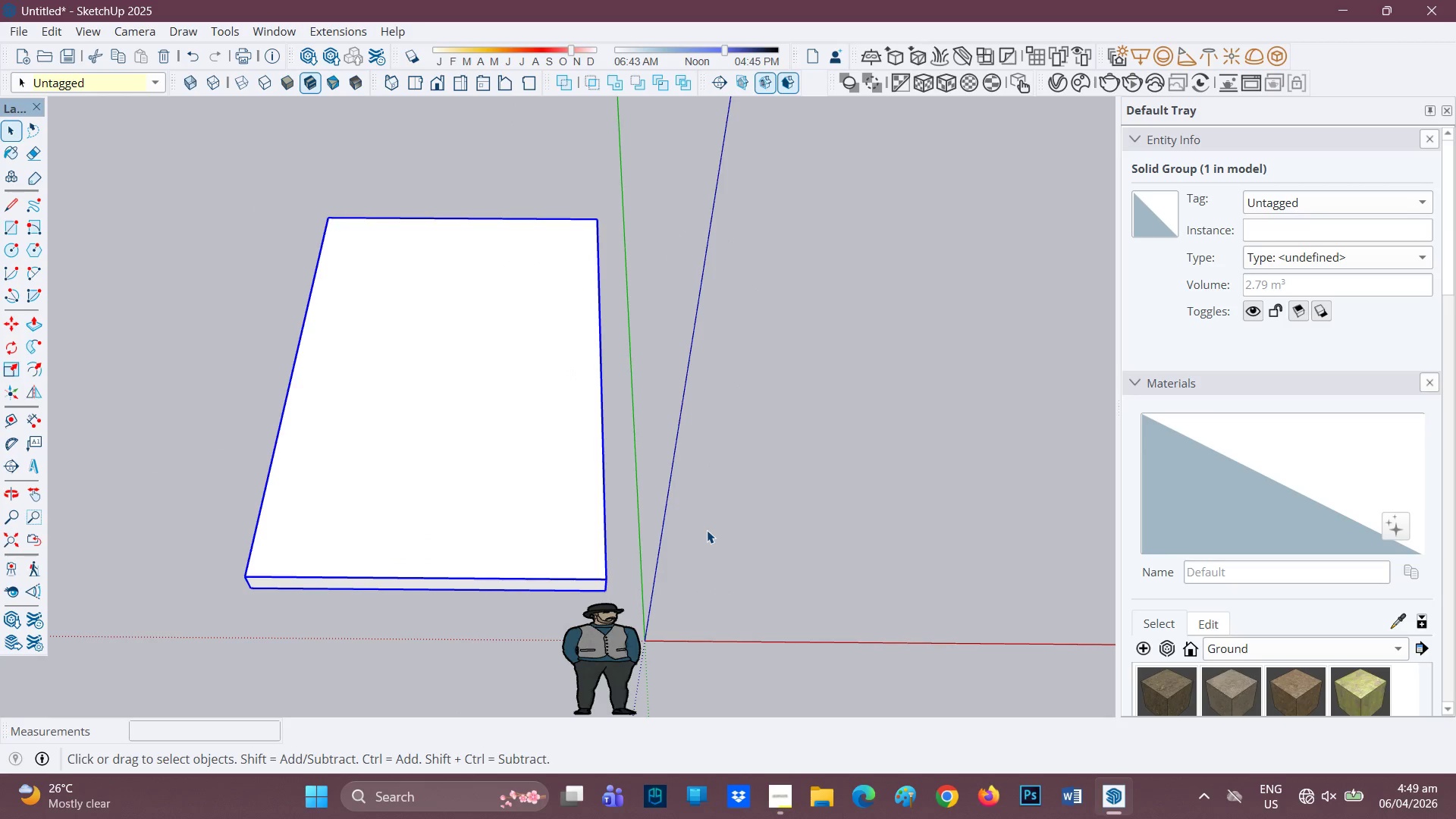 
key(H)
 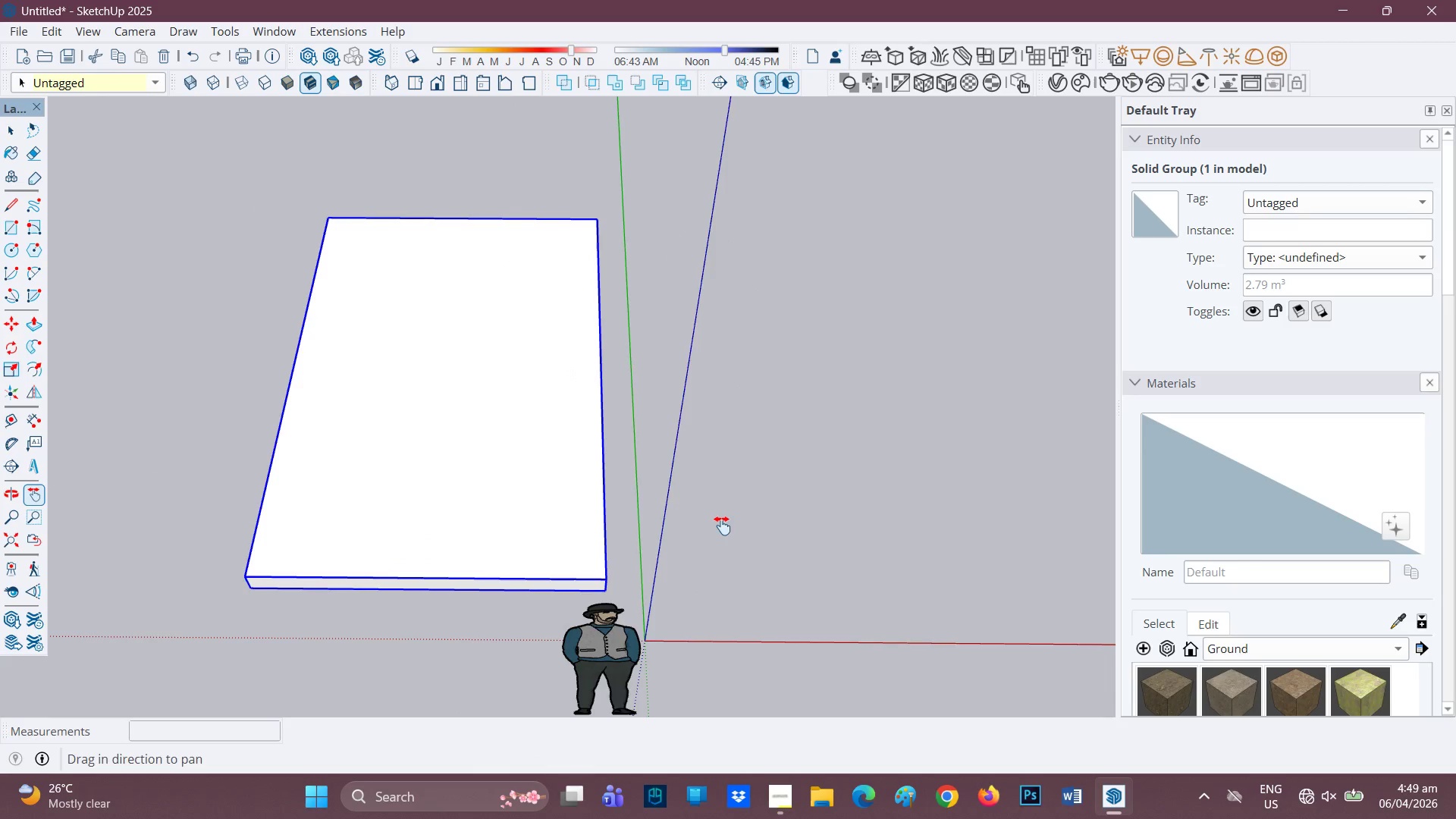 
left_click_drag(start_coordinate=[722, 526], to_coordinate=[192, 596])
 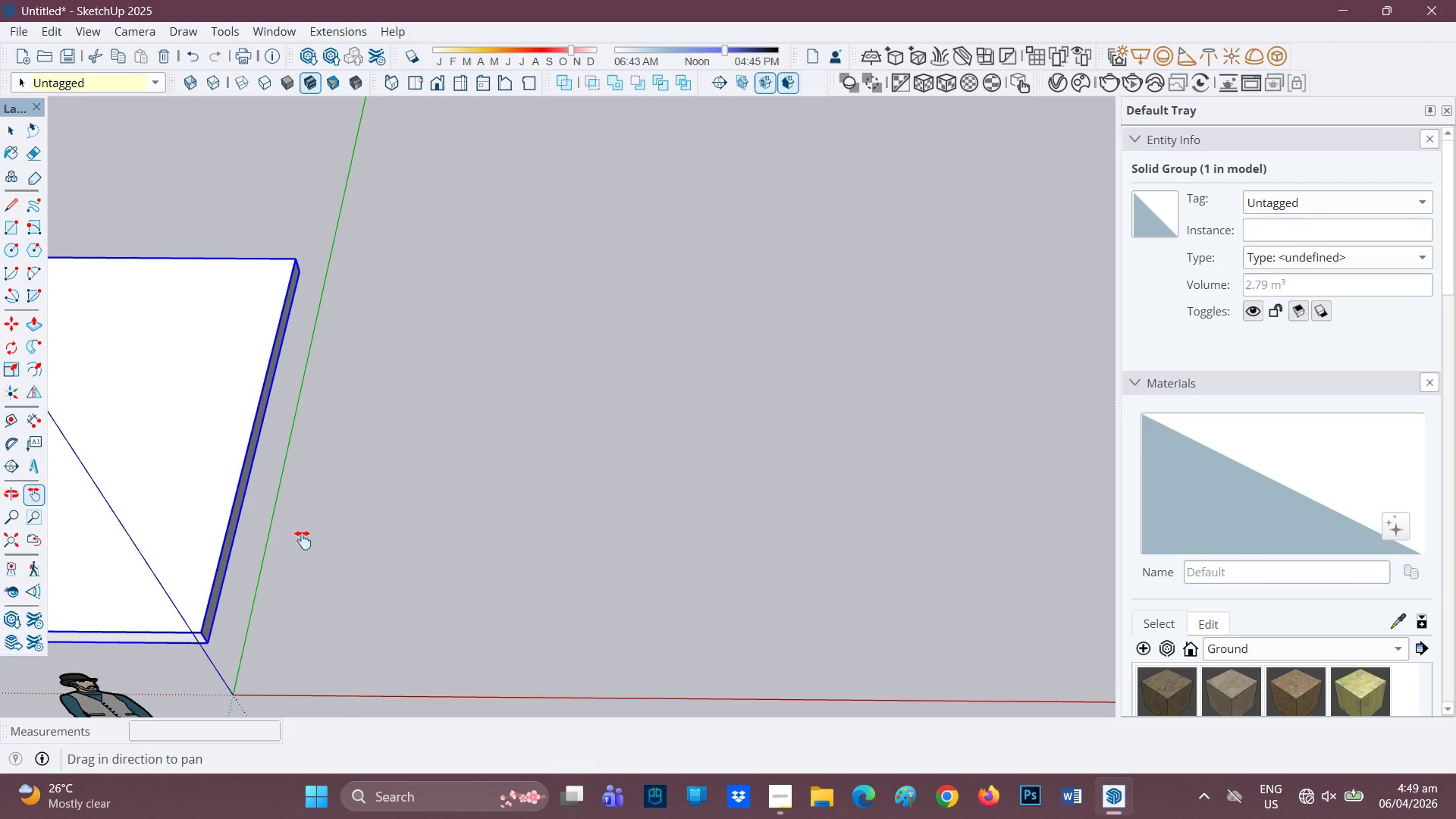 
scroll: coordinate [318, 532], scroll_direction: down, amount: 2.0
 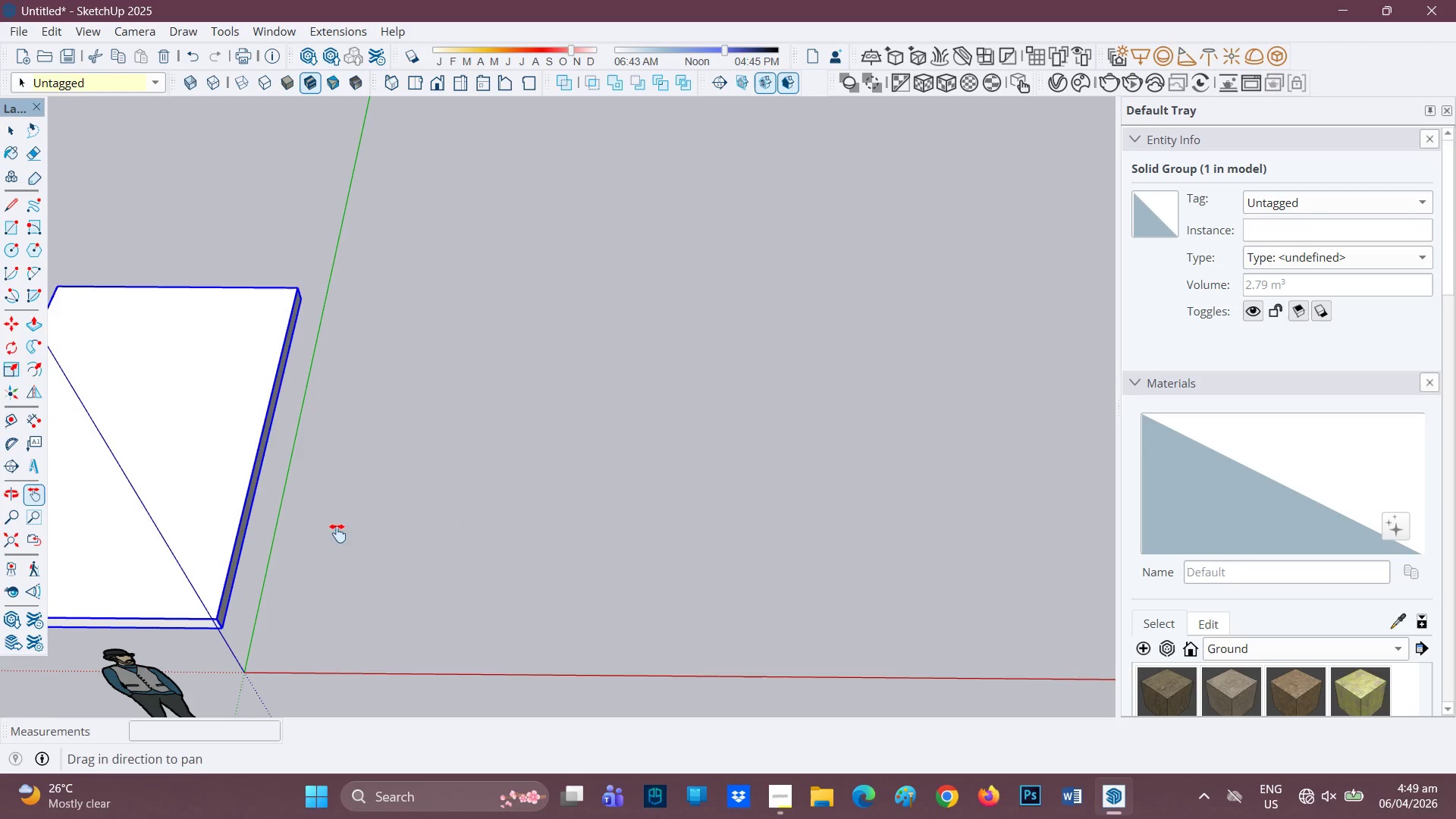 
key(R)
 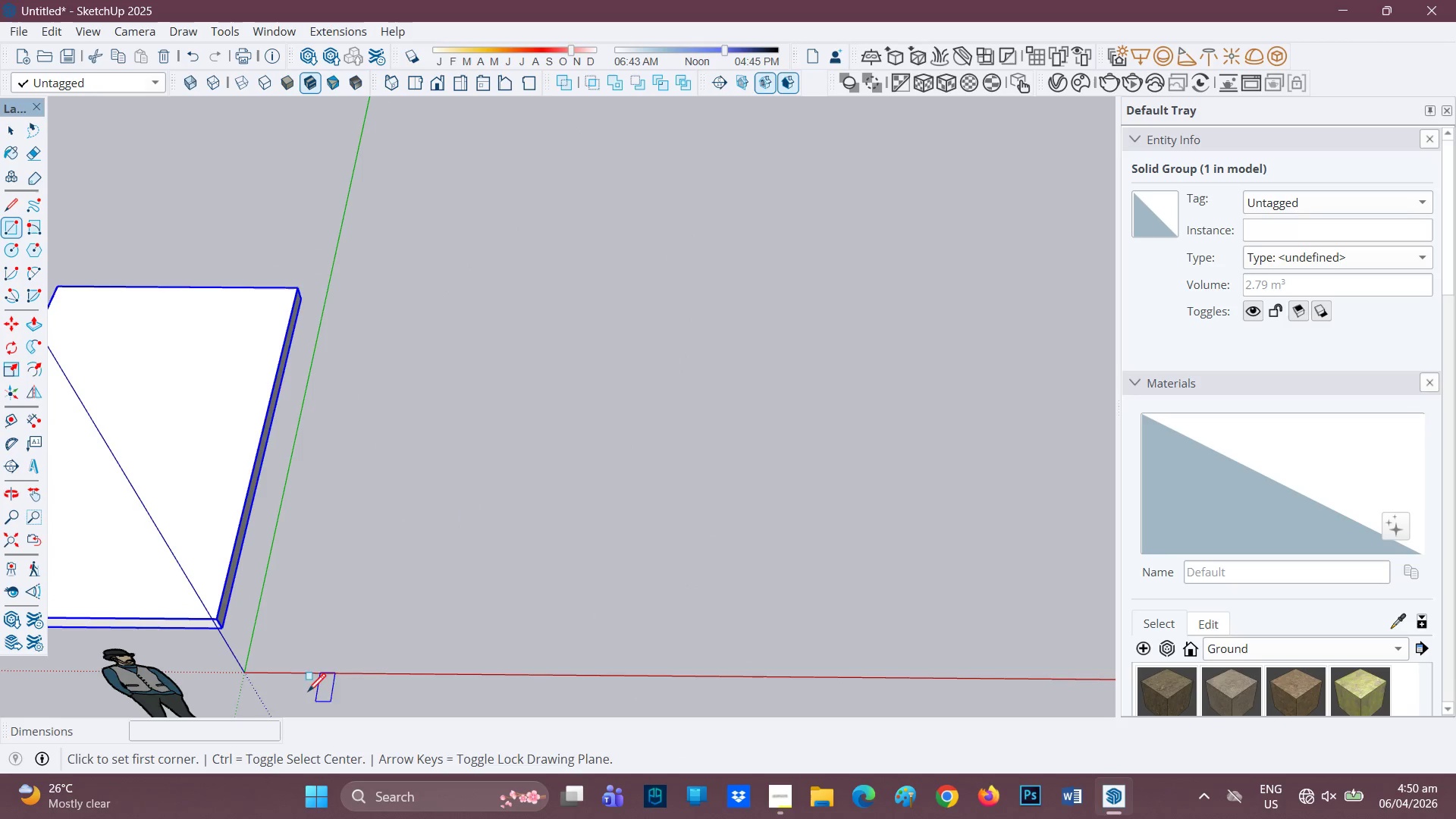 
scroll: coordinate [339, 622], scroll_direction: down, amount: 3.0
 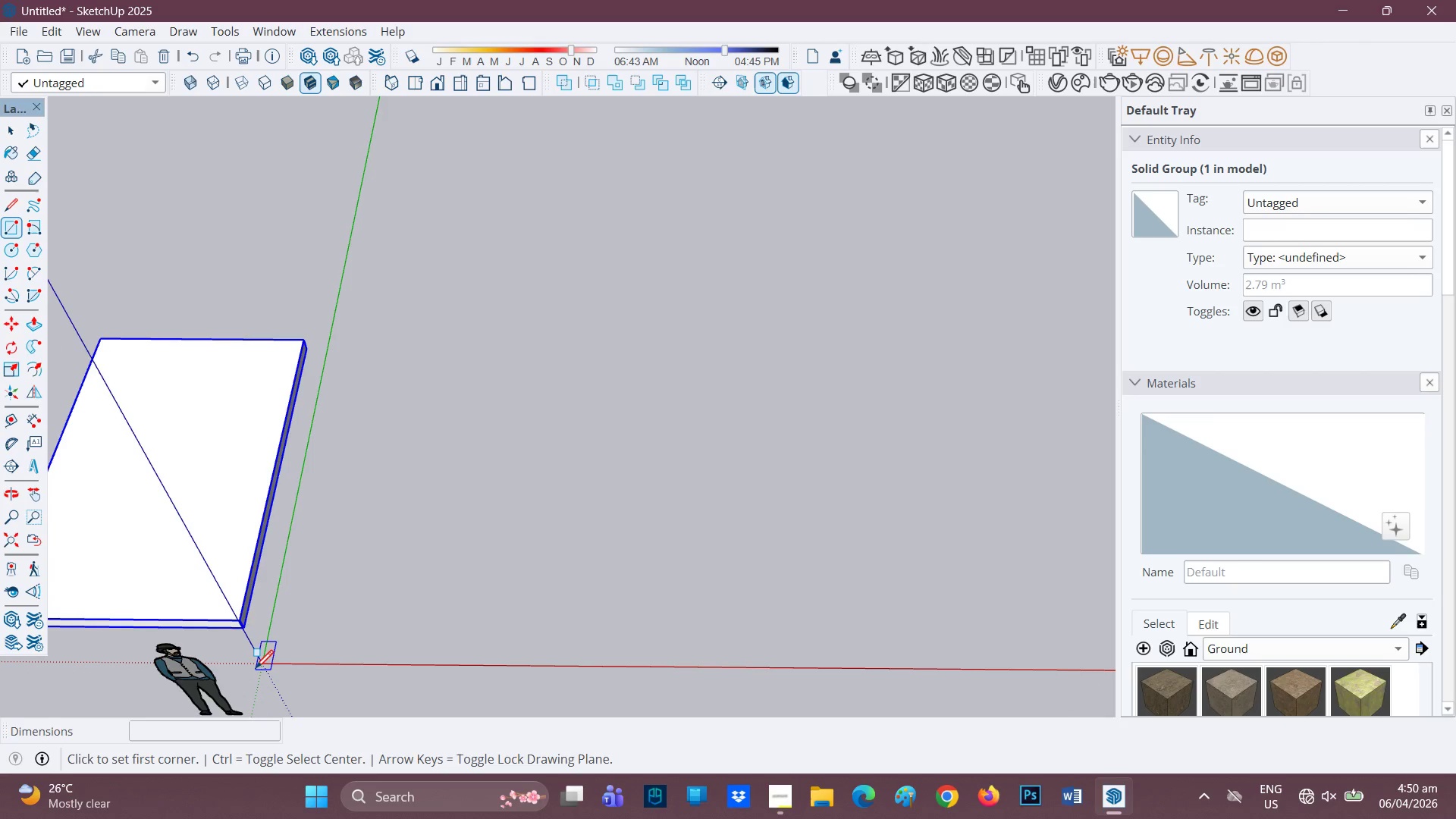 
left_click([262, 664])
 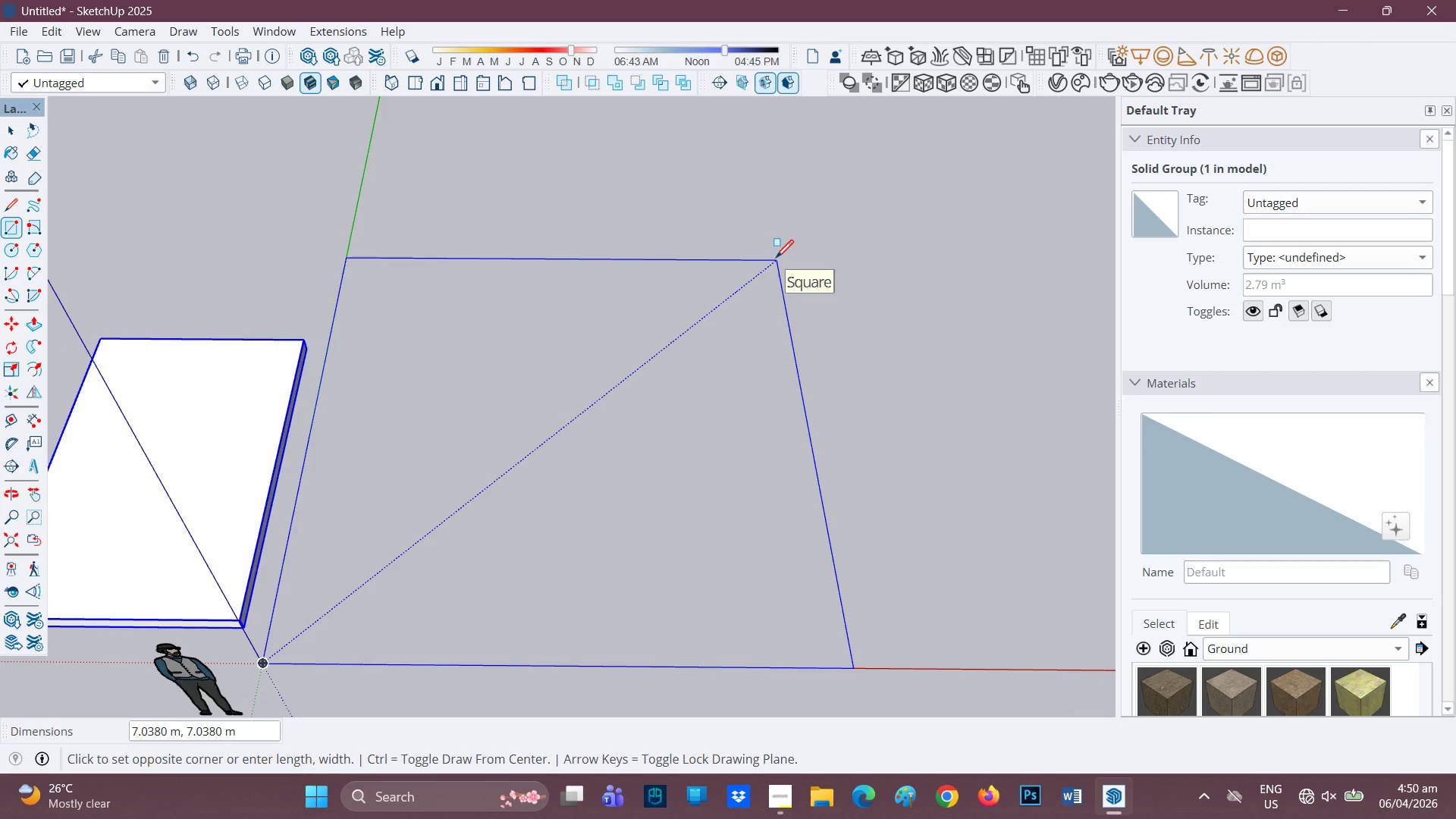 
wait(11.0)
 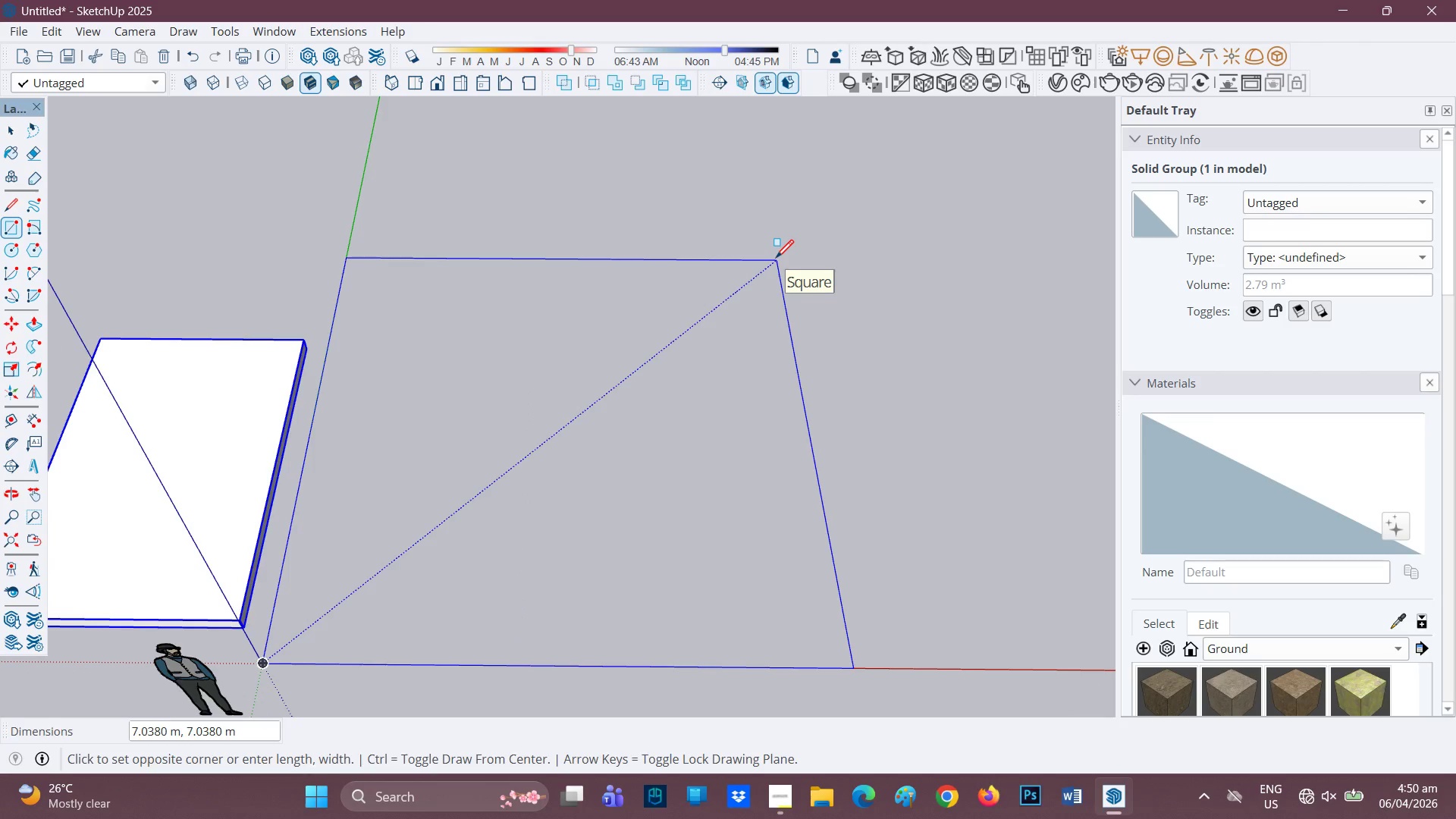 
left_click([765, 275])
 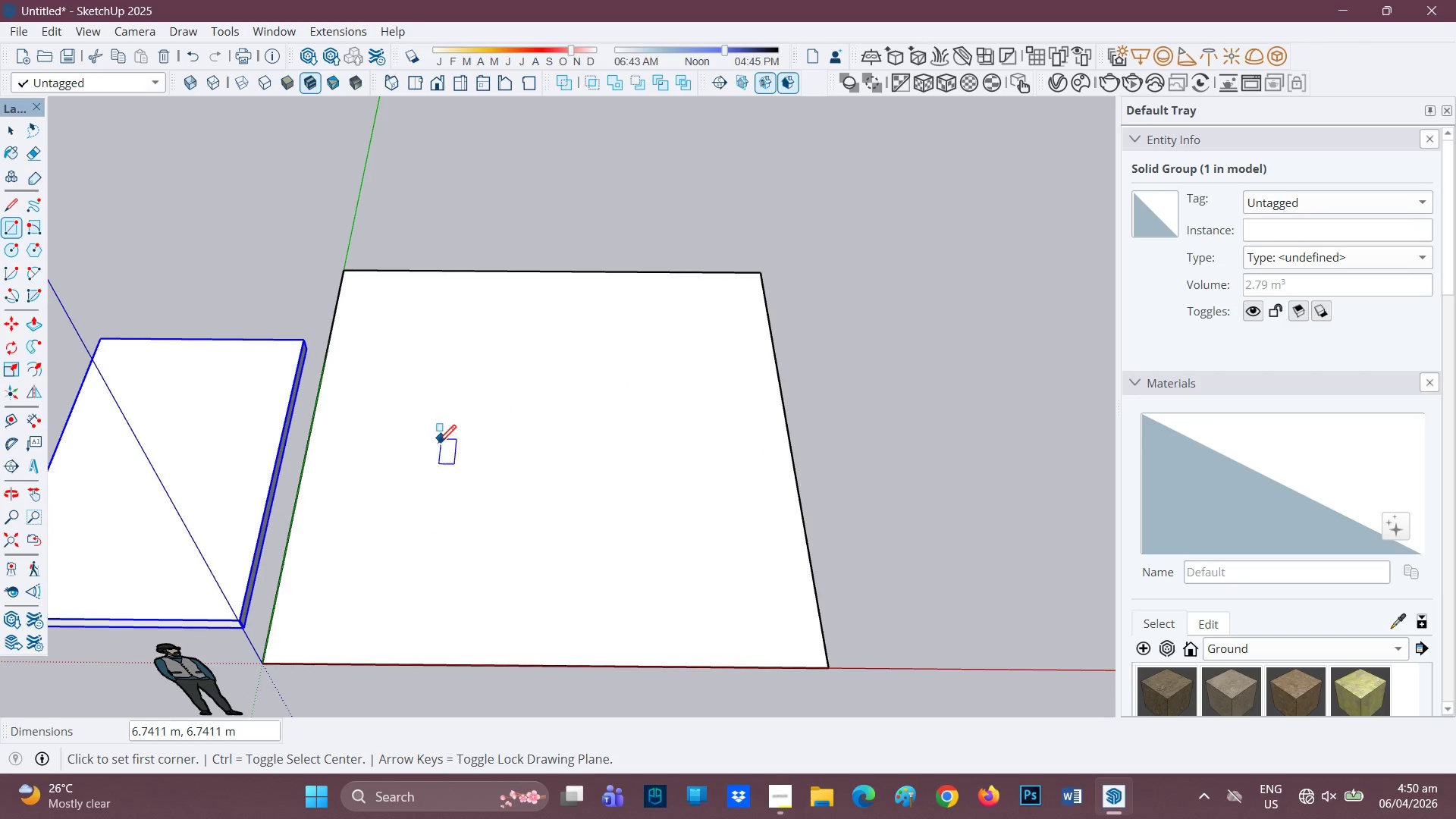 
scroll: coordinate [502, 519], scroll_direction: down, amount: 1.0
 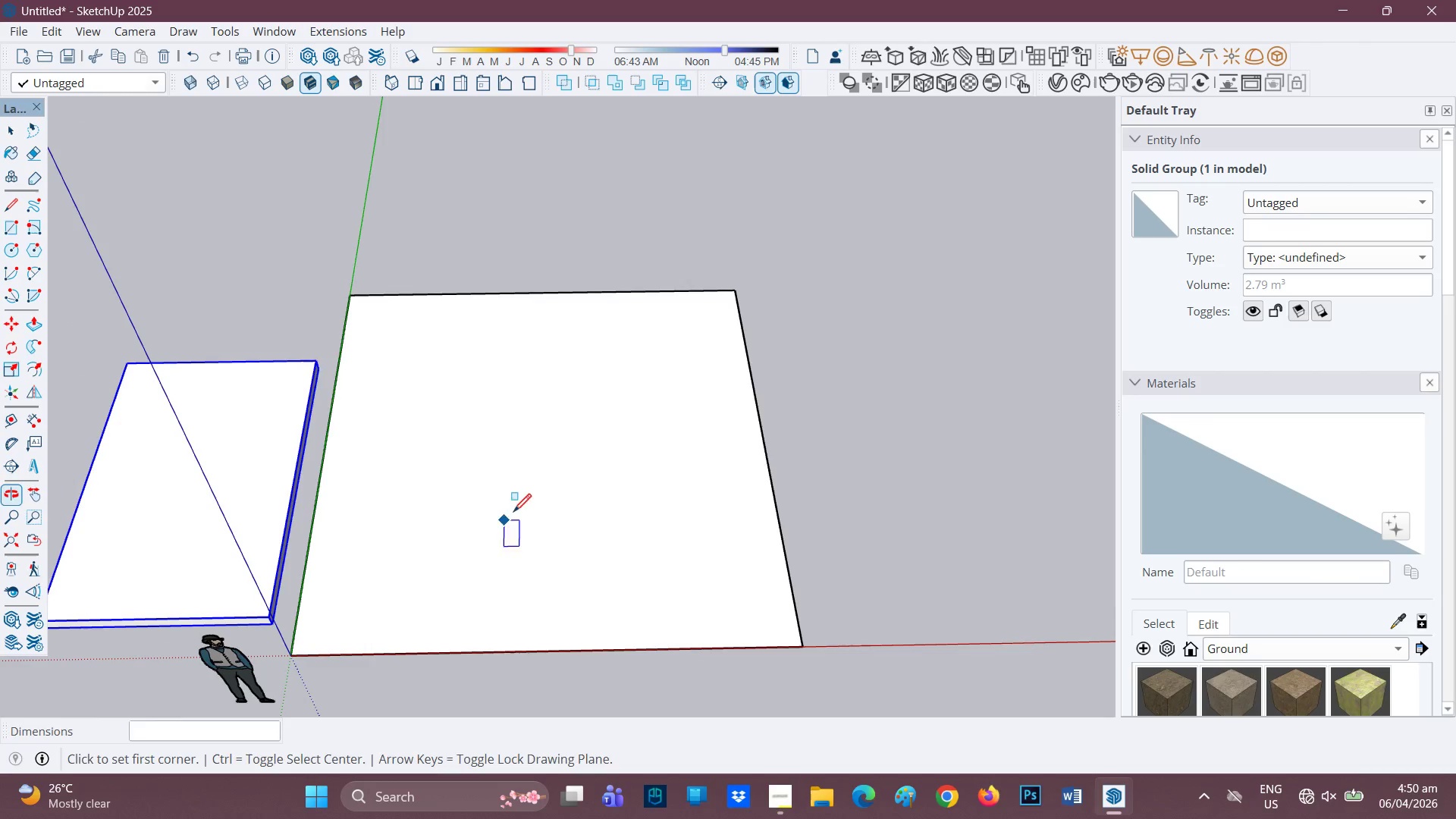 
key(P)
 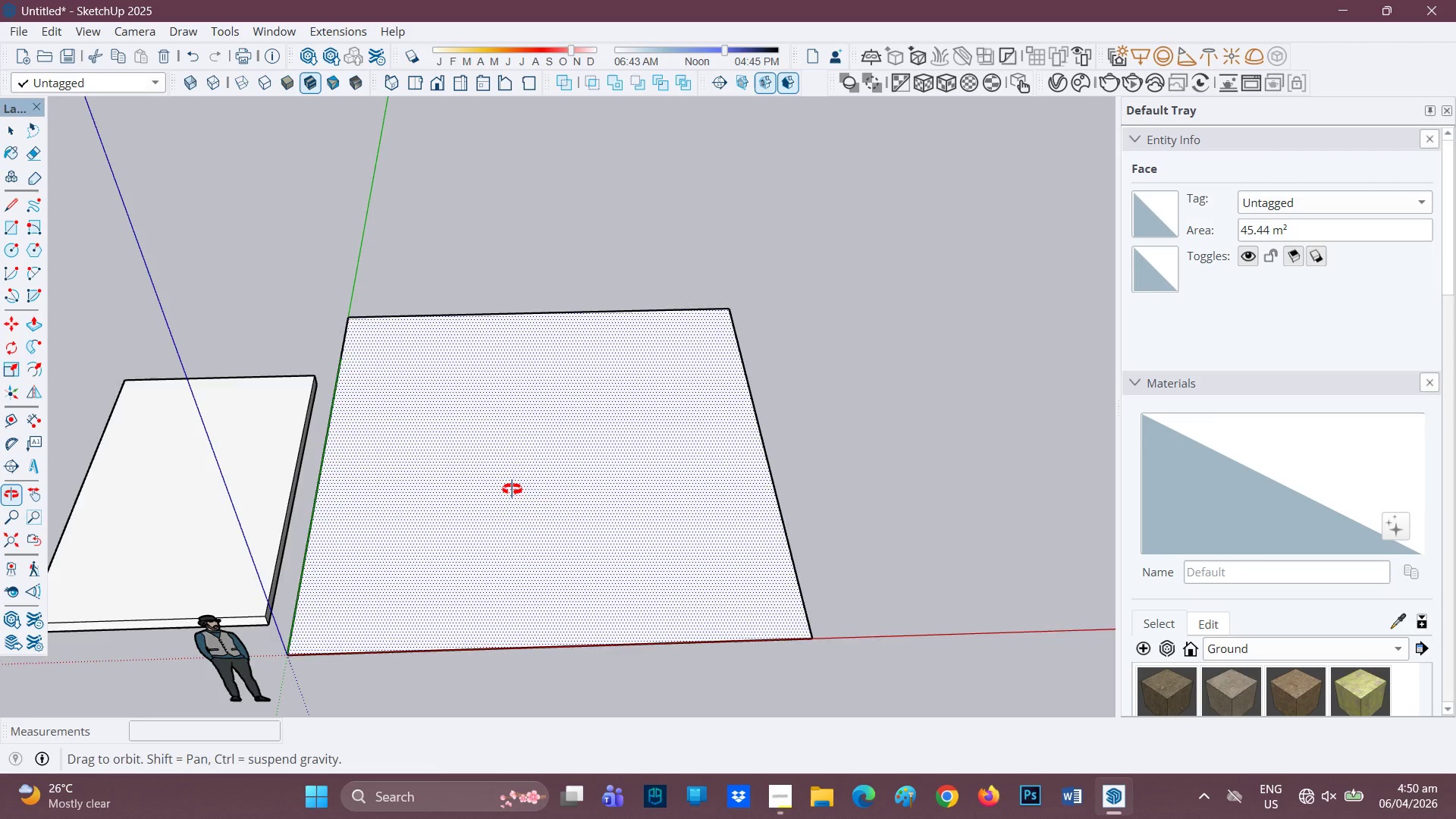 
left_click([498, 494])
 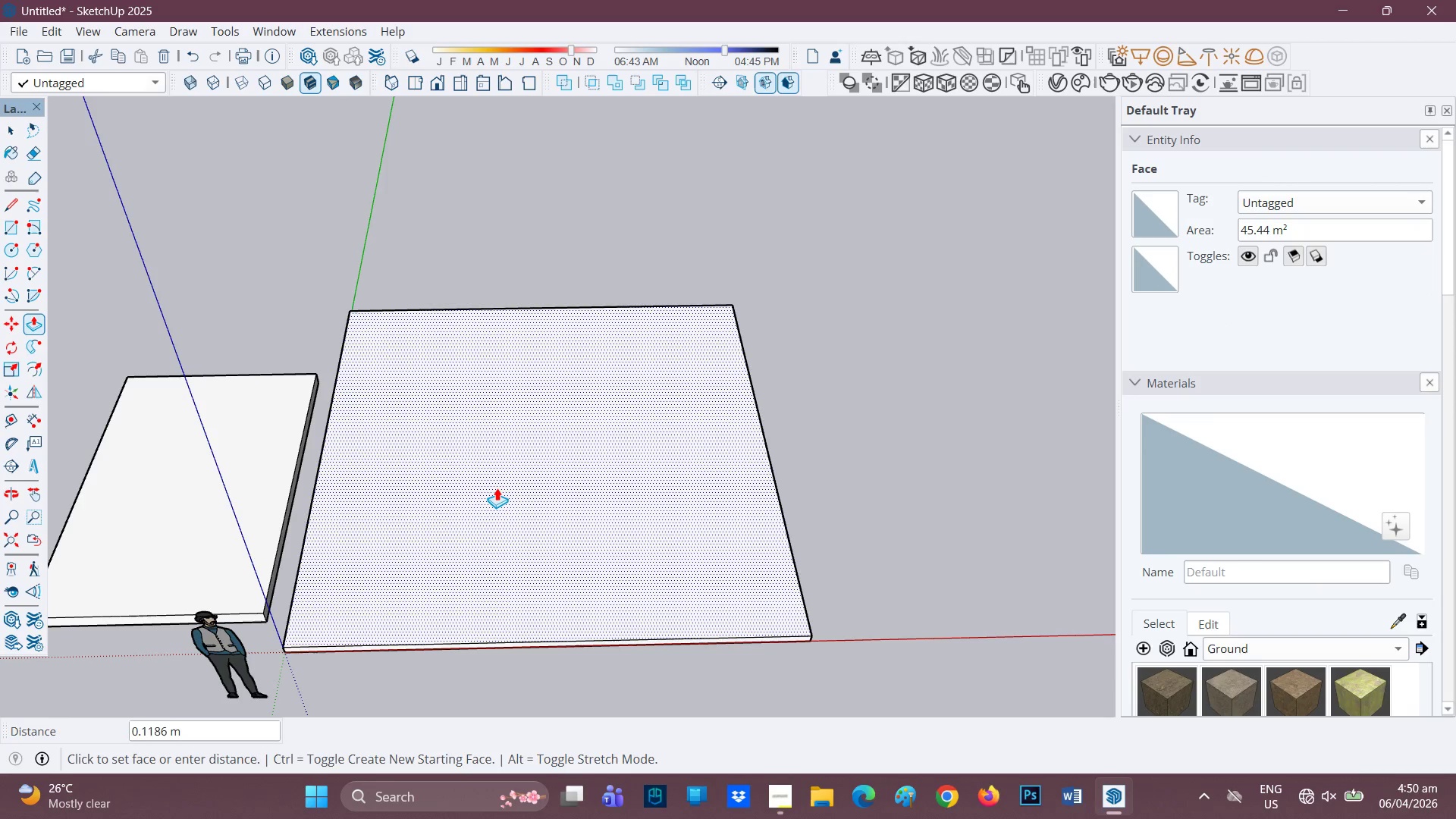 
type(0.001)
 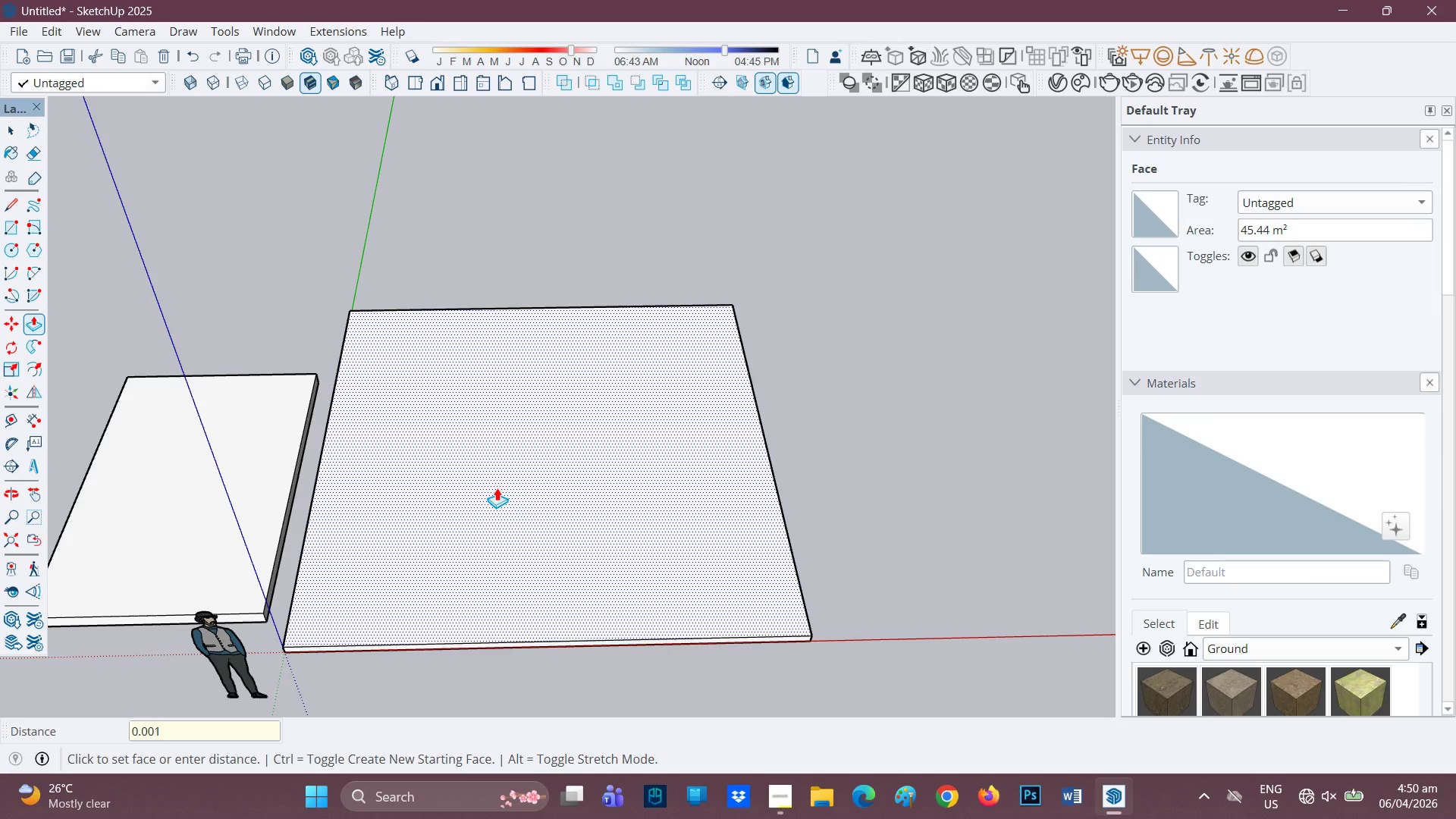 
key(Enter)
 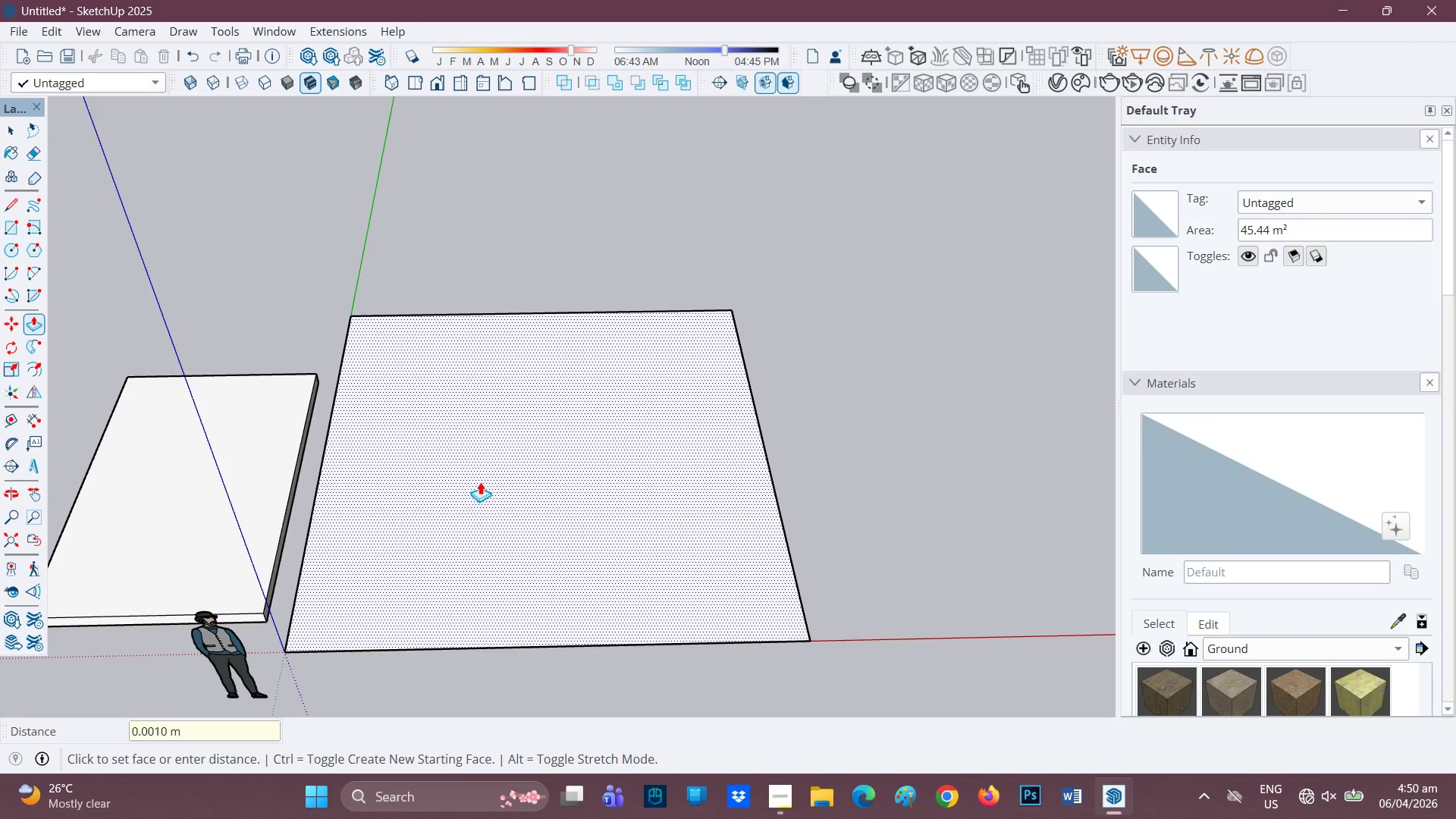 
scroll: coordinate [482, 486], scroll_direction: up, amount: 2.0
 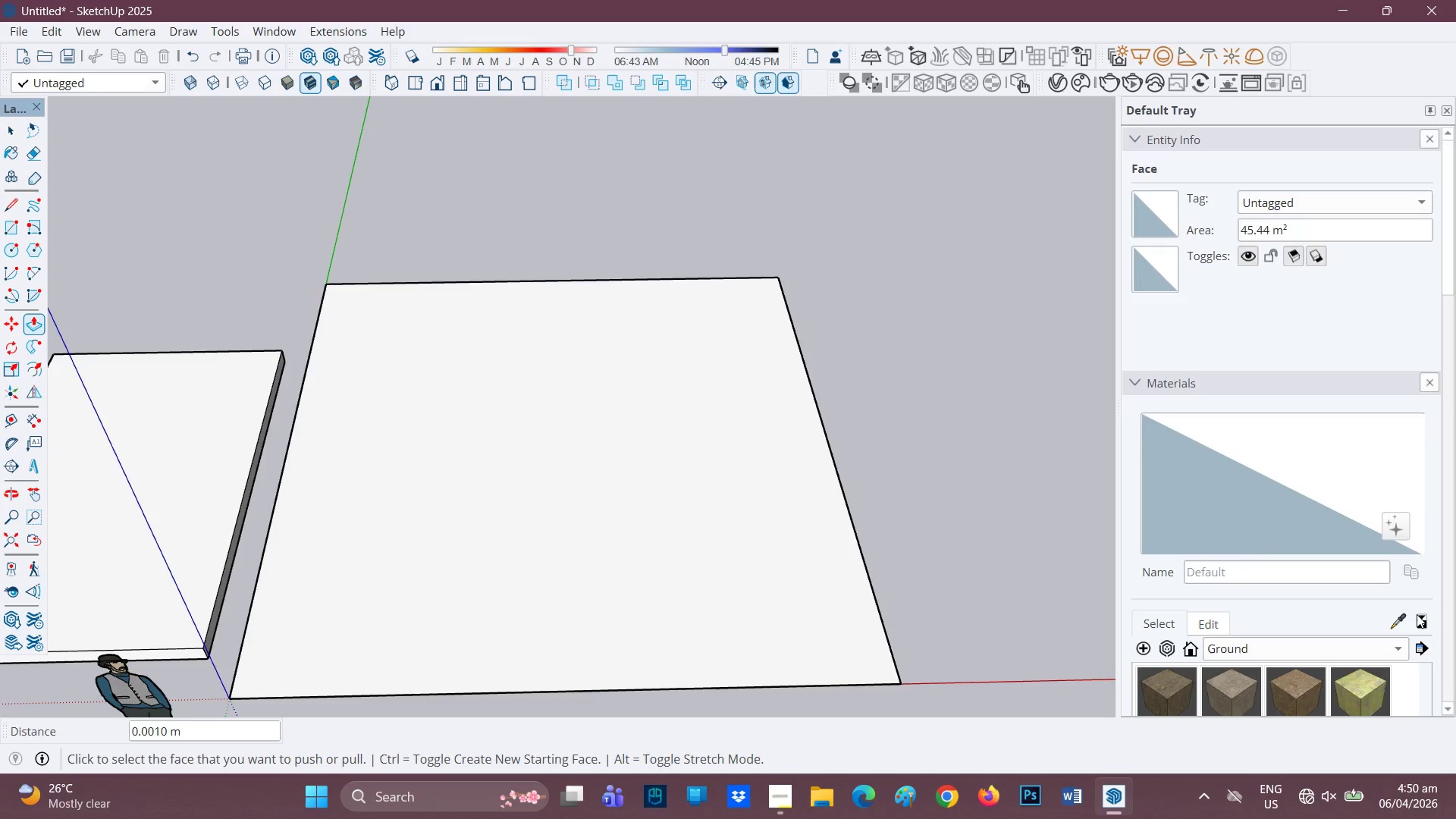 
scroll: coordinate [1362, 663], scroll_direction: down, amount: 2.0
 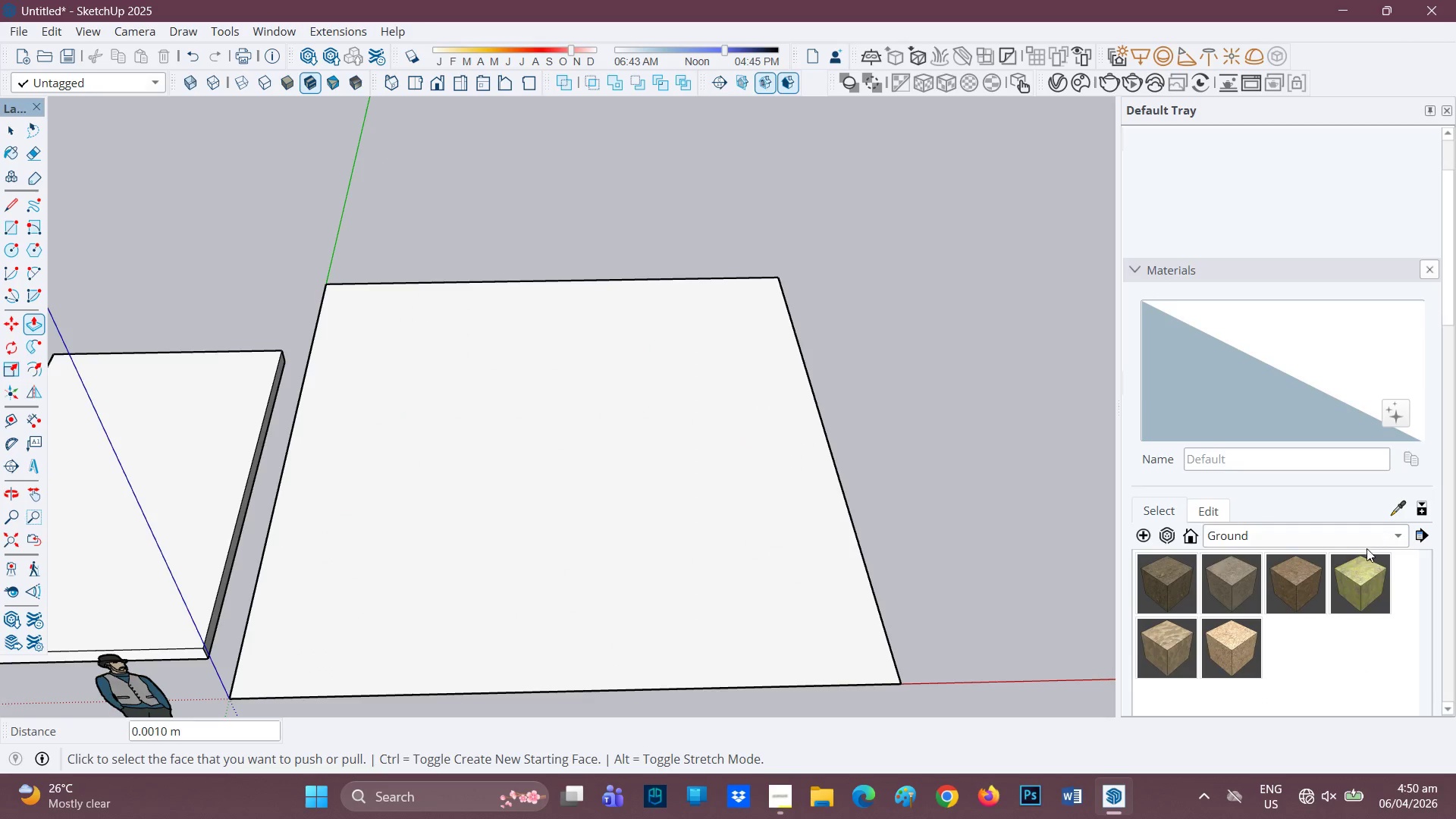 
left_click([1373, 538])
 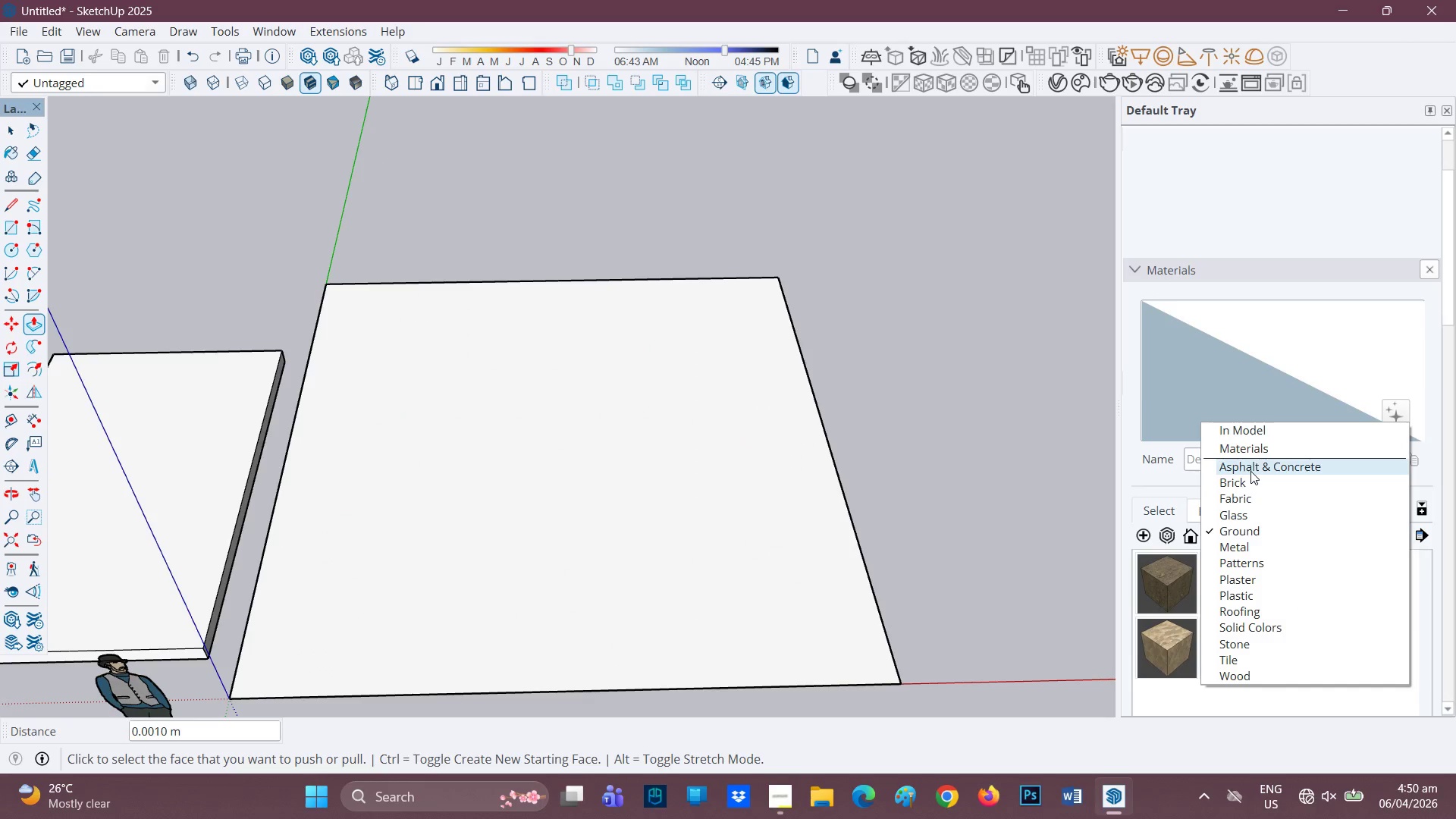 
left_click([1250, 471])
 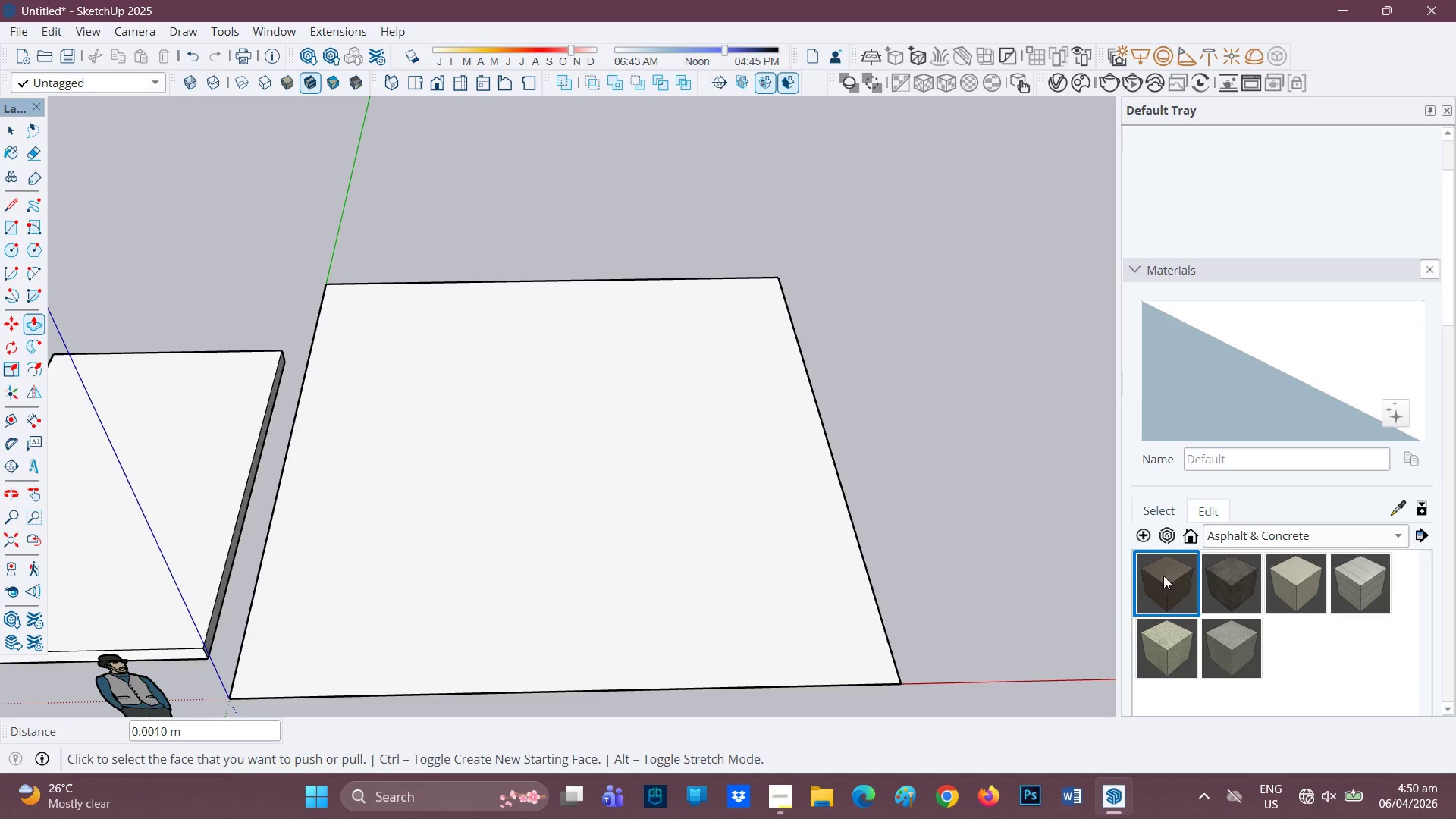 
key(Space)
 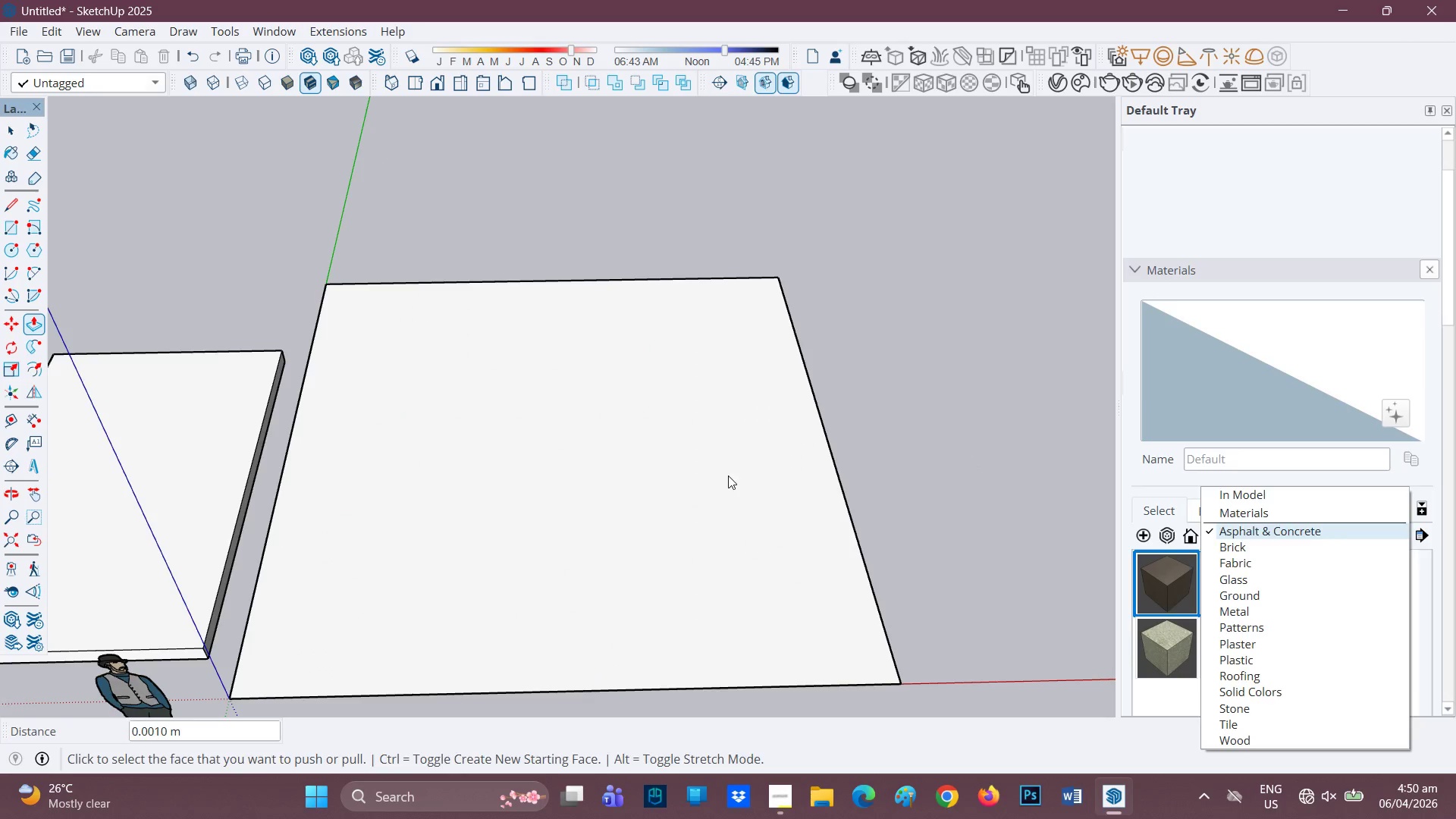 
double_click([728, 475])
 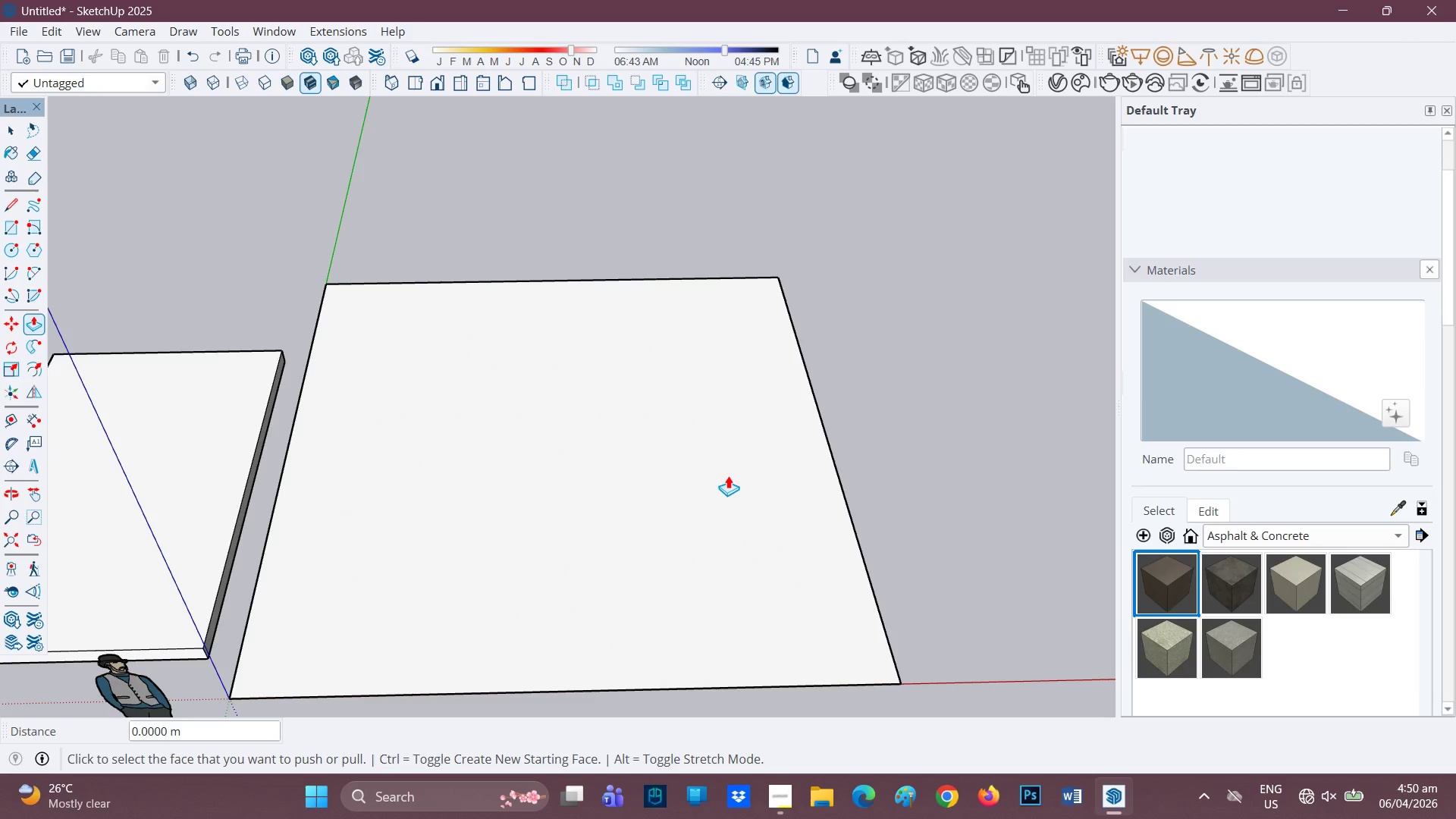 
key(Space)
 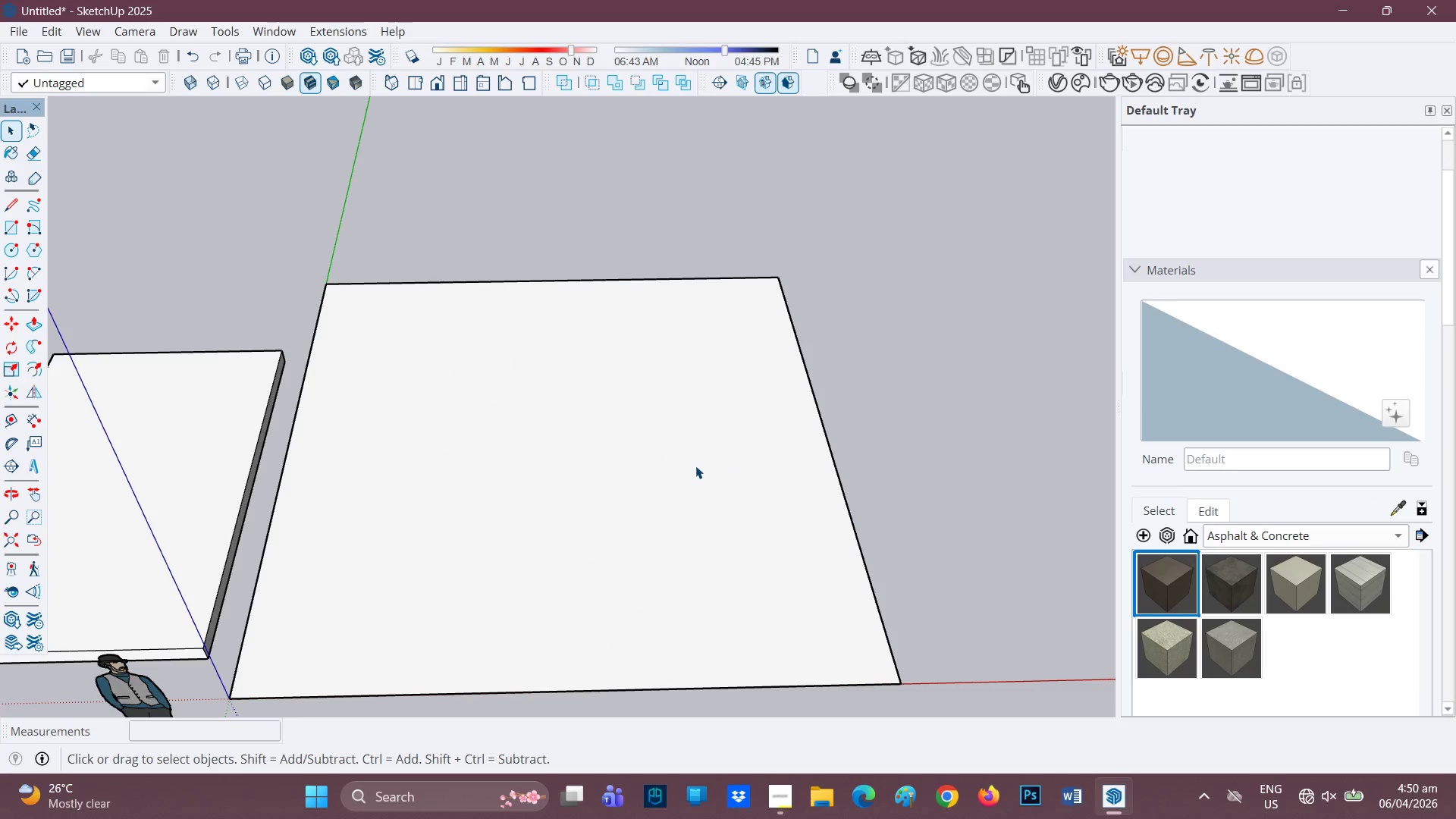 
double_click([695, 466])
 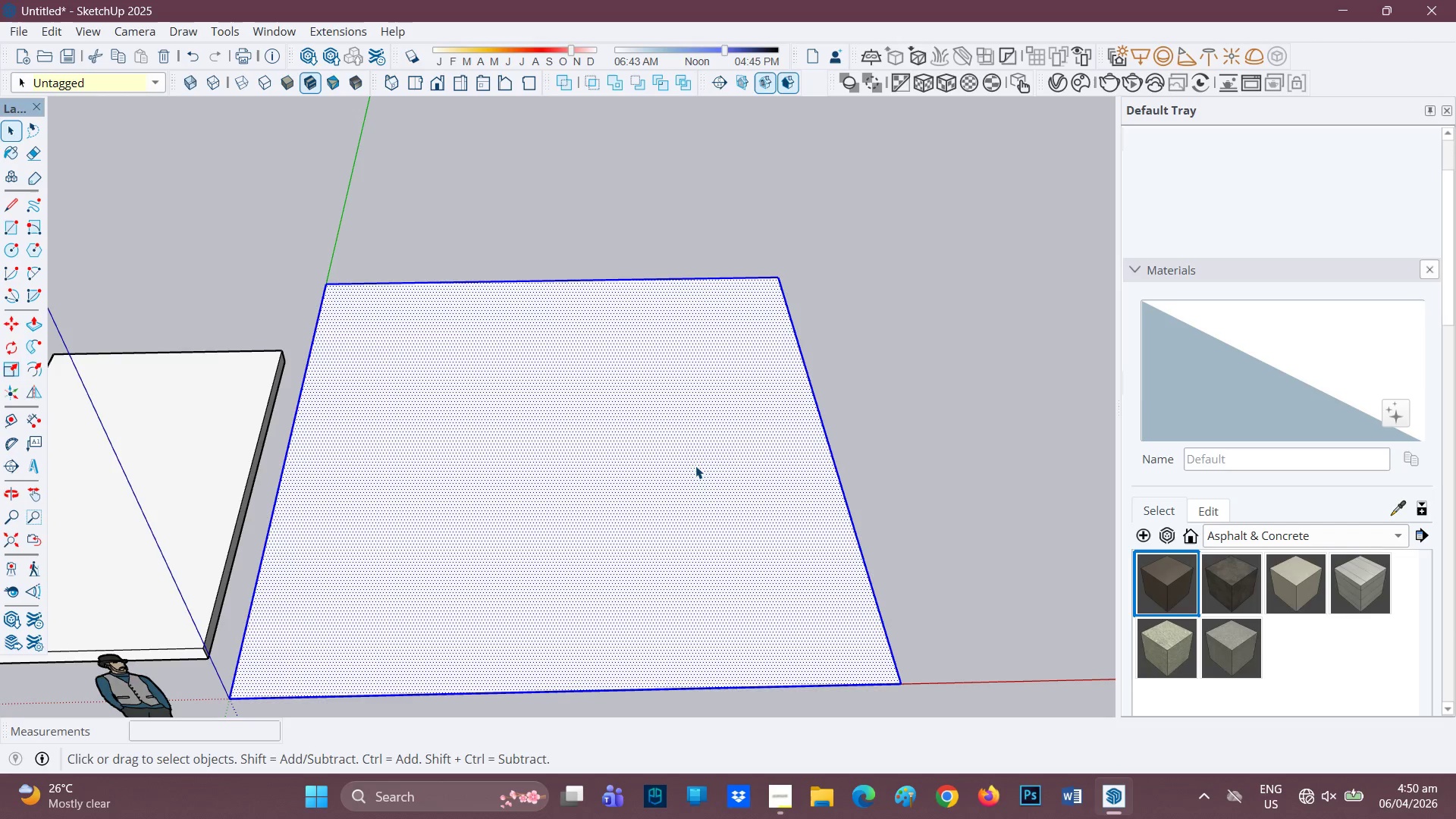 
triple_click([695, 466])
 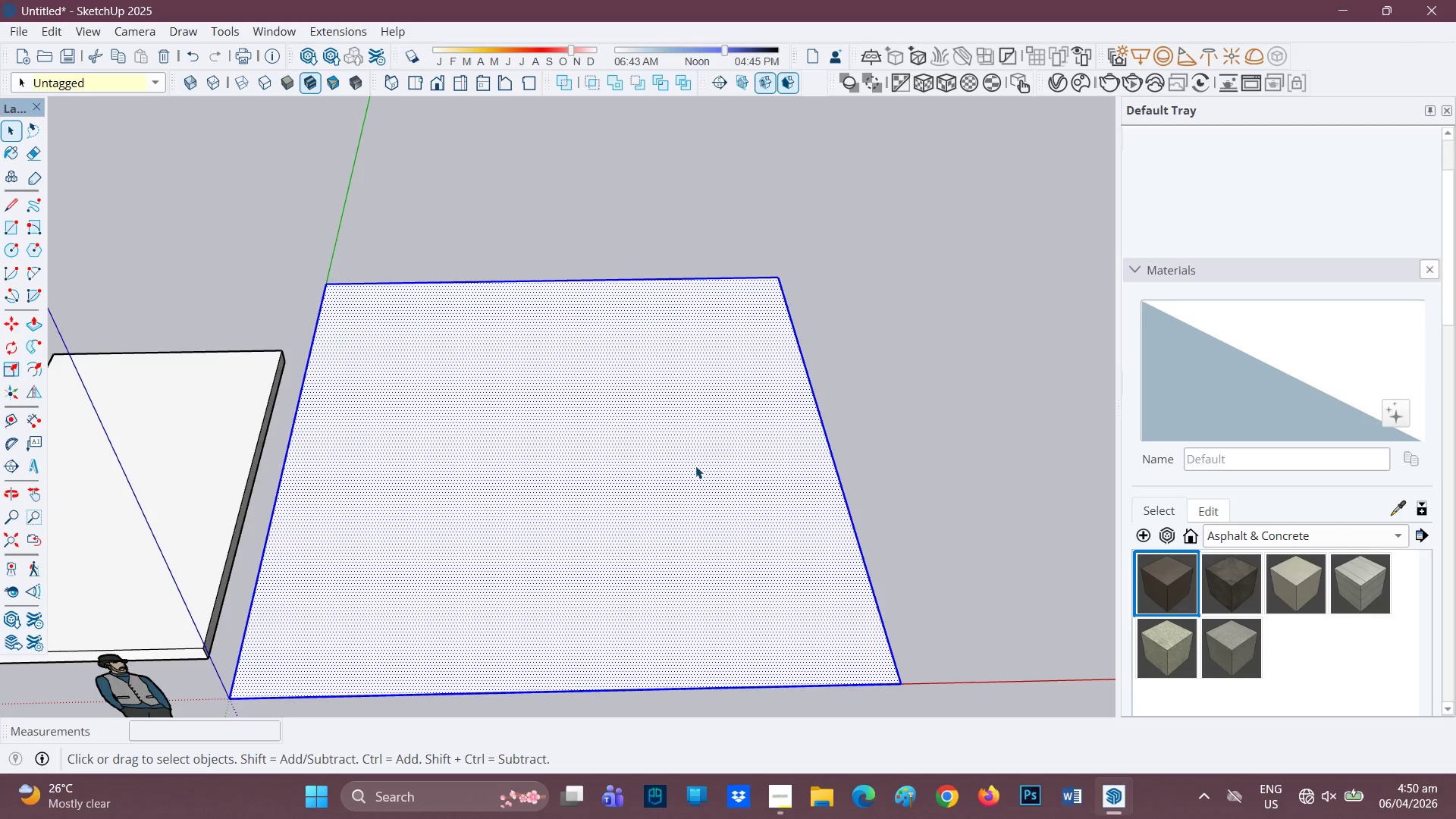 
right_click([695, 466])
 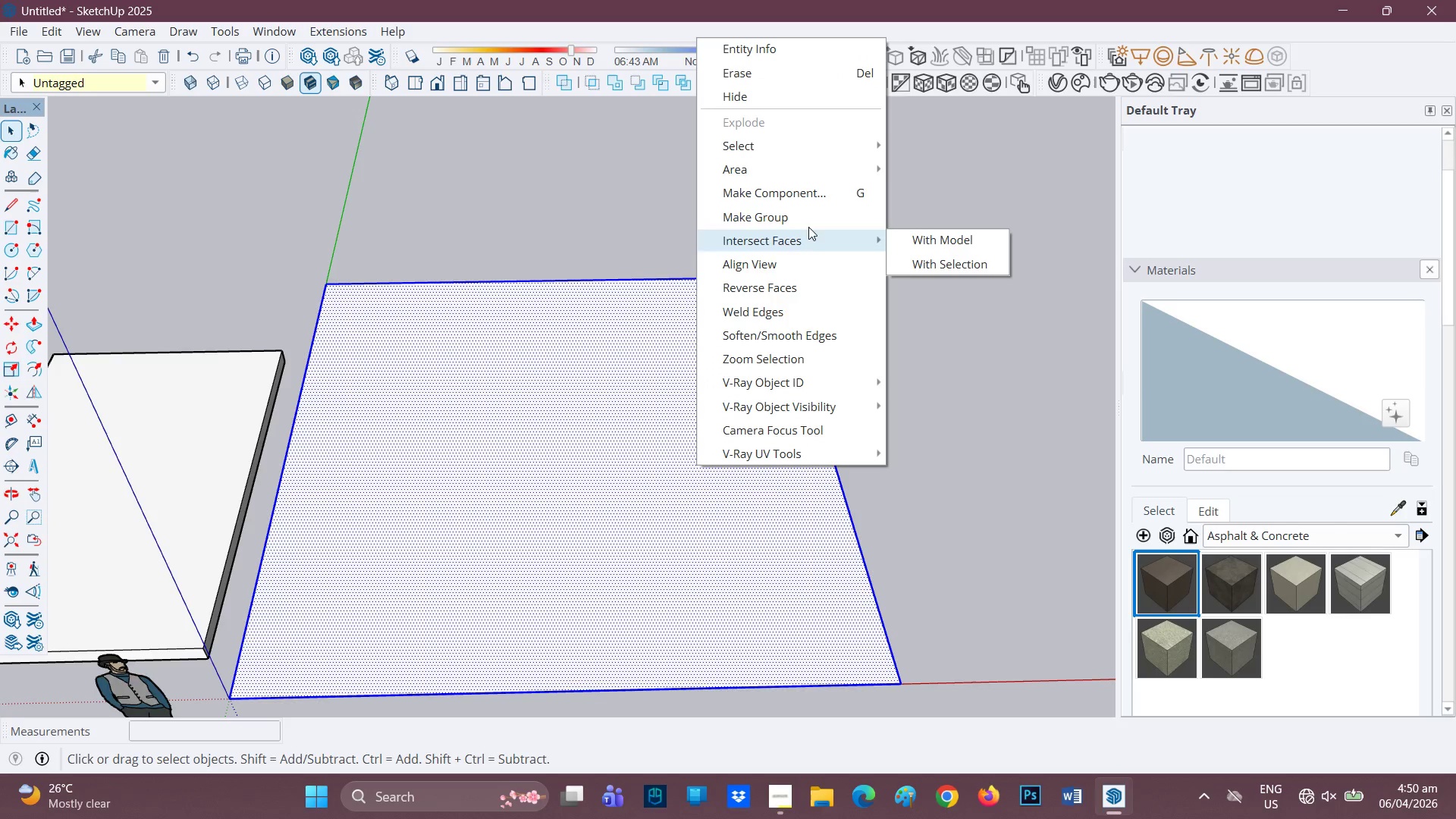 
left_click_drag(start_coordinate=[809, 226], to_coordinate=[810, 230])
 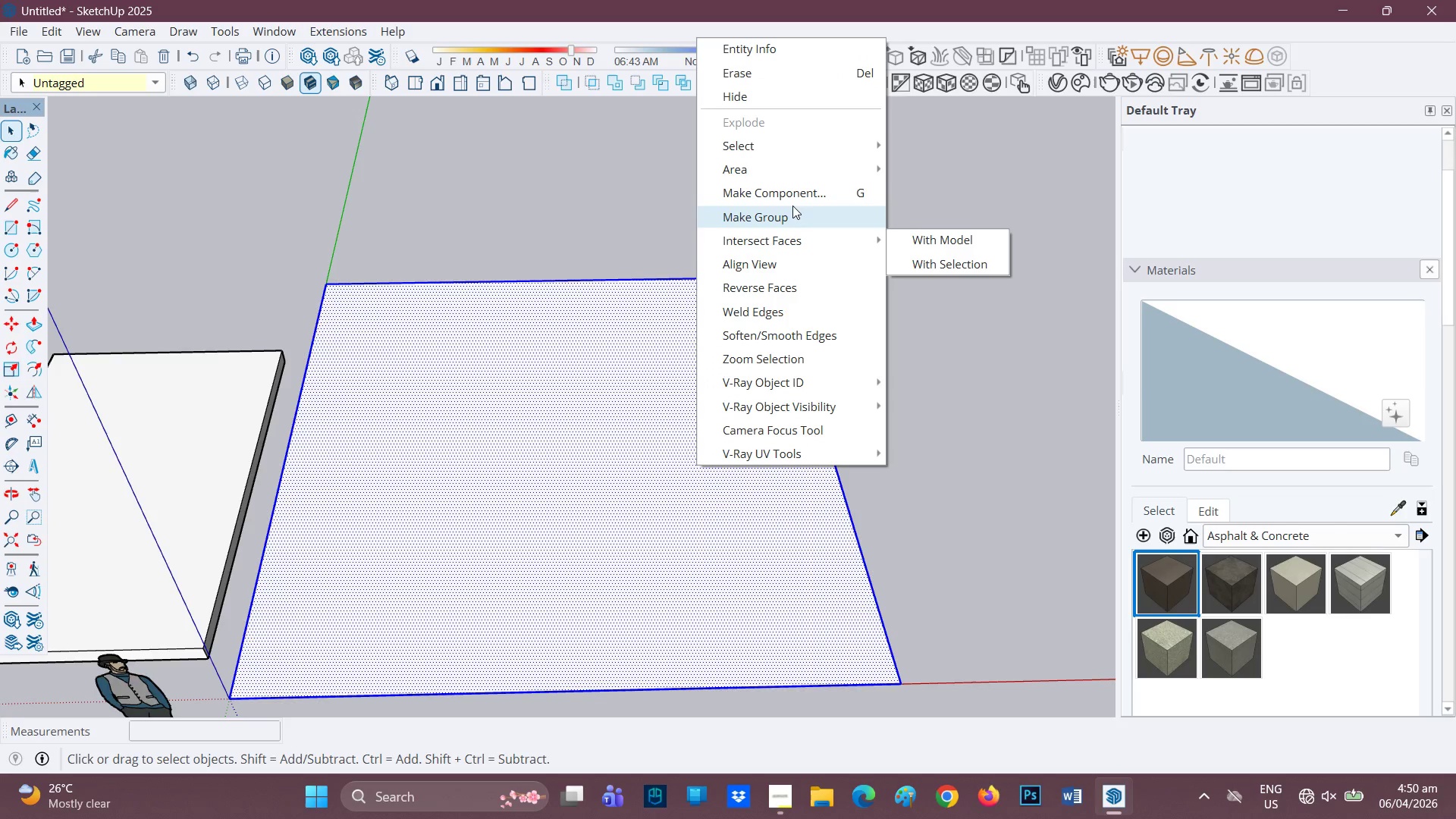 
left_click([784, 214])
 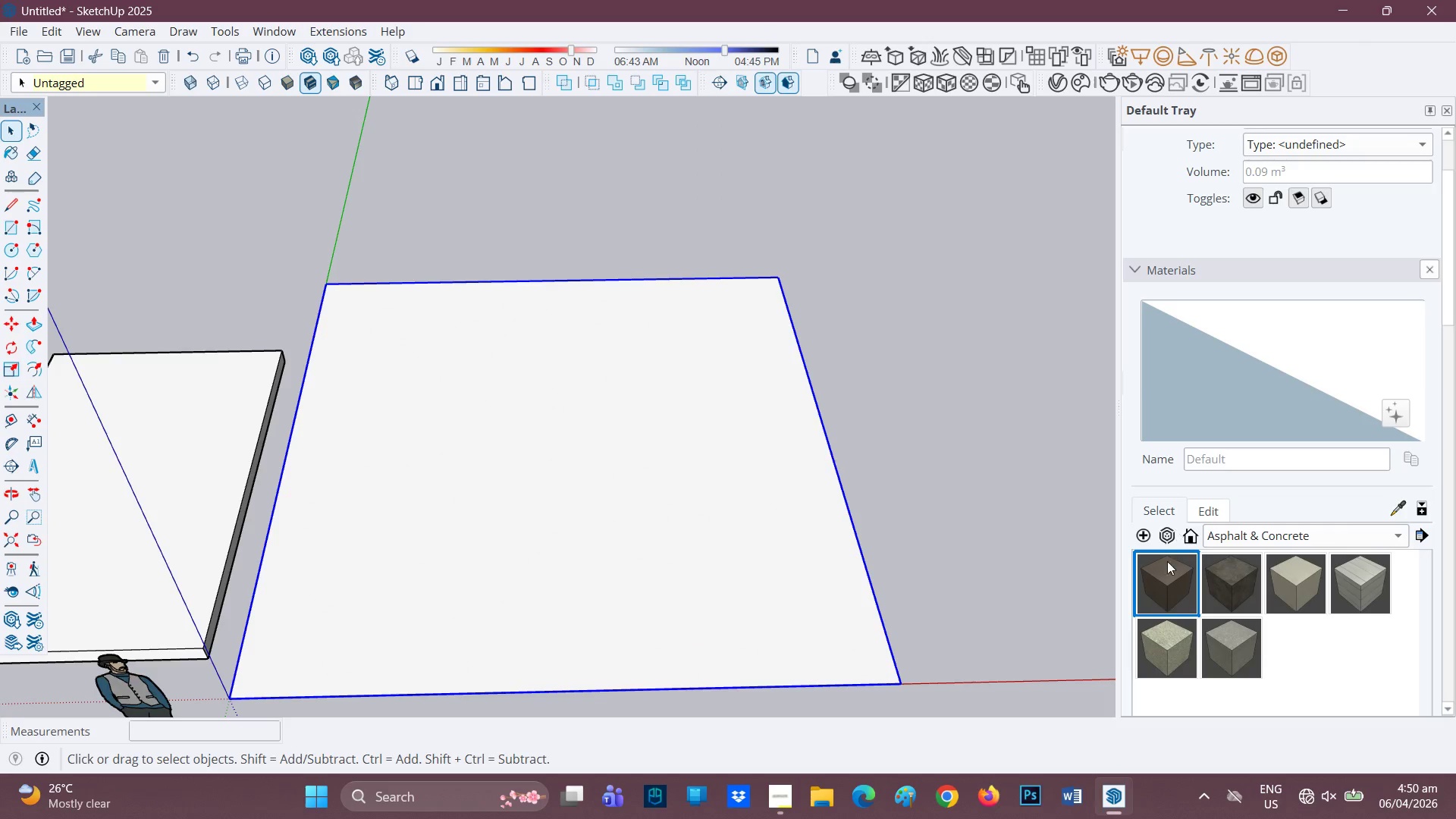 
left_click([1164, 596])
 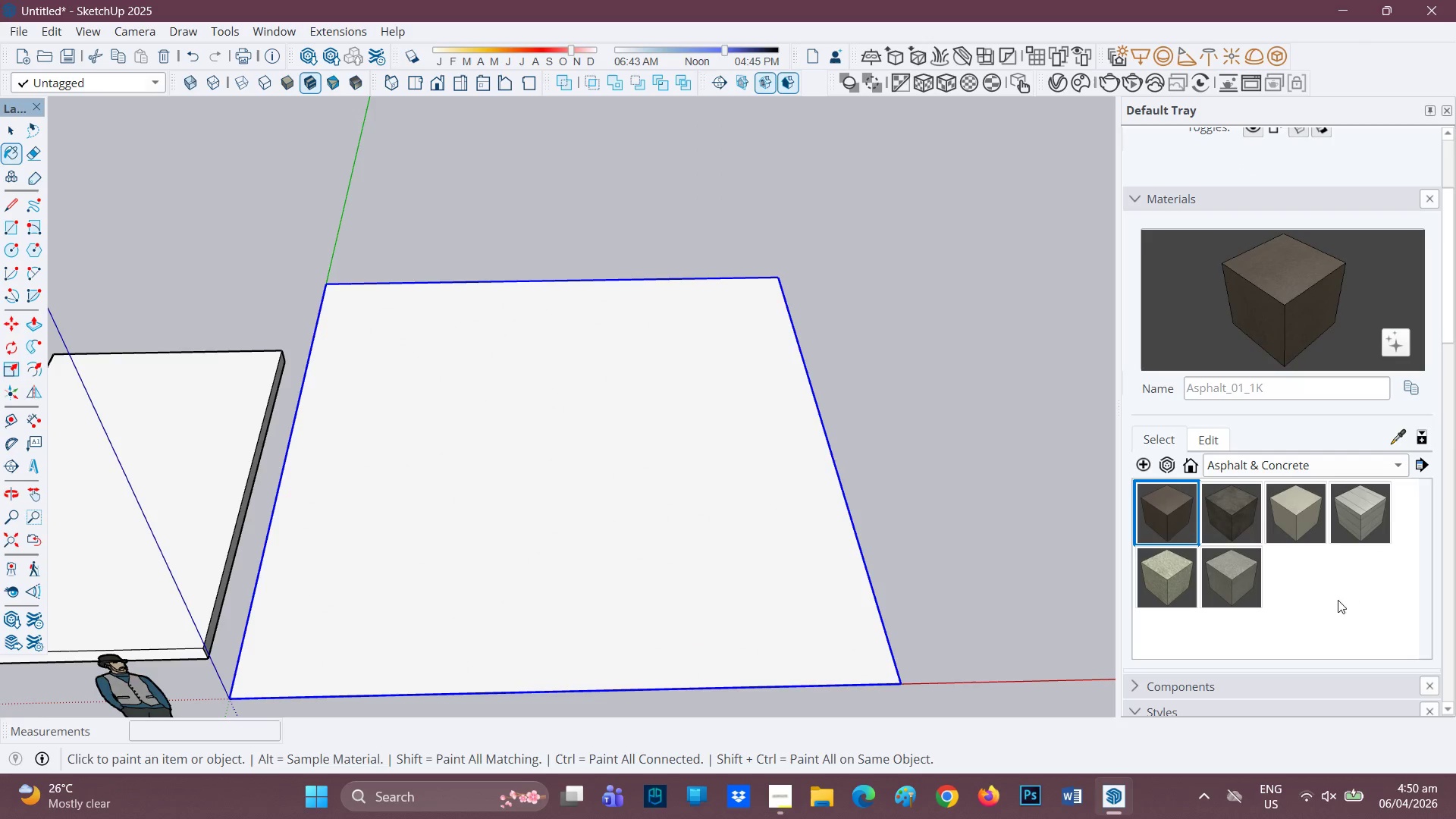 
left_click([1285, 520])
 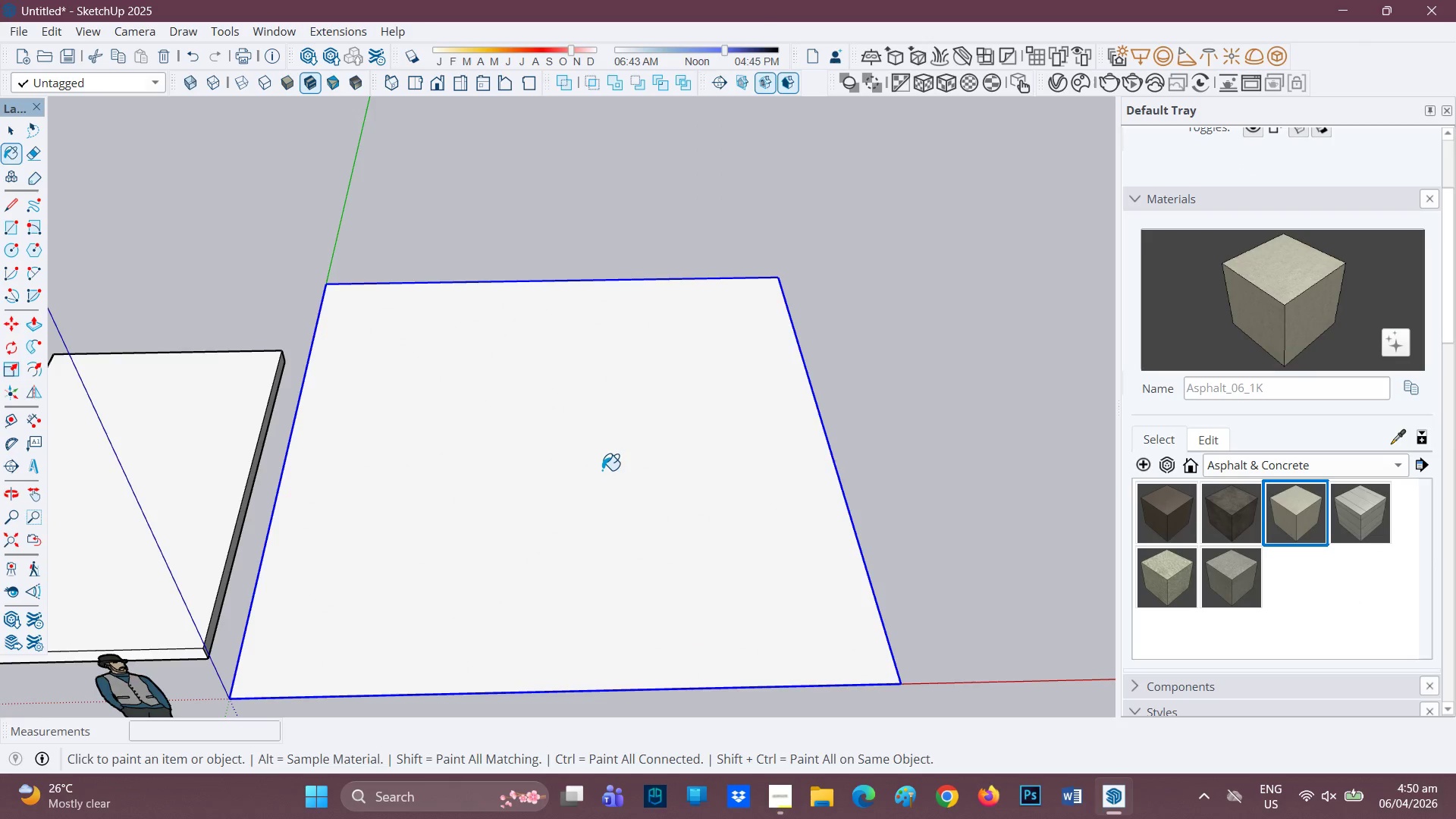 
scroll: coordinate [584, 570], scroll_direction: up, amount: 2.0
 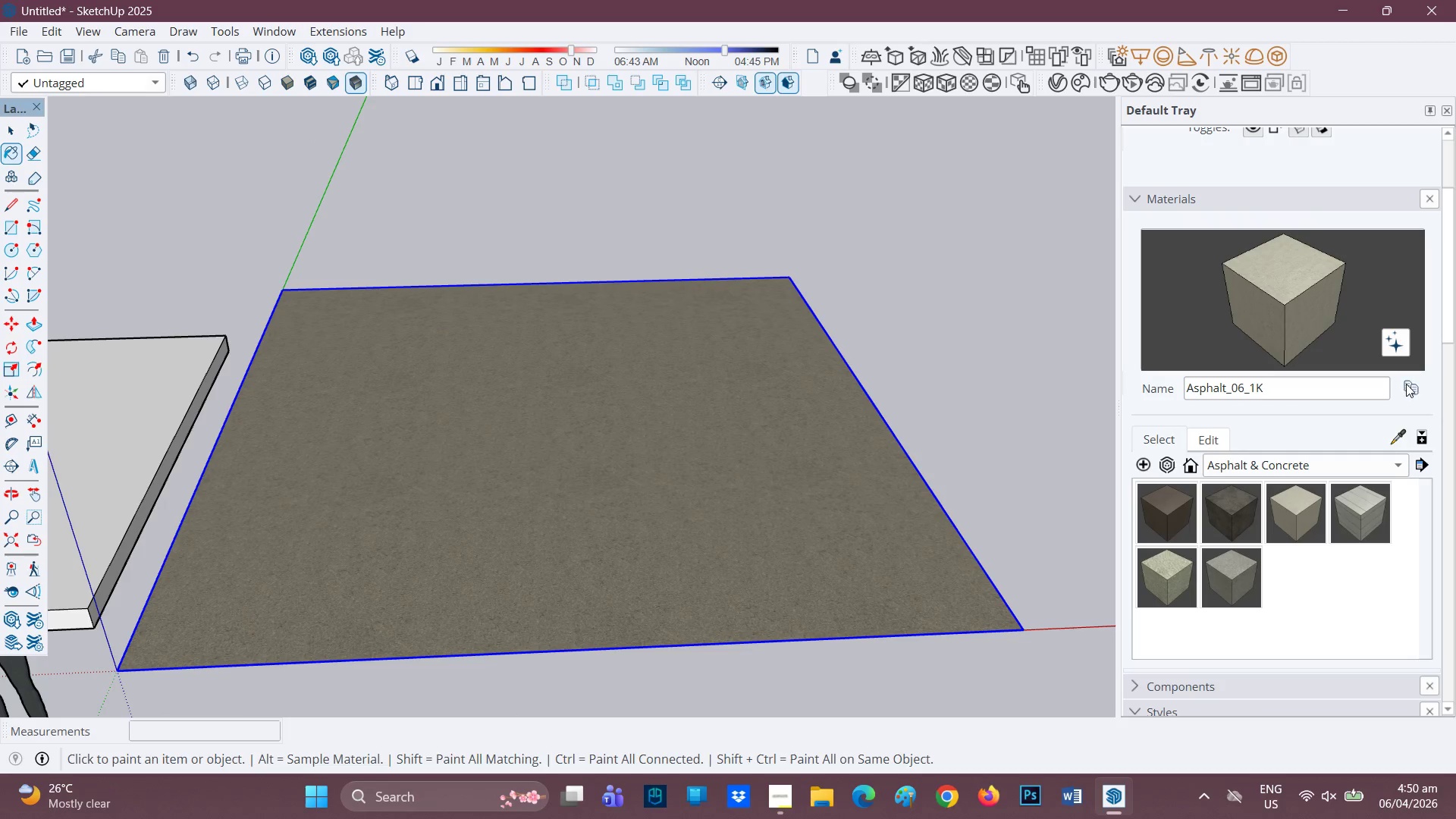 
left_click([1350, 392])
 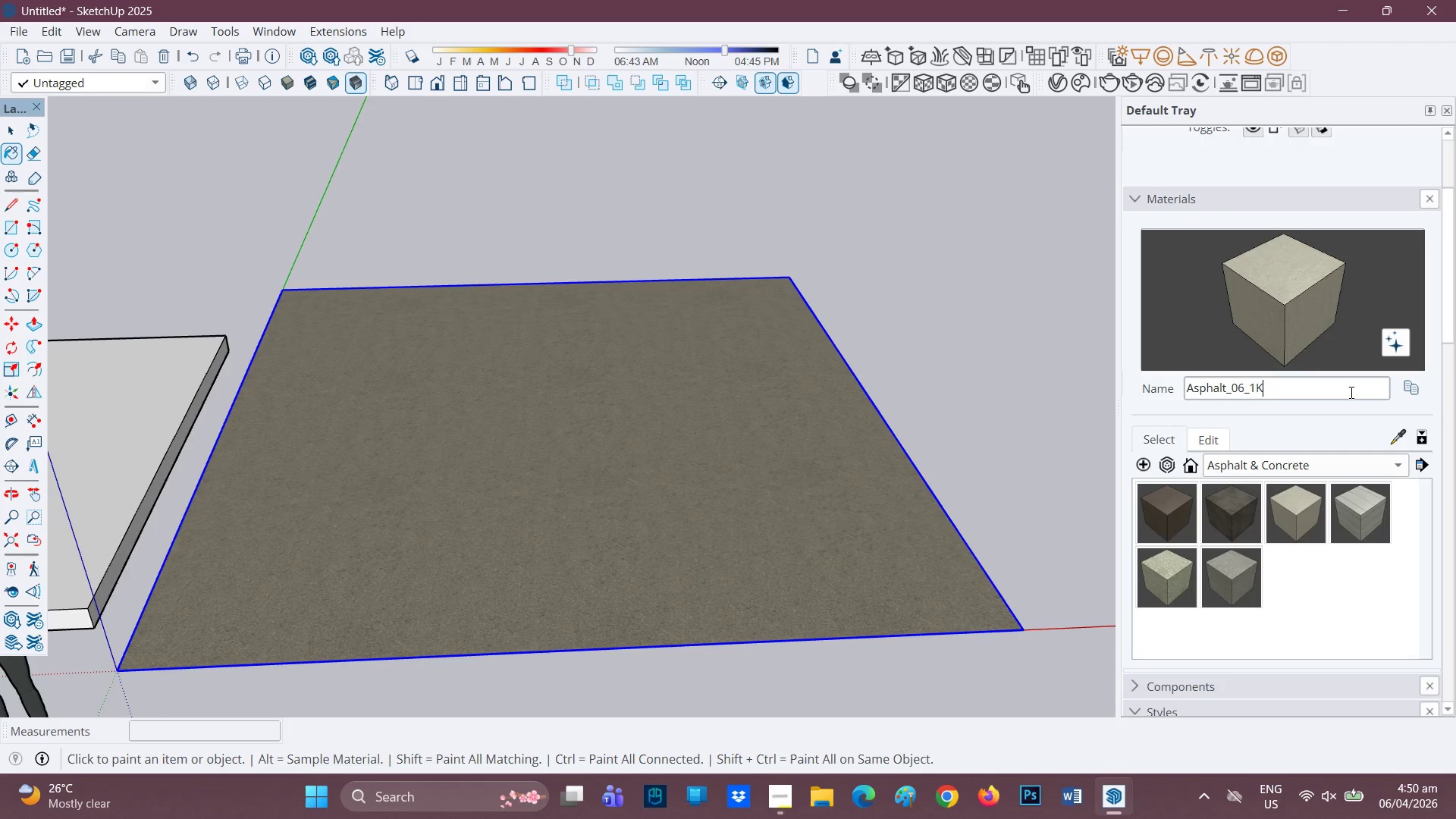 
left_click_drag(start_coordinate=[1350, 391], to_coordinate=[1137, 391])
 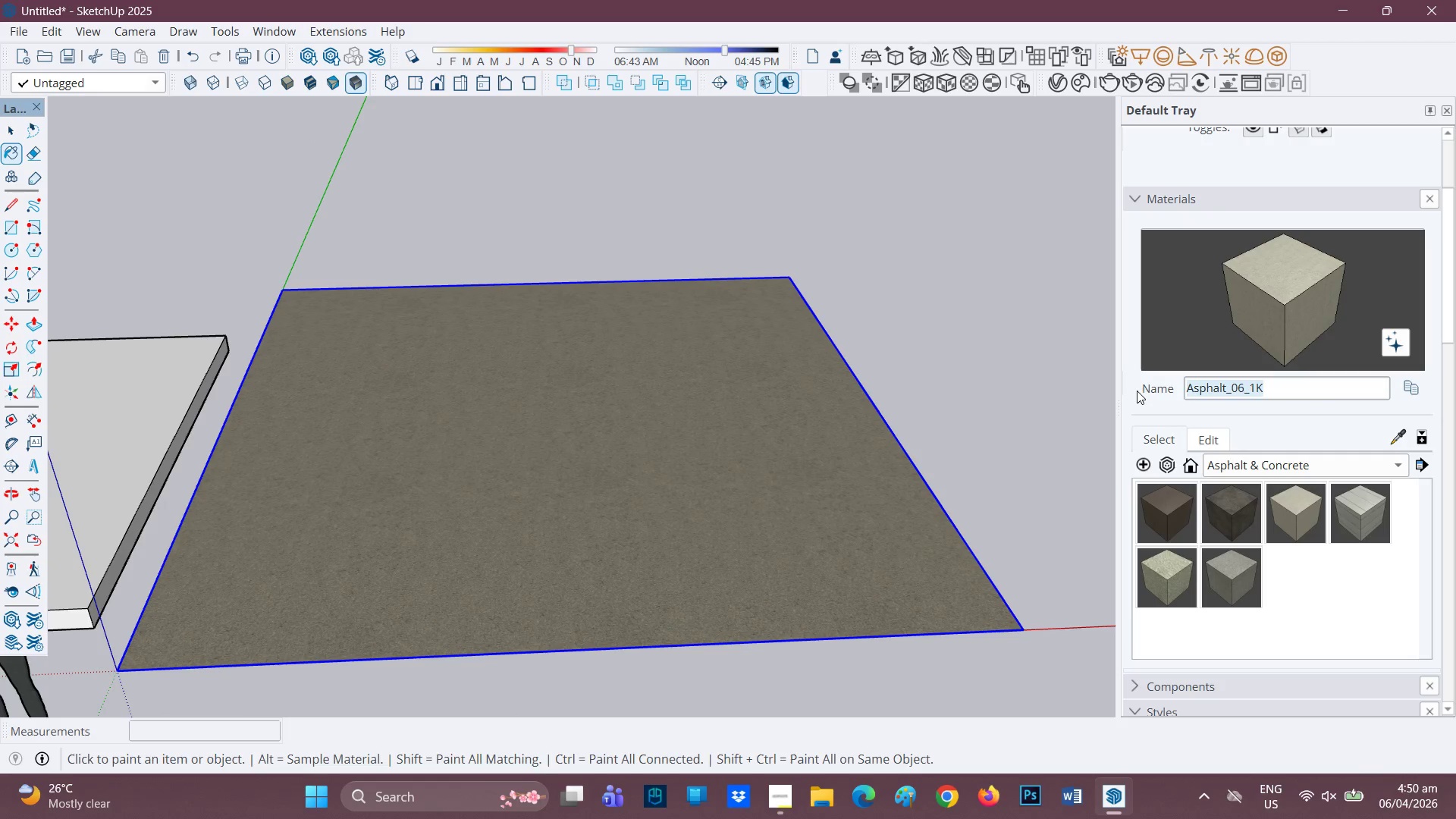 
type(ASPHANT 1)
 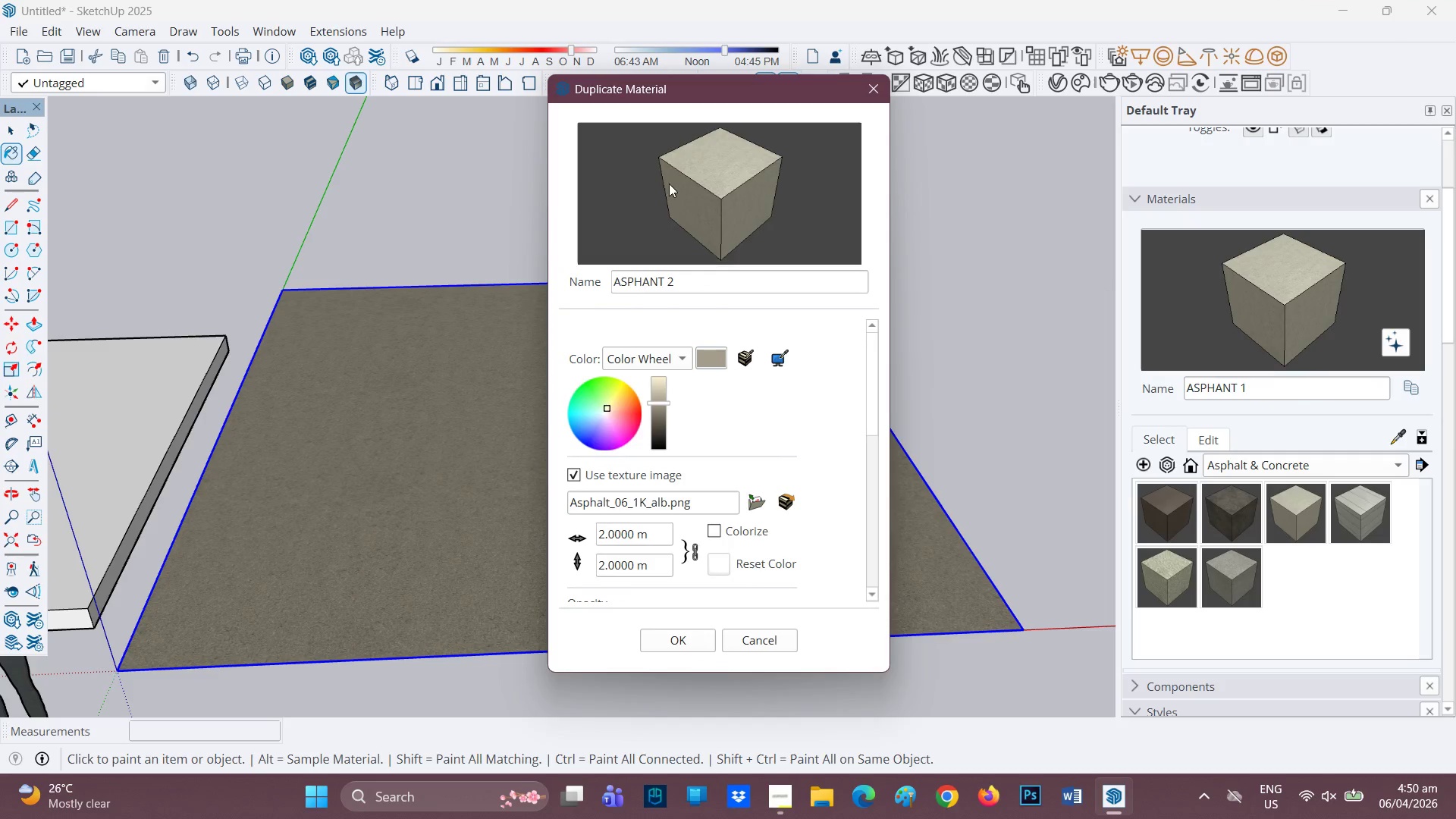 
left_click([661, 416])
 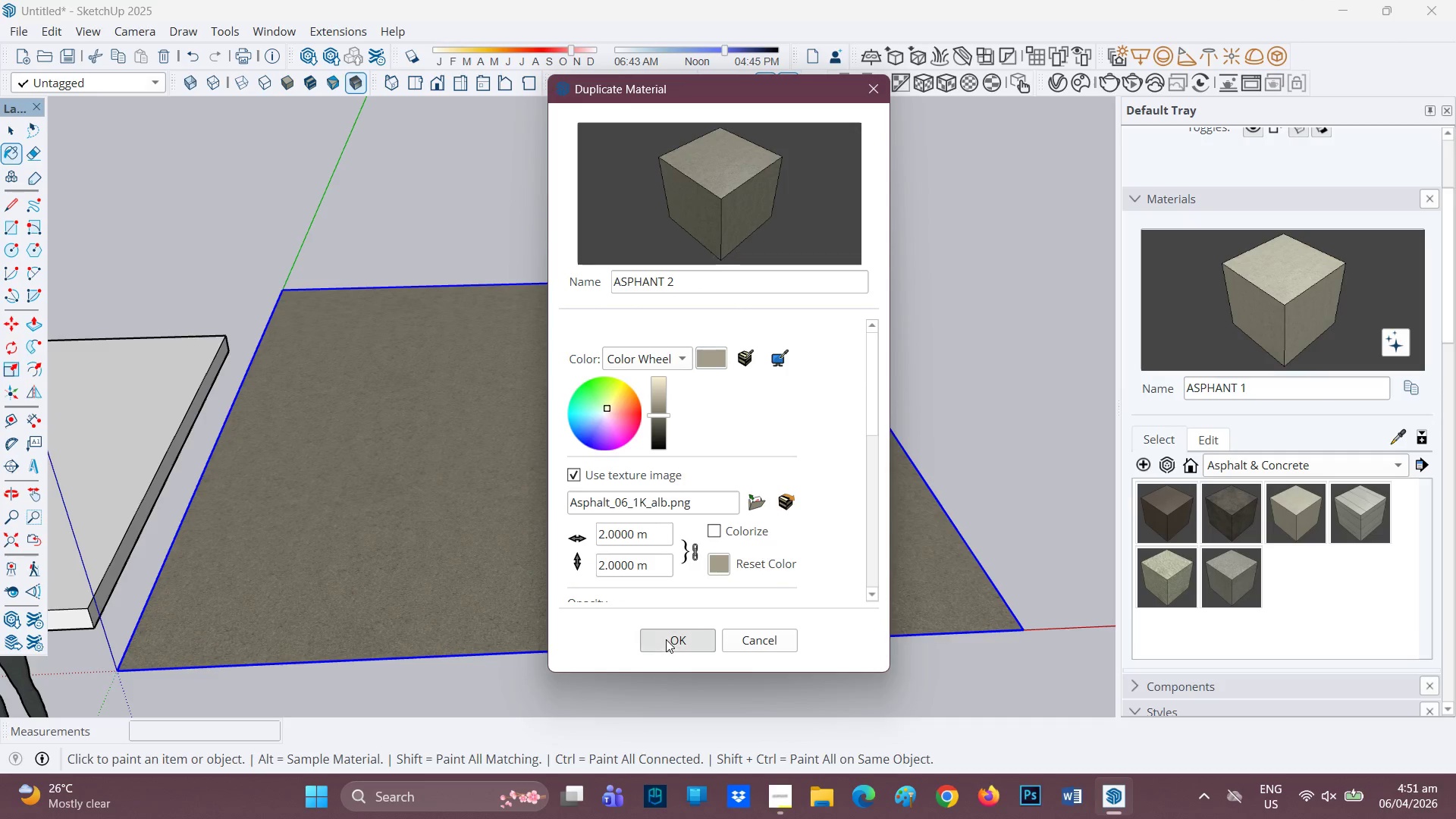 
left_click([645, 446])
 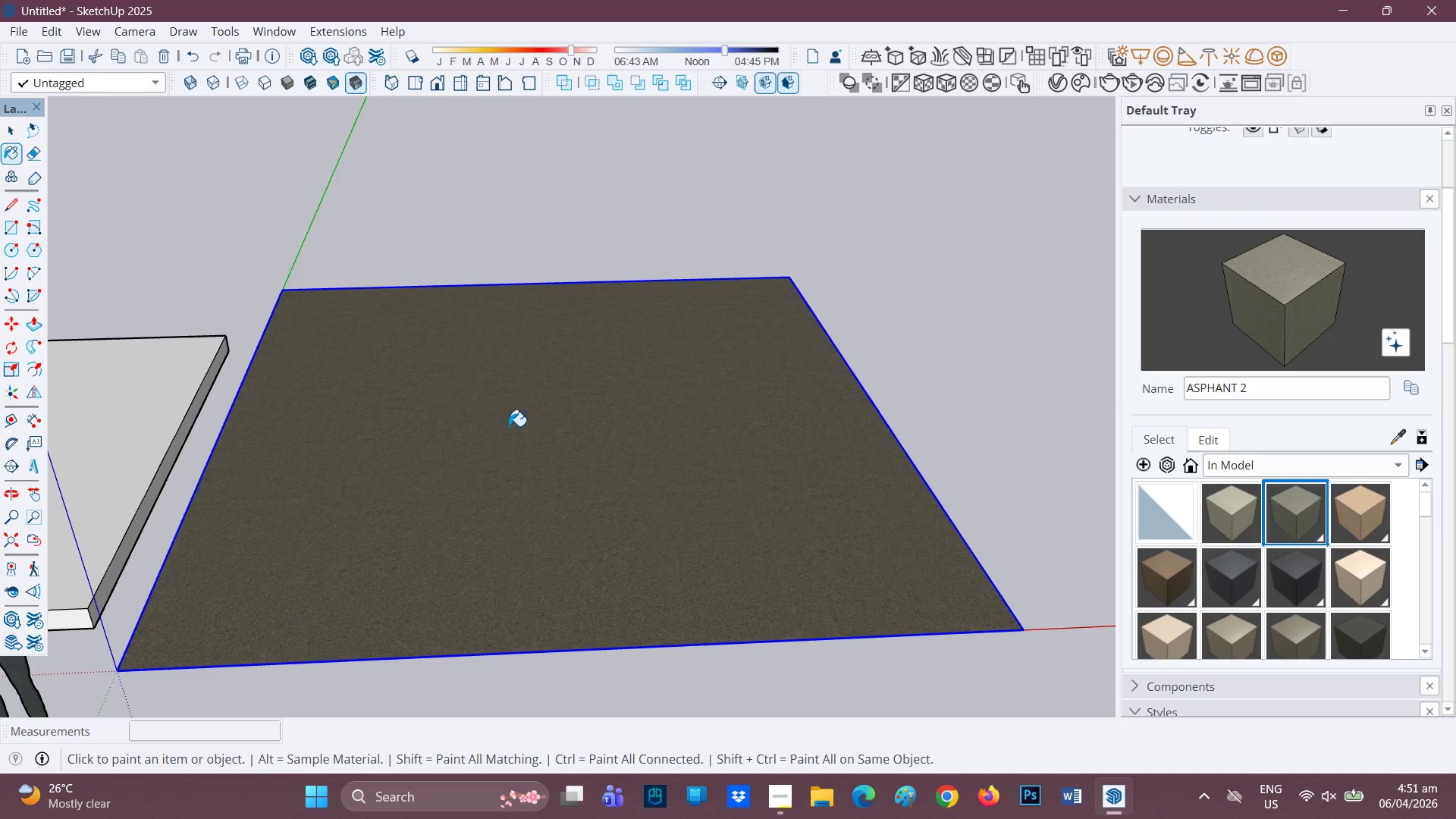 
scroll: coordinate [652, 555], scroll_direction: up, amount: 2.0
 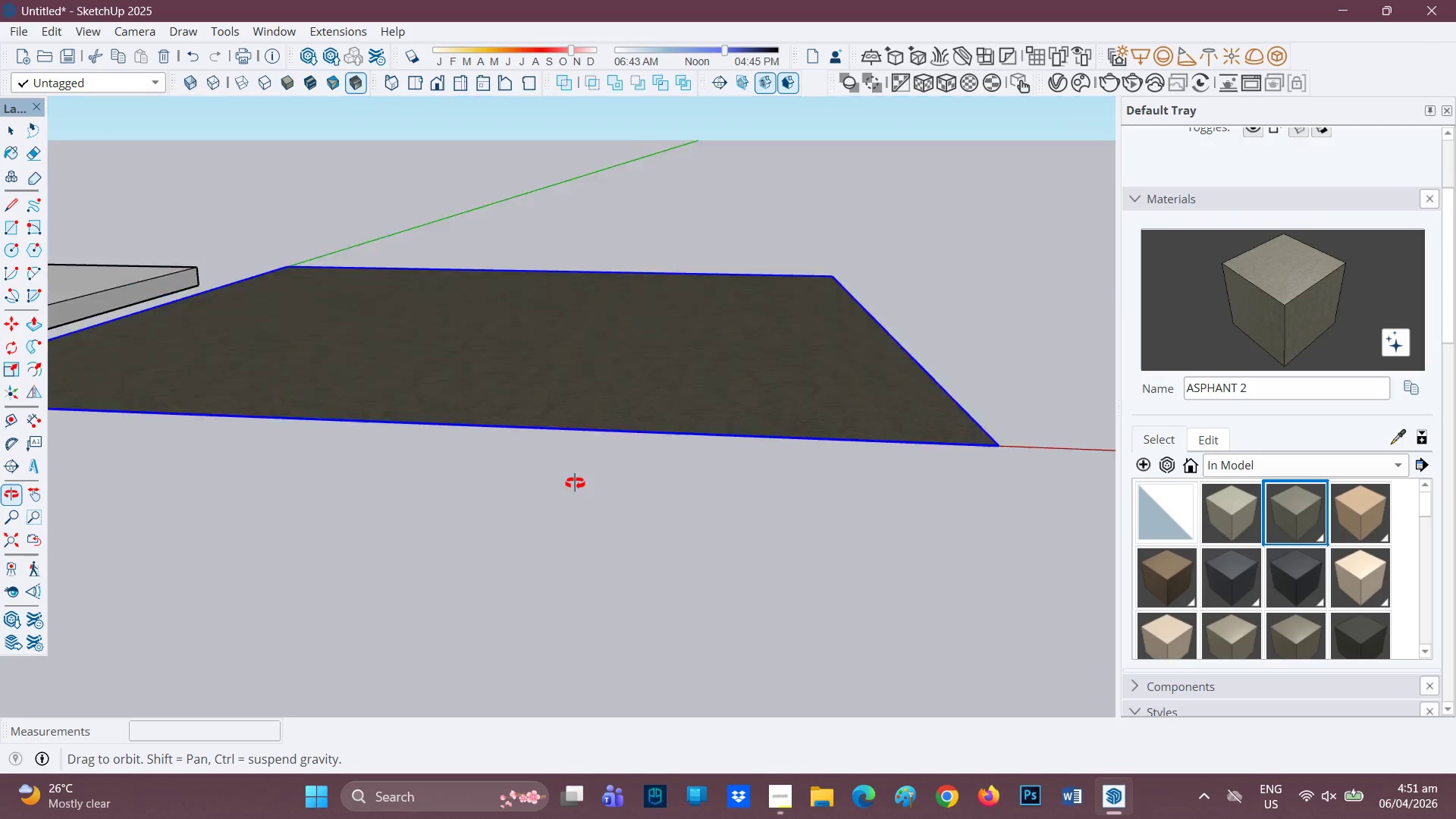 
scroll: coordinate [686, 548], scroll_direction: down, amount: 7.0
 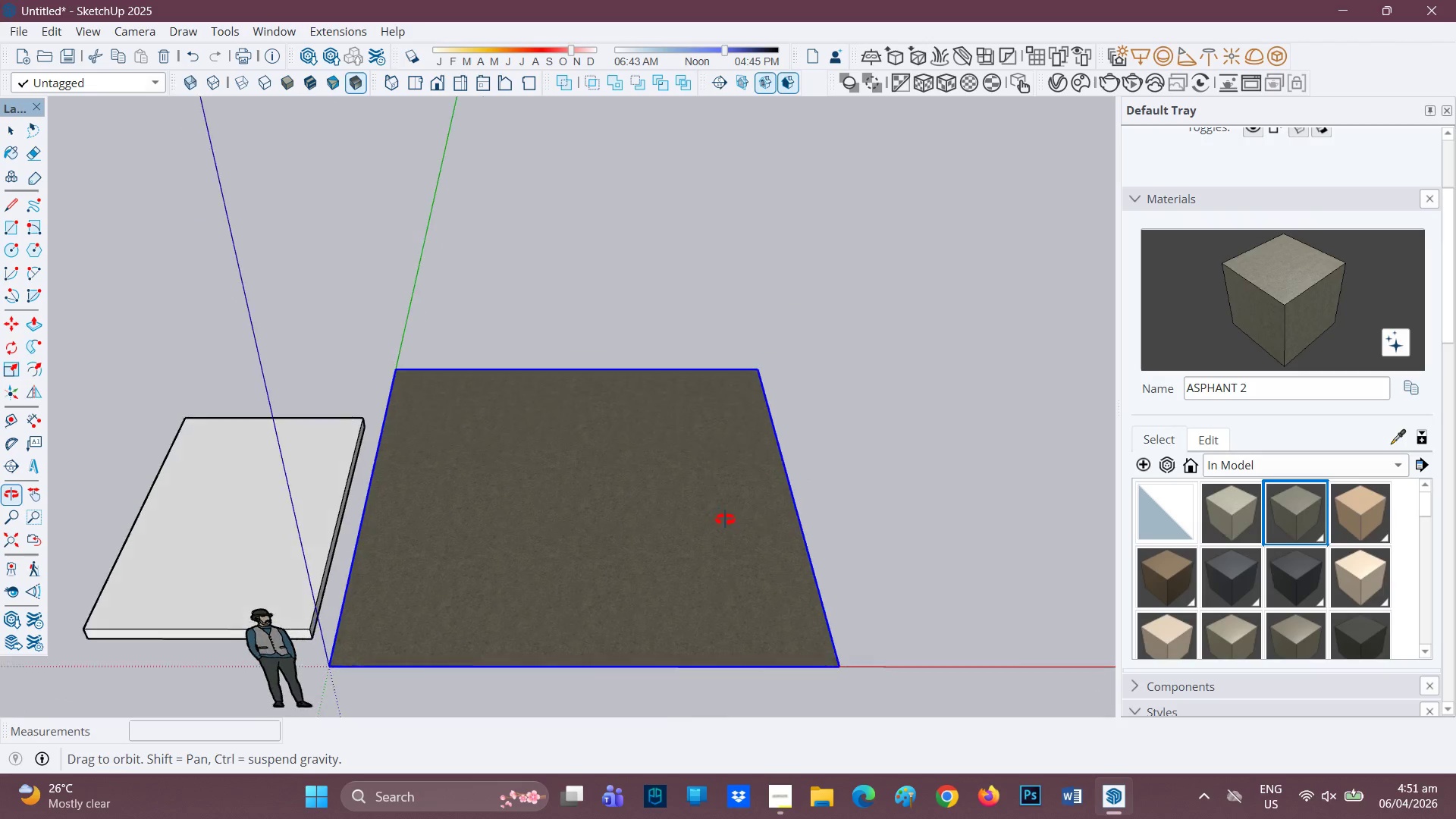 
key(Space)
 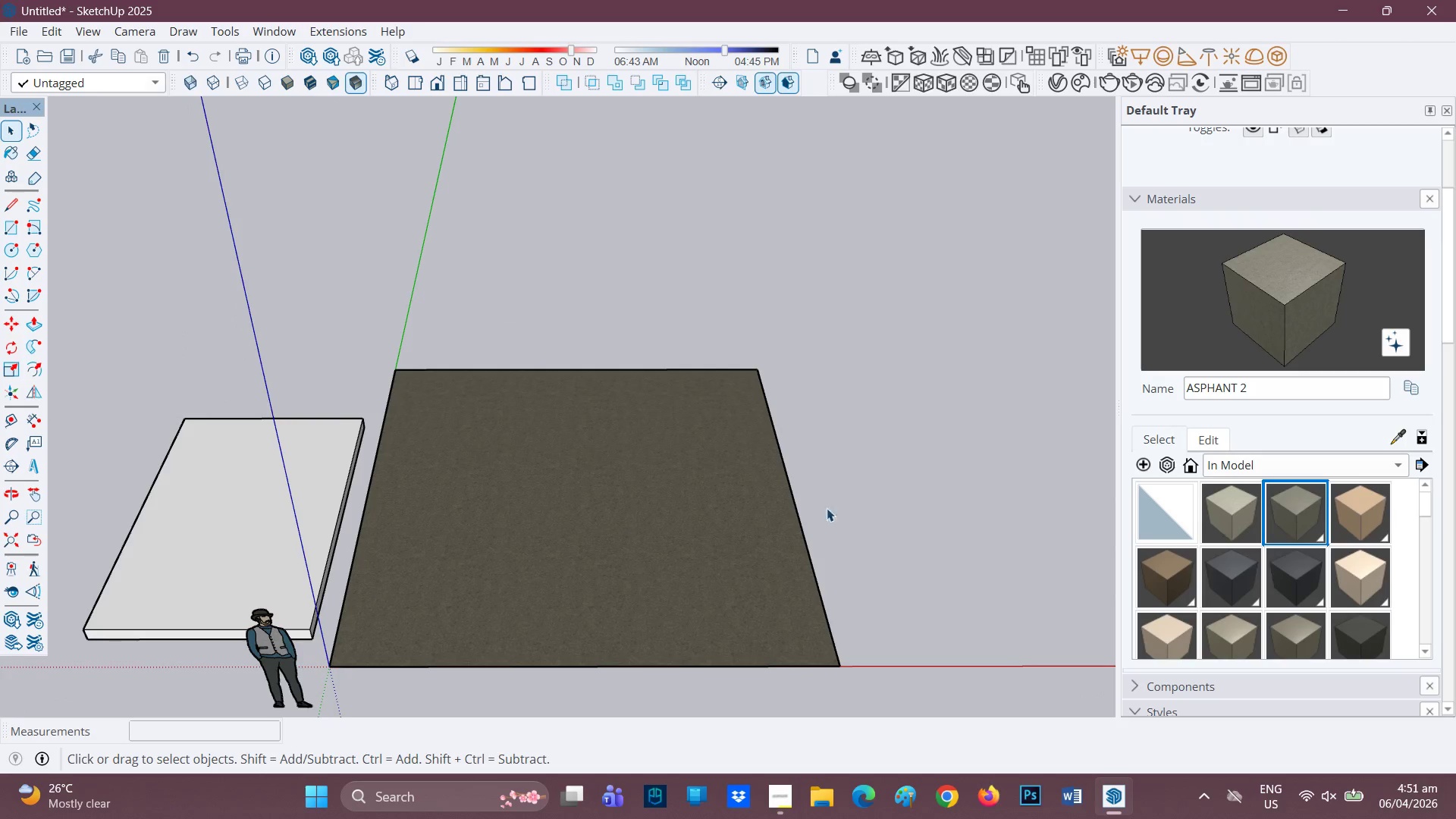 
scroll: coordinate [274, 589], scroll_direction: up, amount: 3.0
 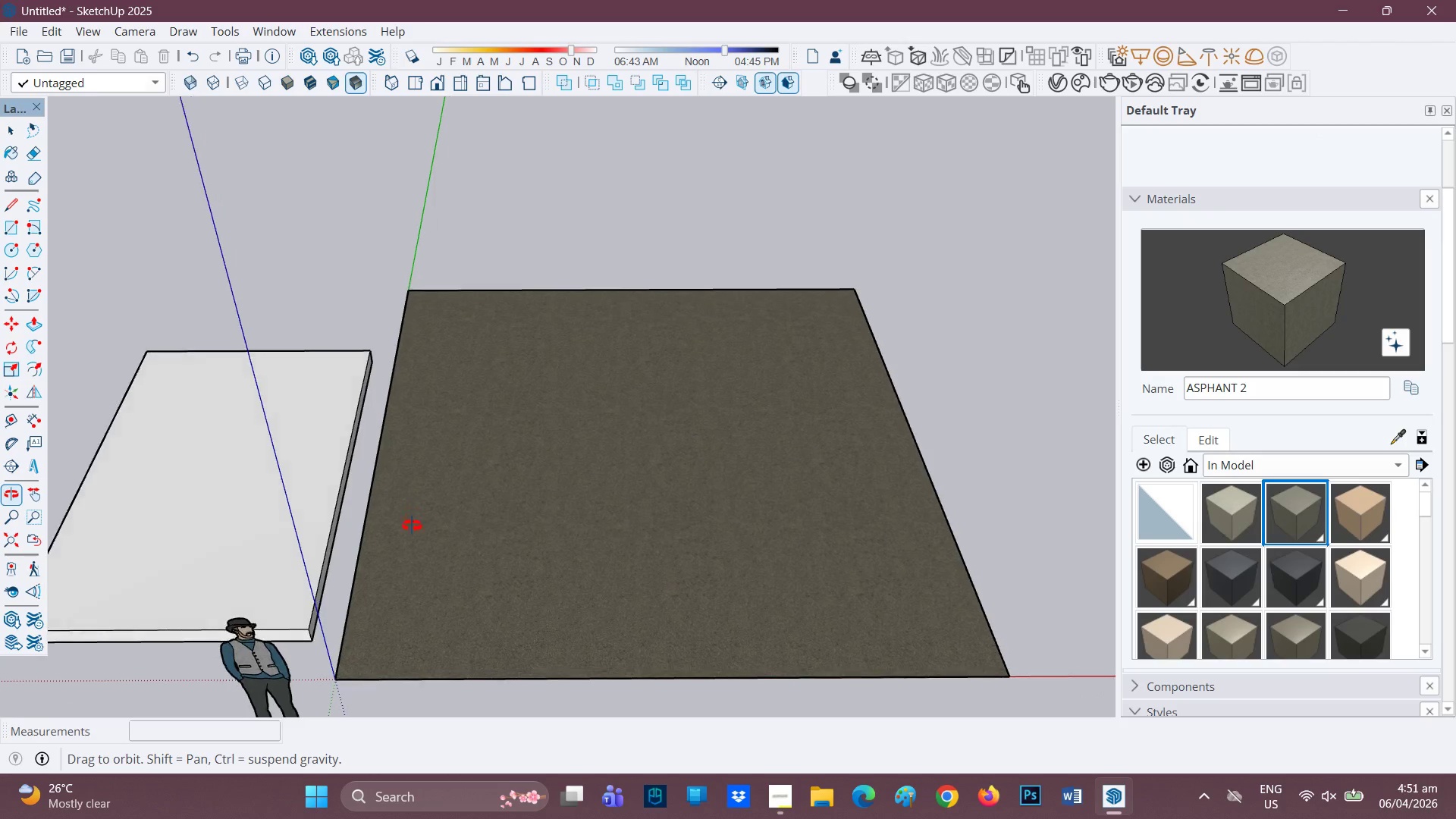 
key(R)
 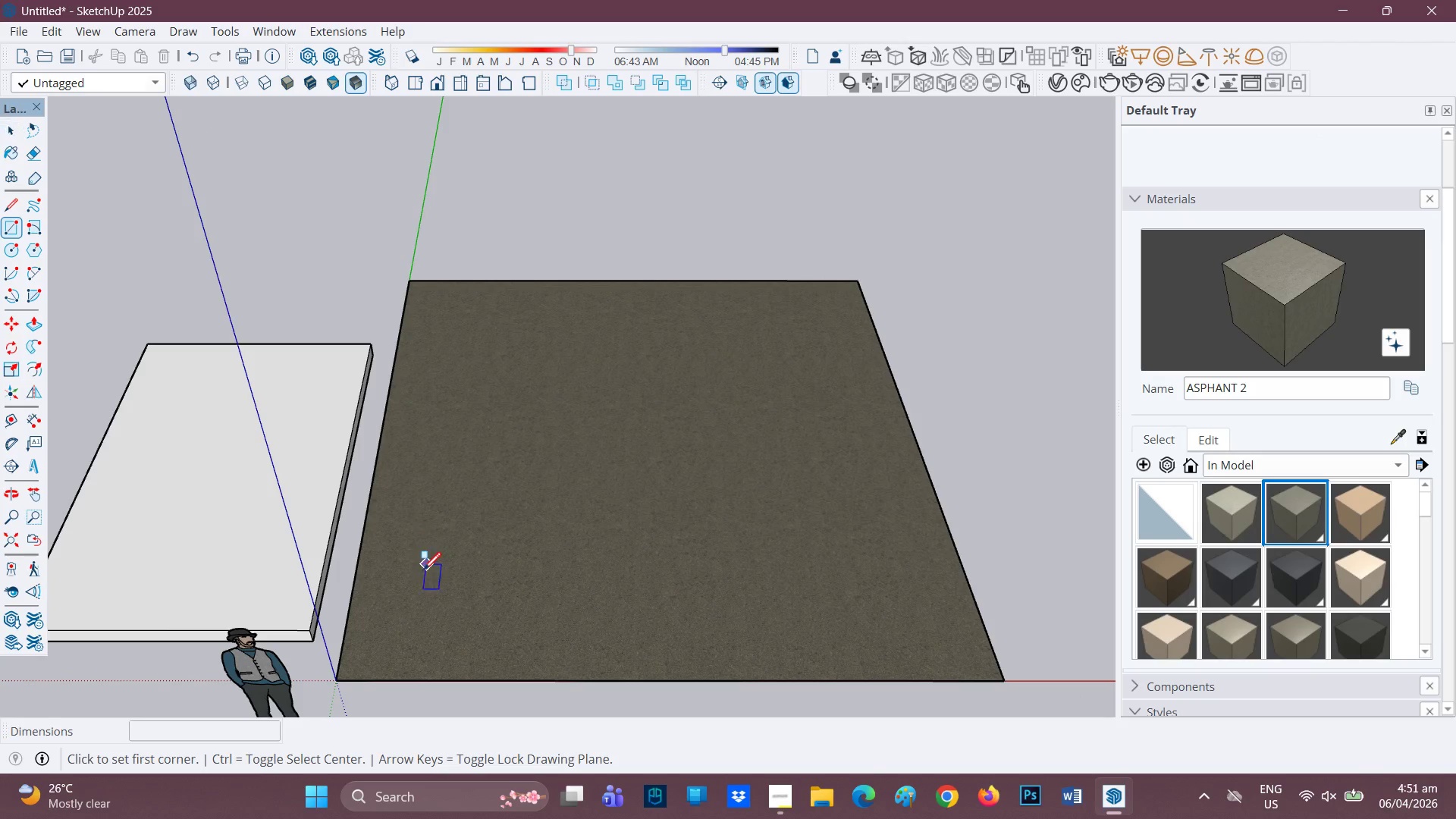 
scroll: coordinate [346, 606], scroll_direction: up, amount: 1.0
 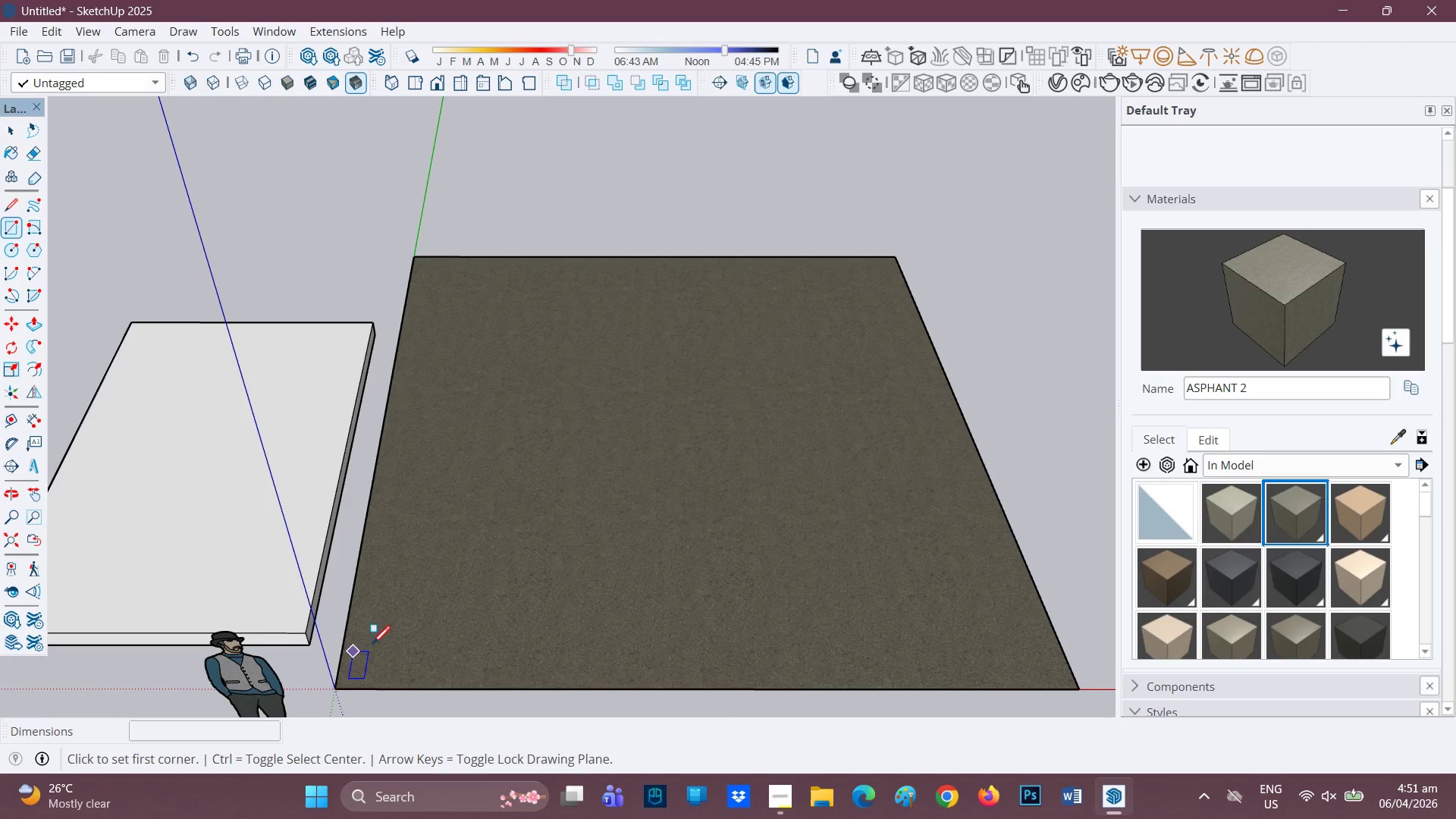 
key(Space)
 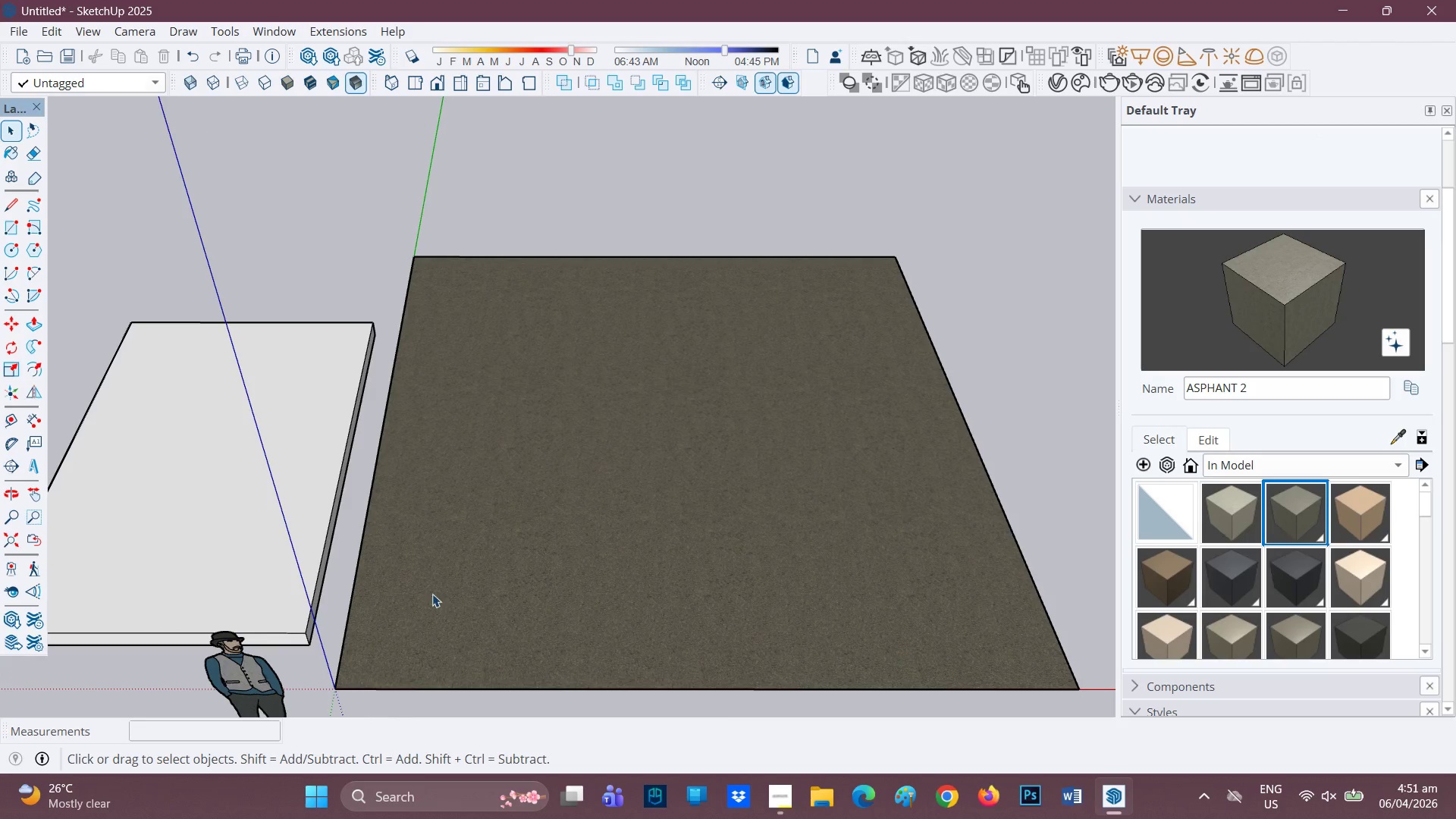 
left_click([445, 588])
 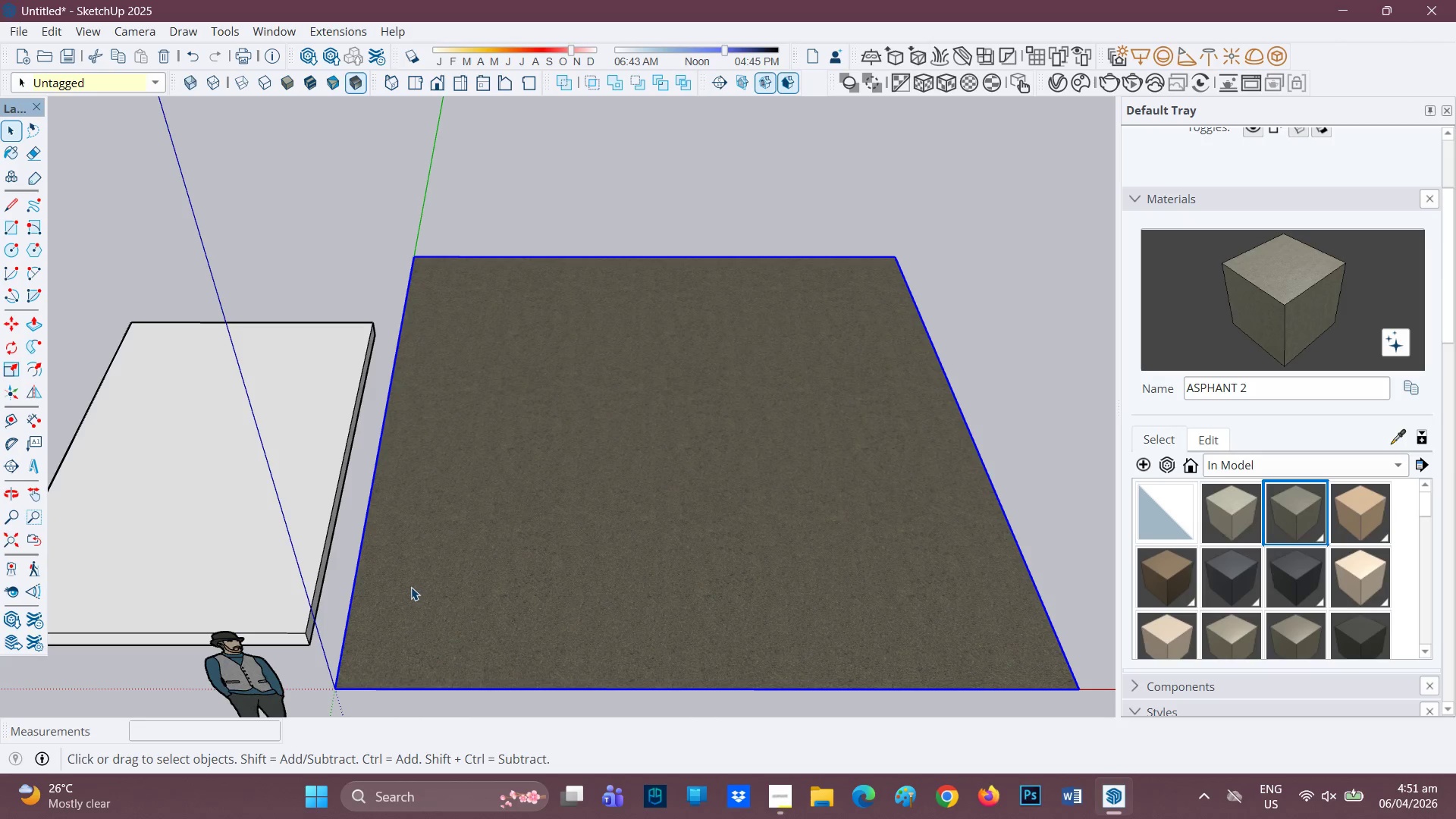 
scroll: coordinate [411, 587], scroll_direction: up, amount: 1.0
 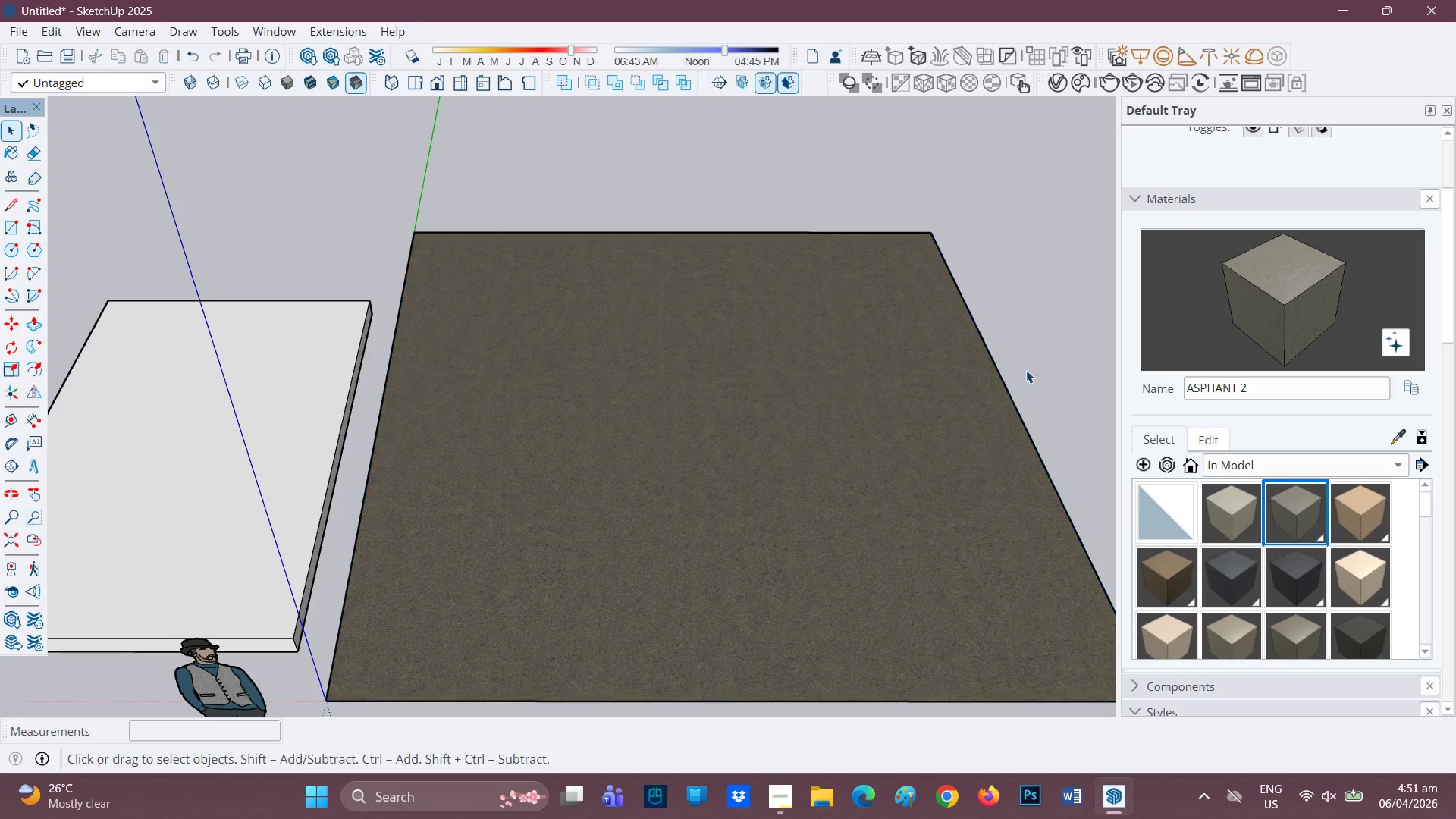 
key(R)
 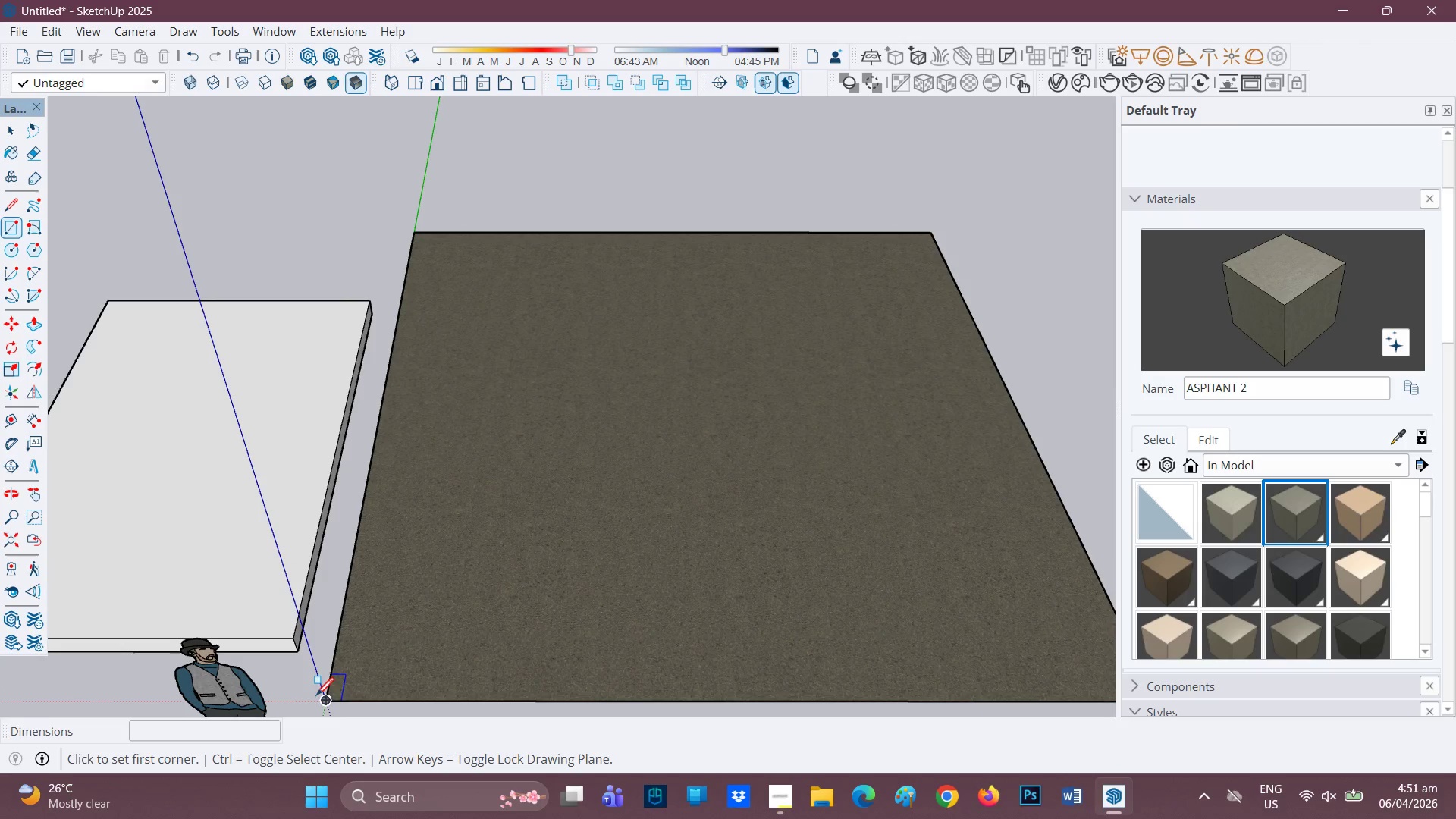 
left_click([325, 702])
 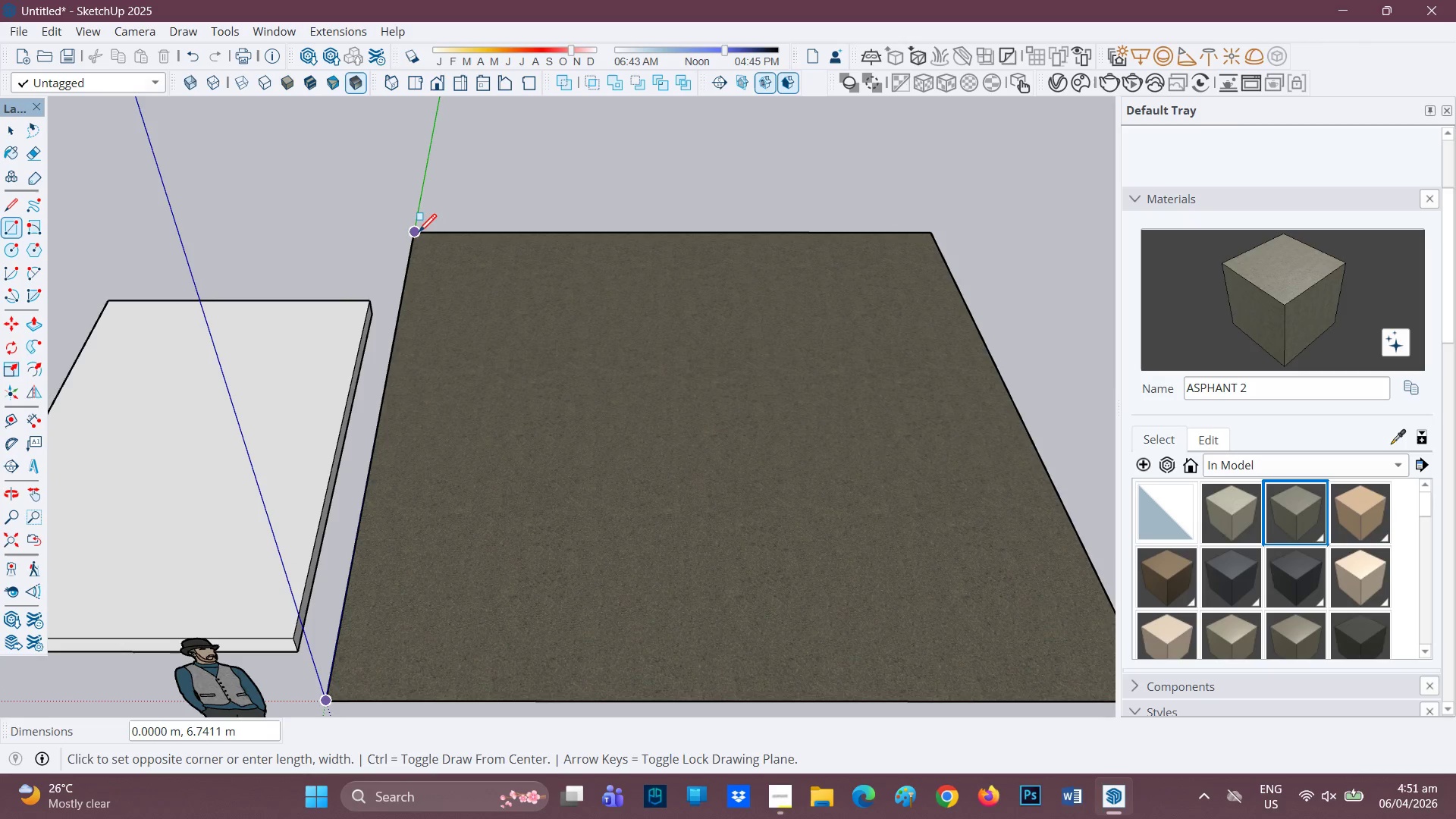 
left_click([418, 232])
 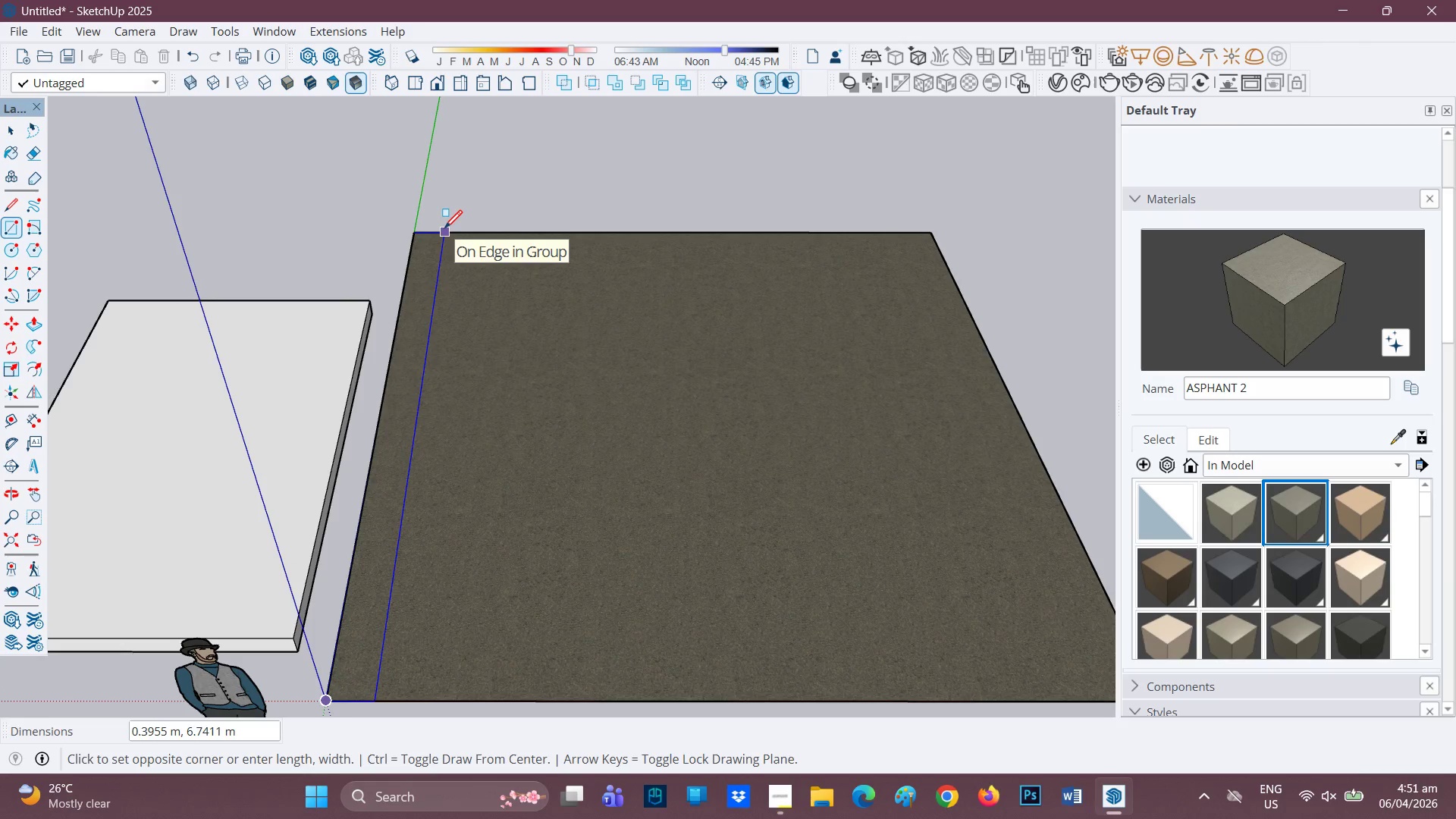 
left_click([444, 230])
 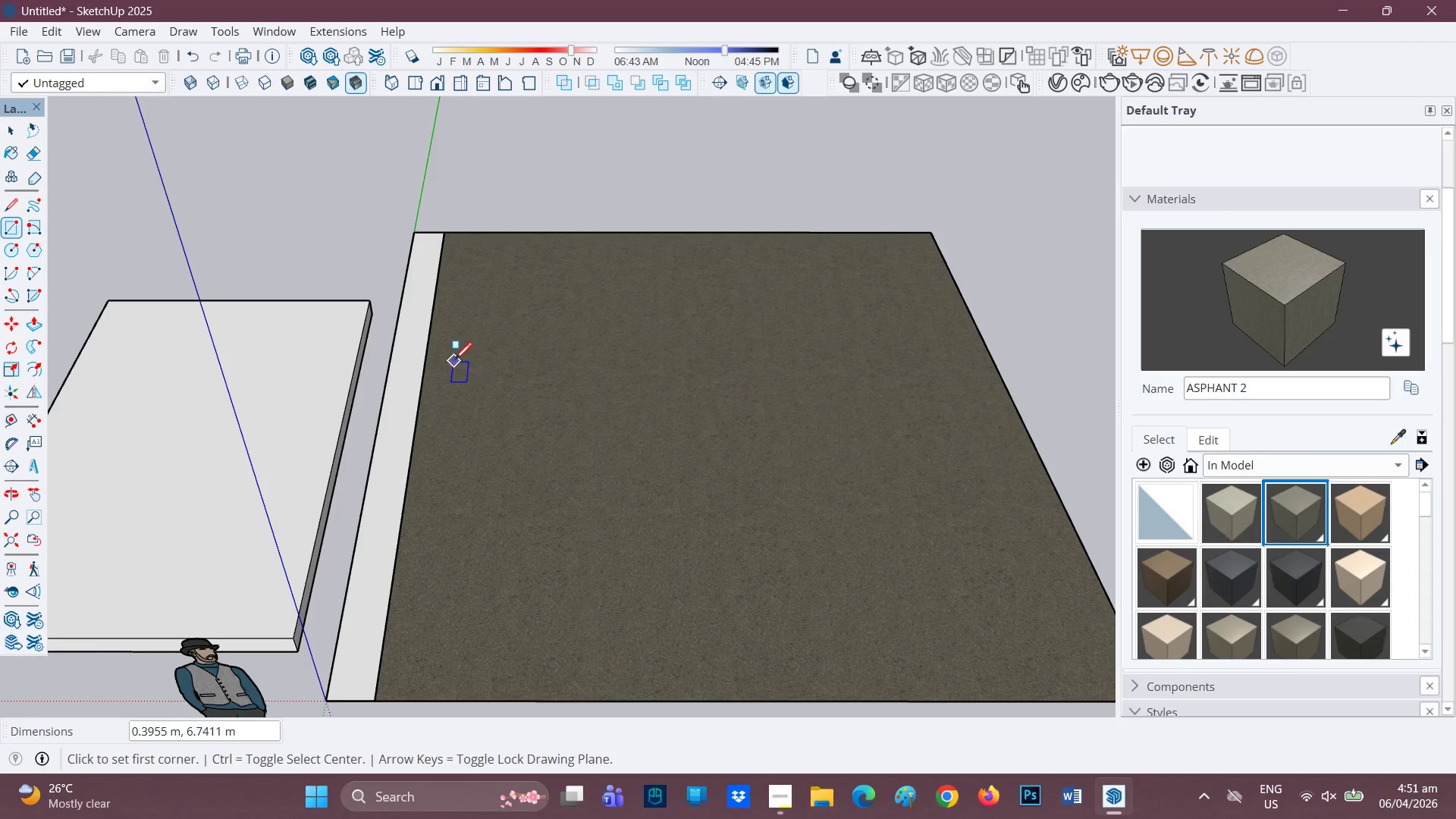 
key(P)
 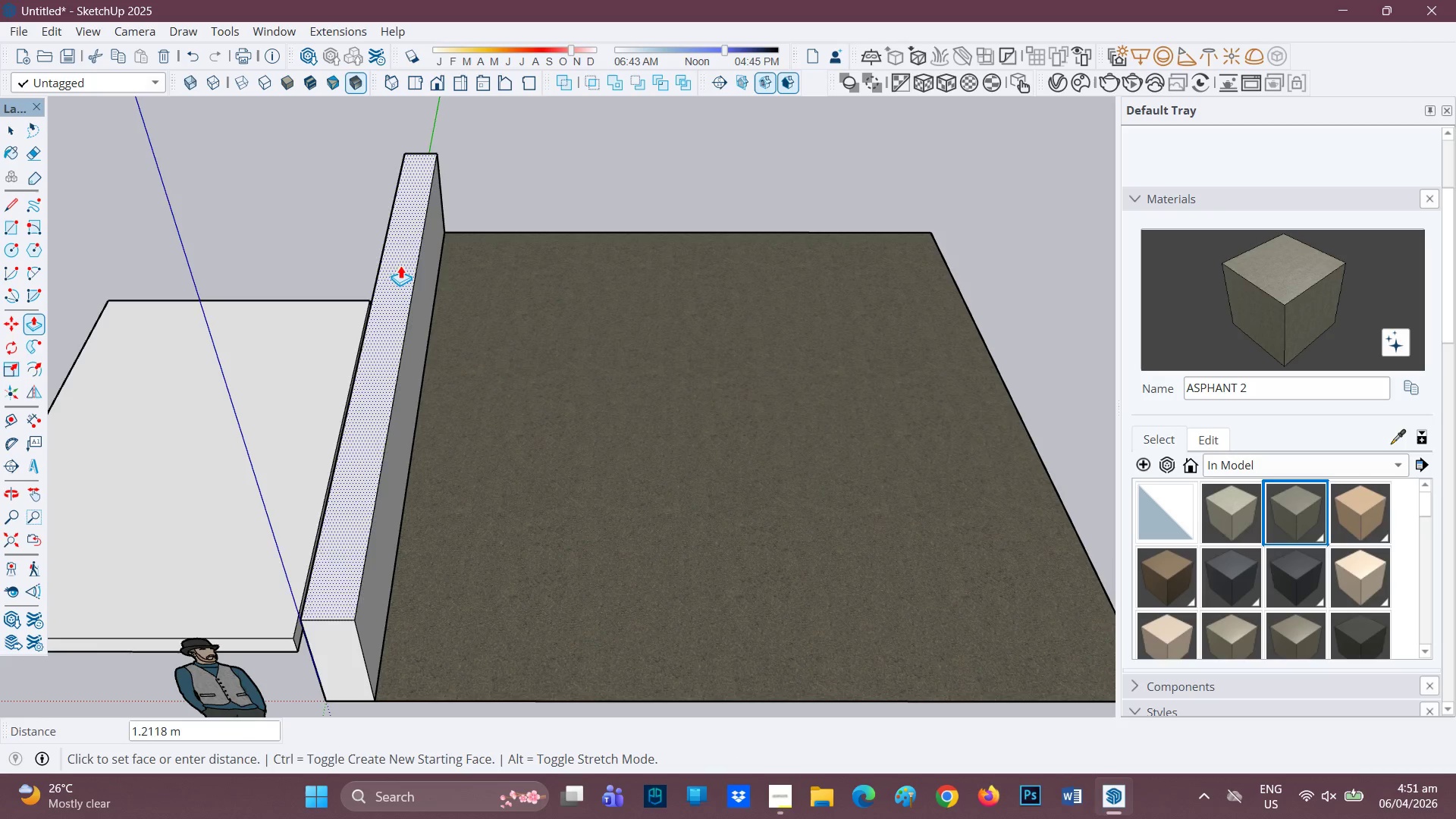 
left_click([394, 226])
 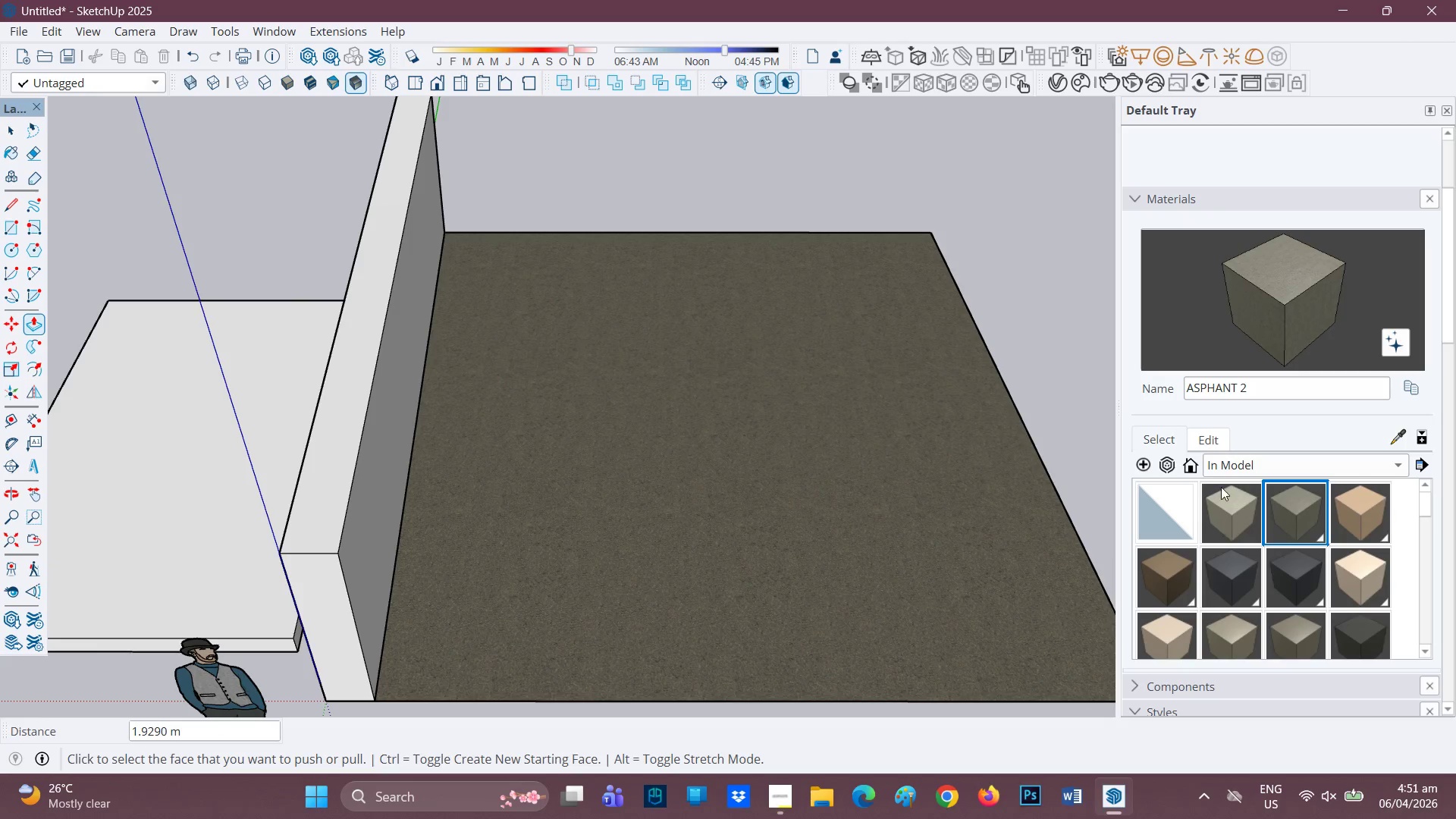 
scroll: coordinate [1225, 467], scroll_direction: down, amount: 1.0
 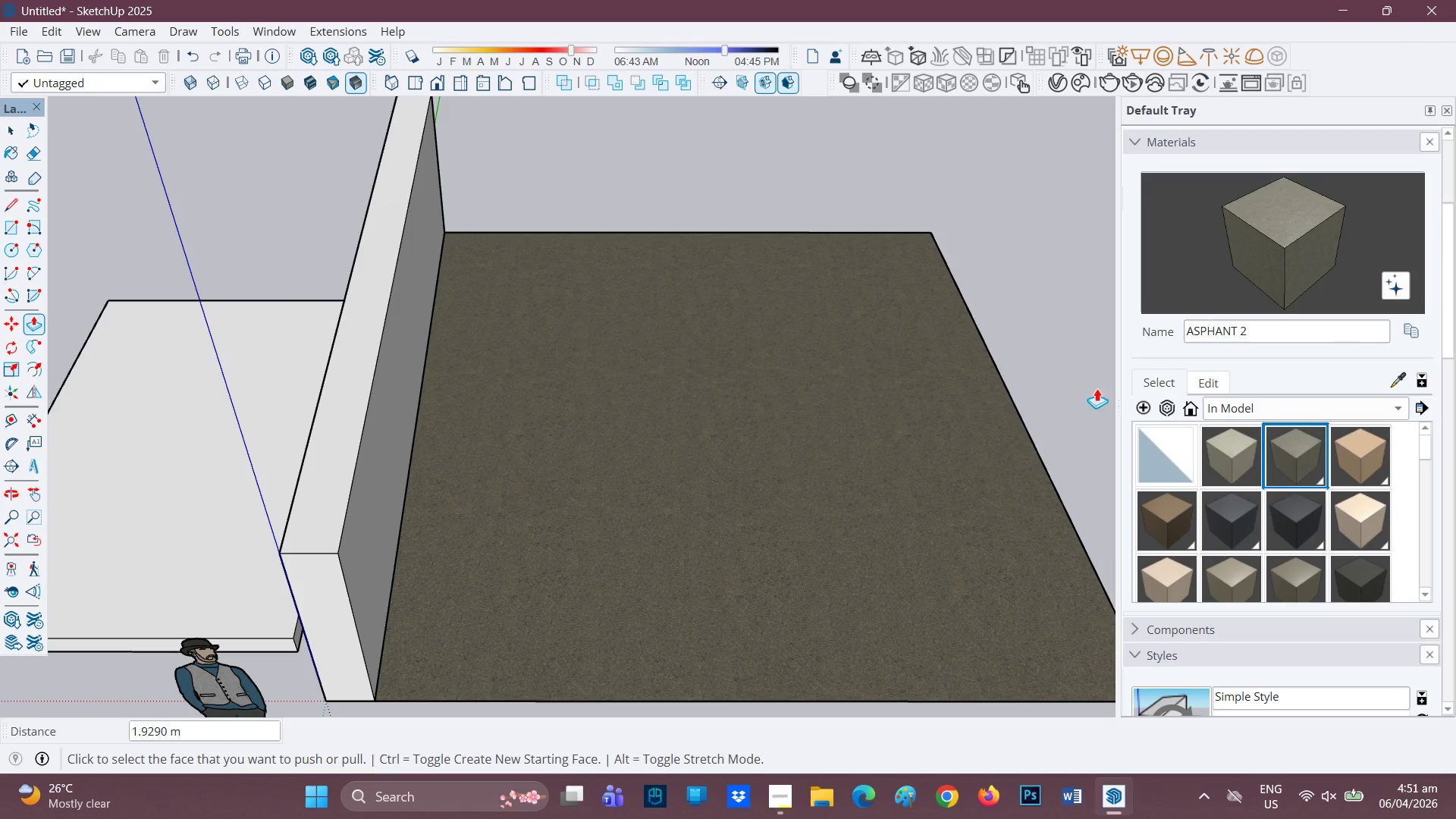 
key(Space)
 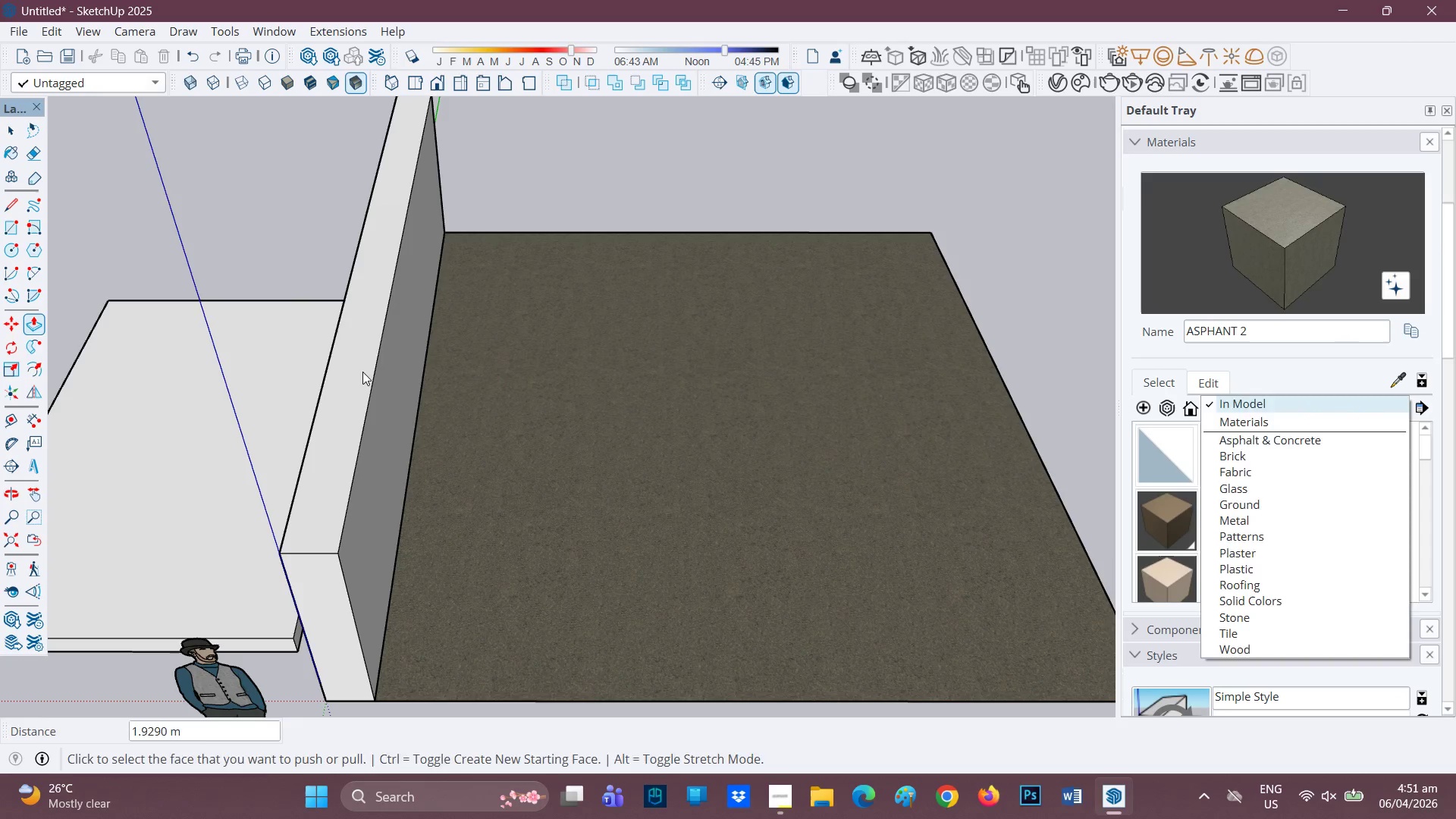 
double_click([363, 371])
 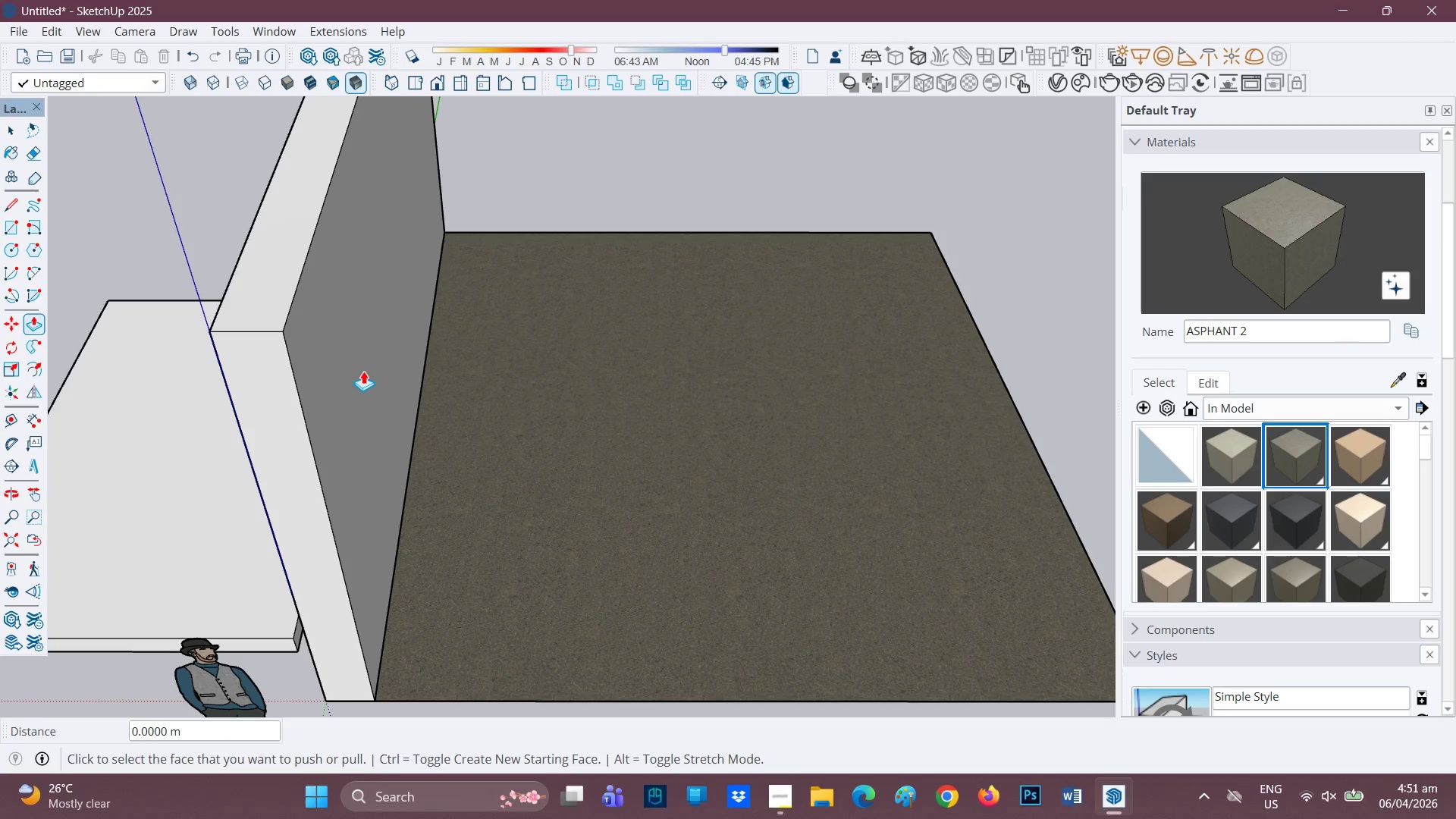 
key(Space)
 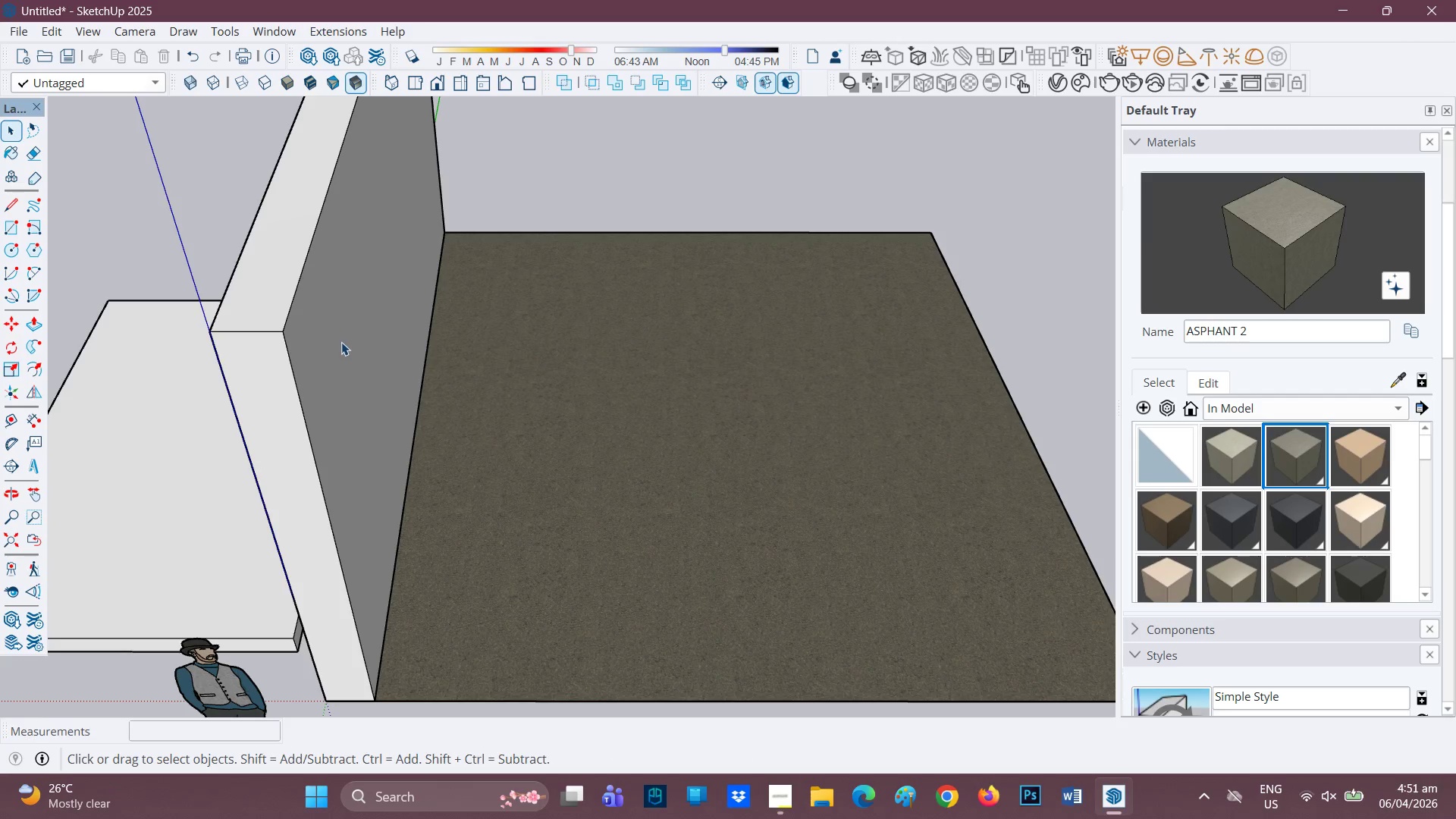 
double_click([341, 342])
 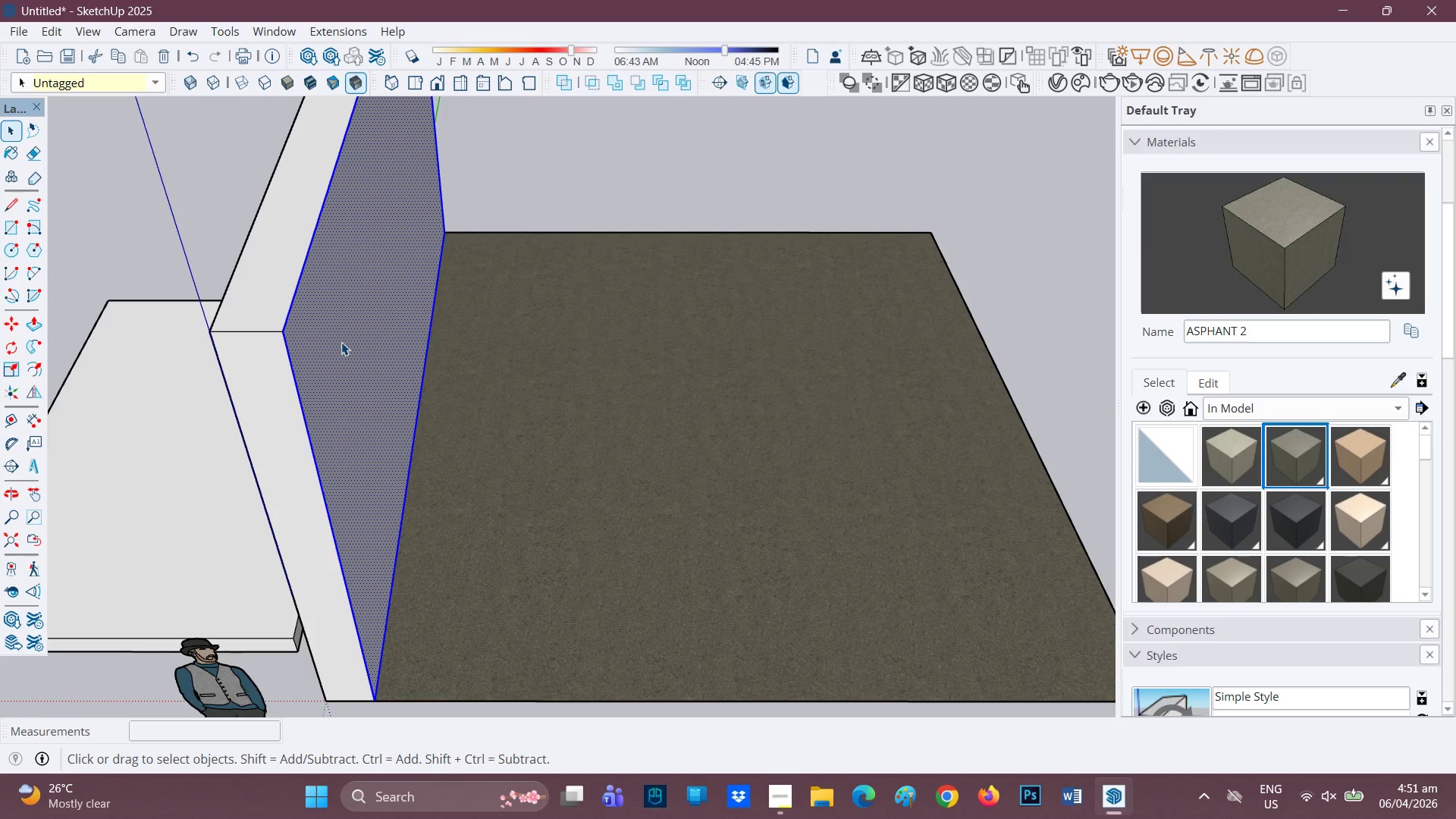 
triple_click([341, 342])
 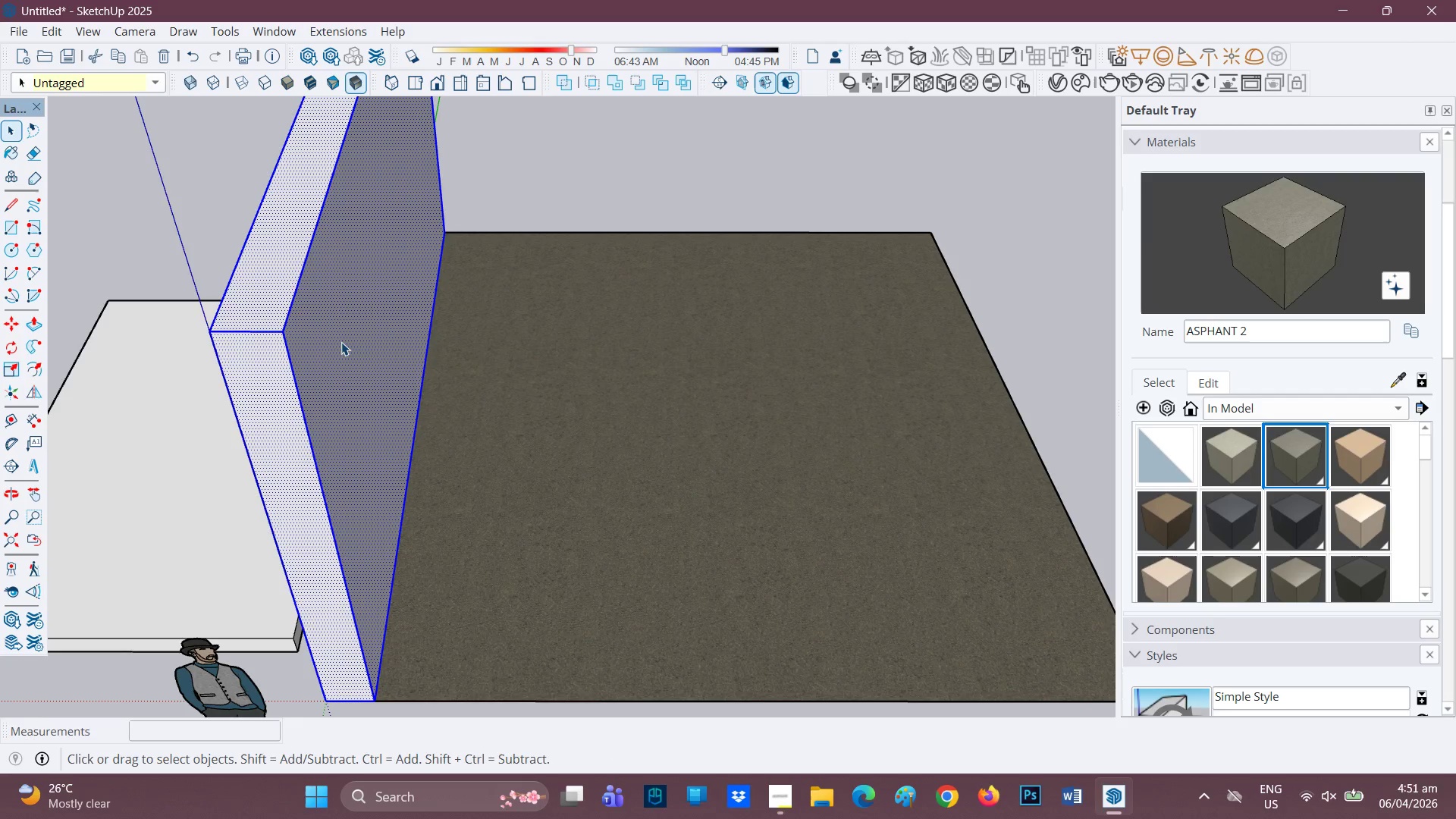 
right_click([341, 342])
 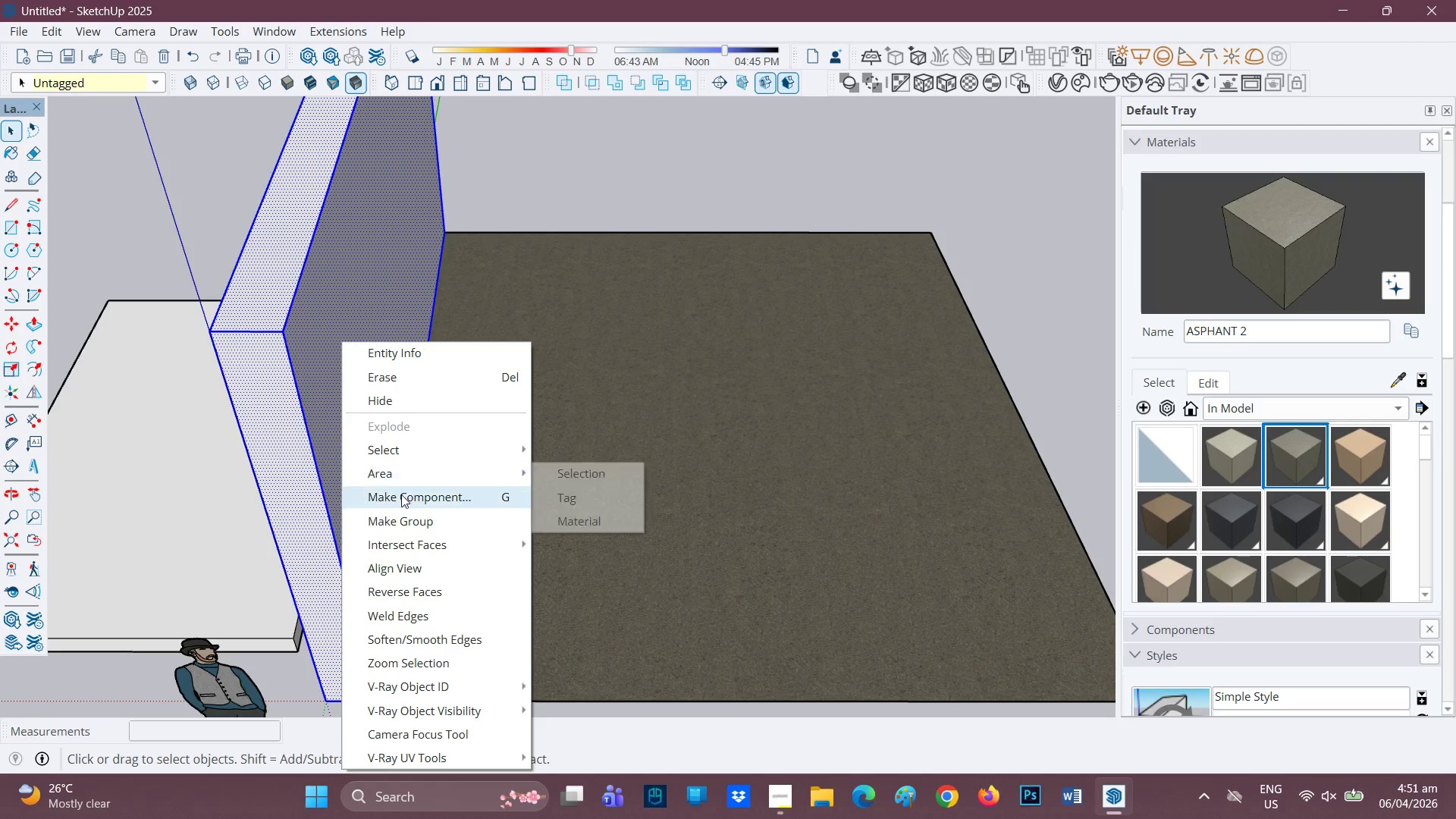 
left_click([397, 516])
 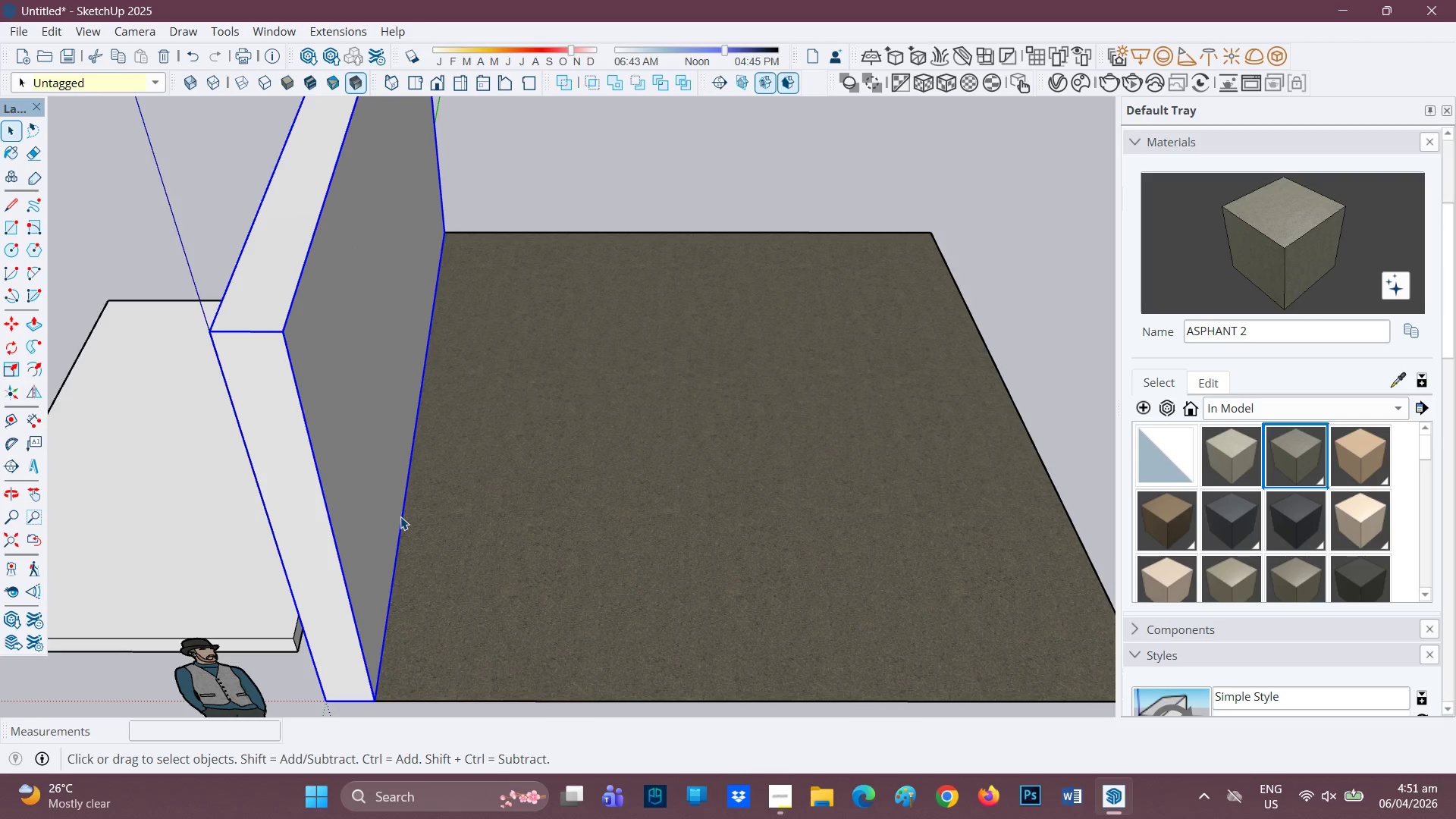 
scroll: coordinate [400, 516], scroll_direction: up, amount: 1.0
 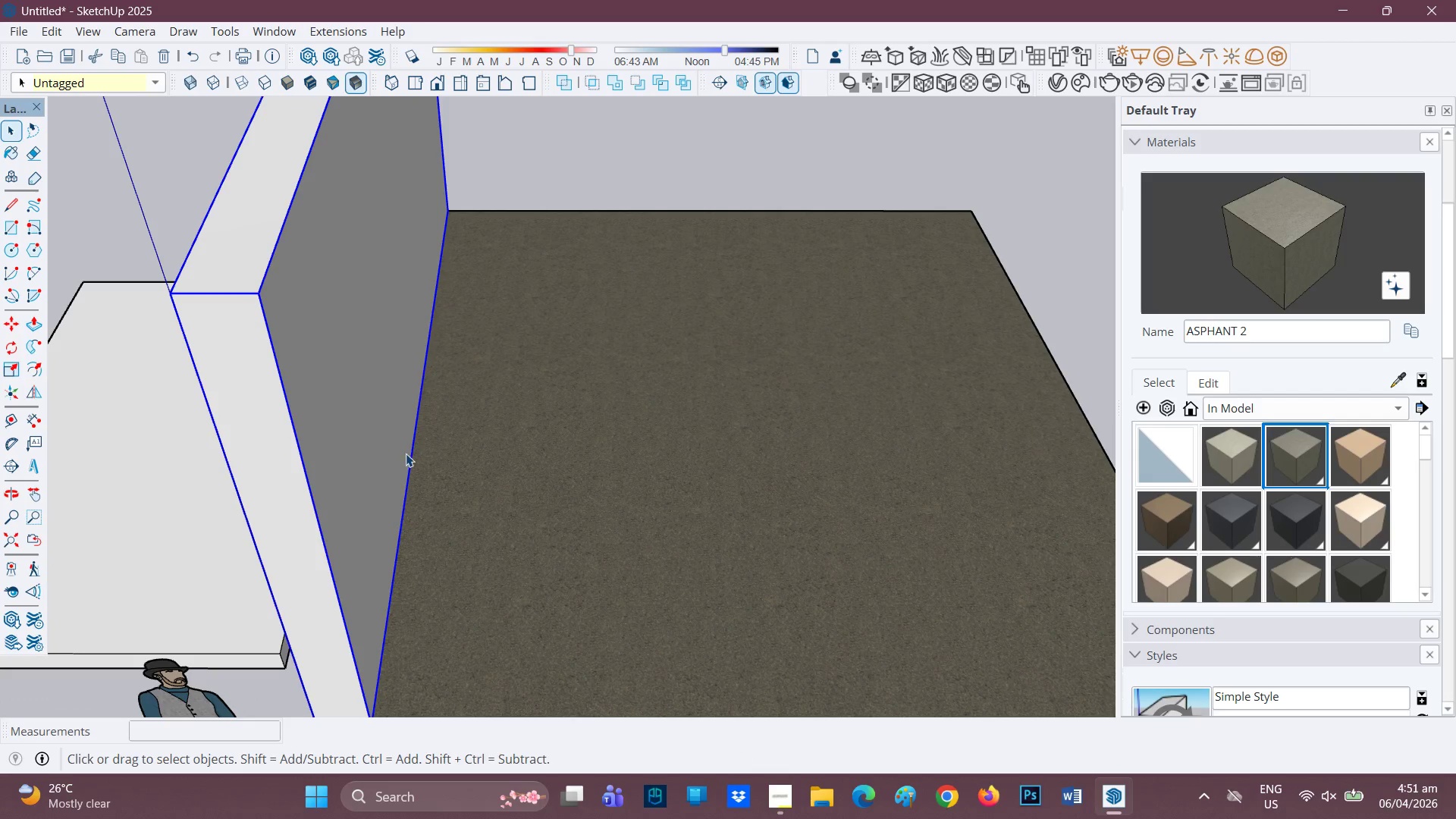 
key(Space)
 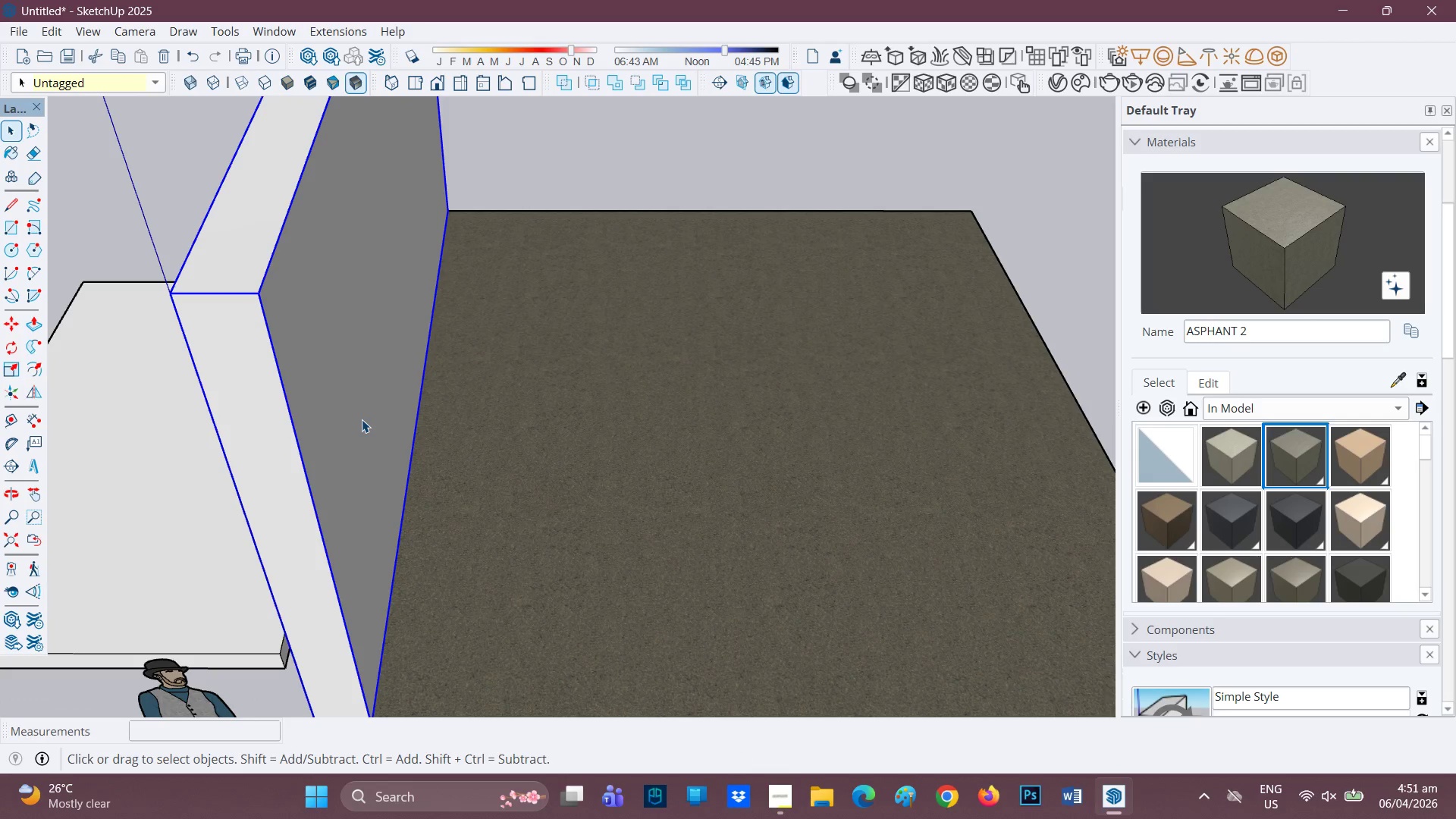 
double_click([362, 419])
 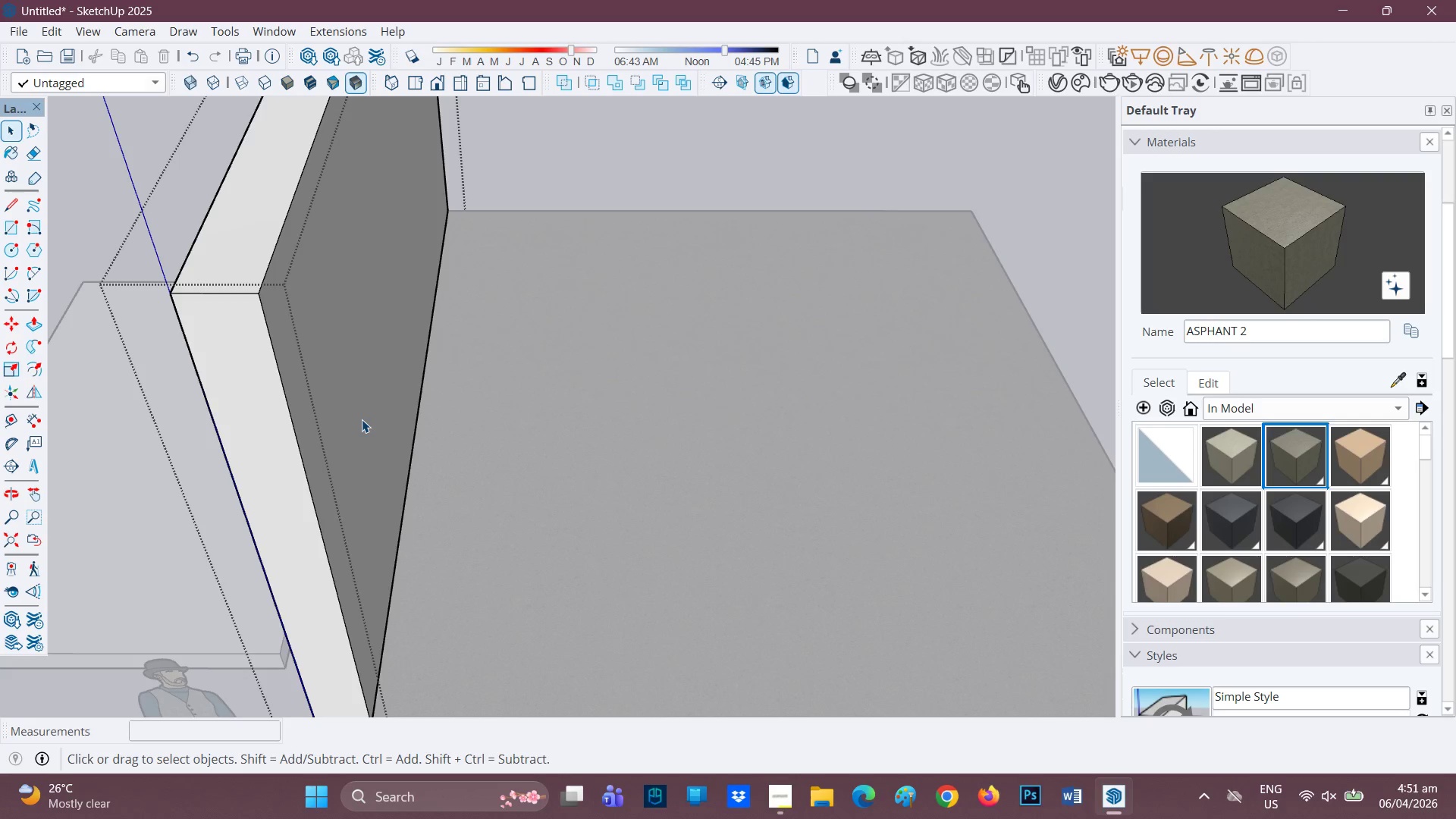 
key(P)
 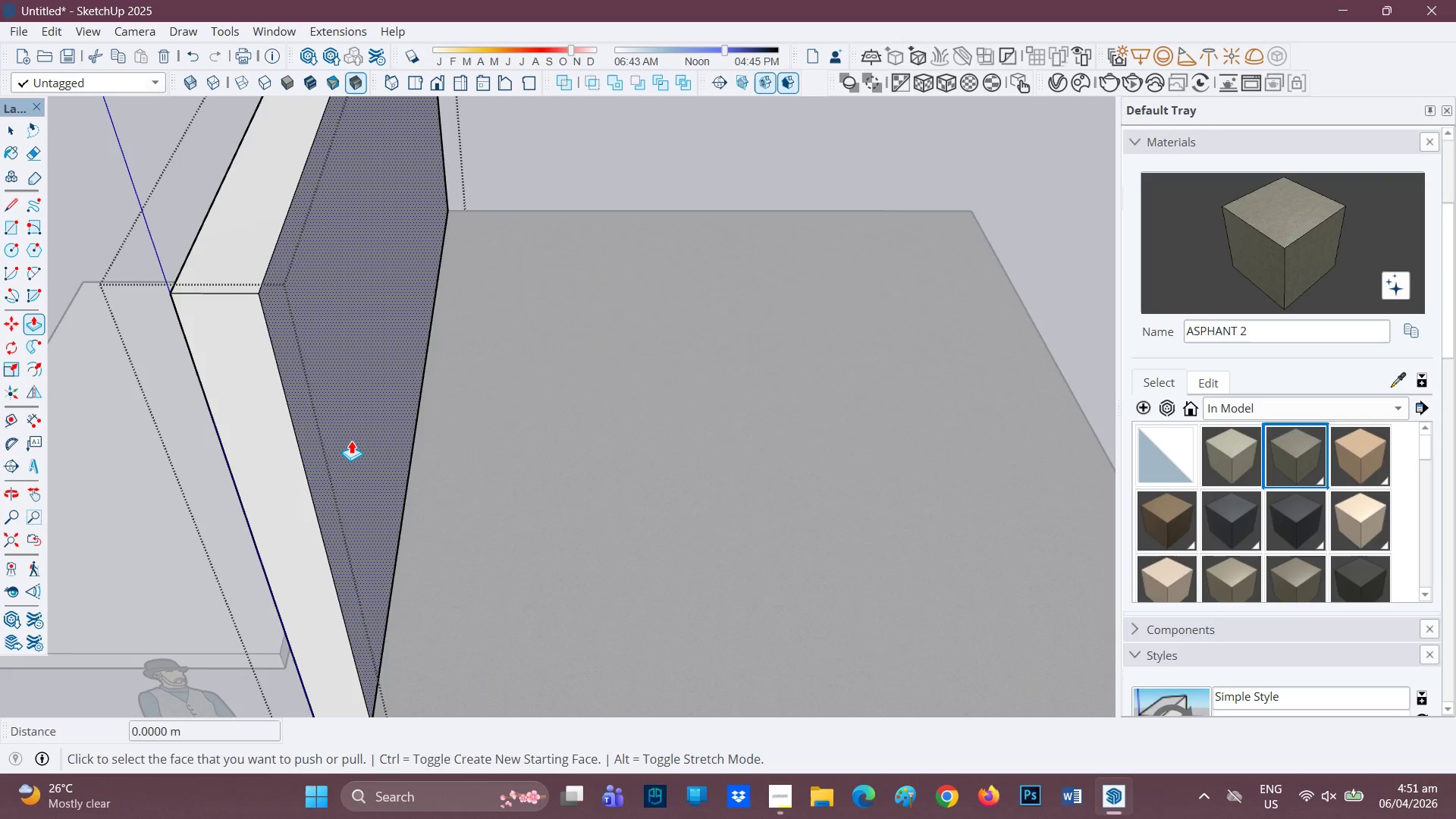 
left_click([351, 440])
 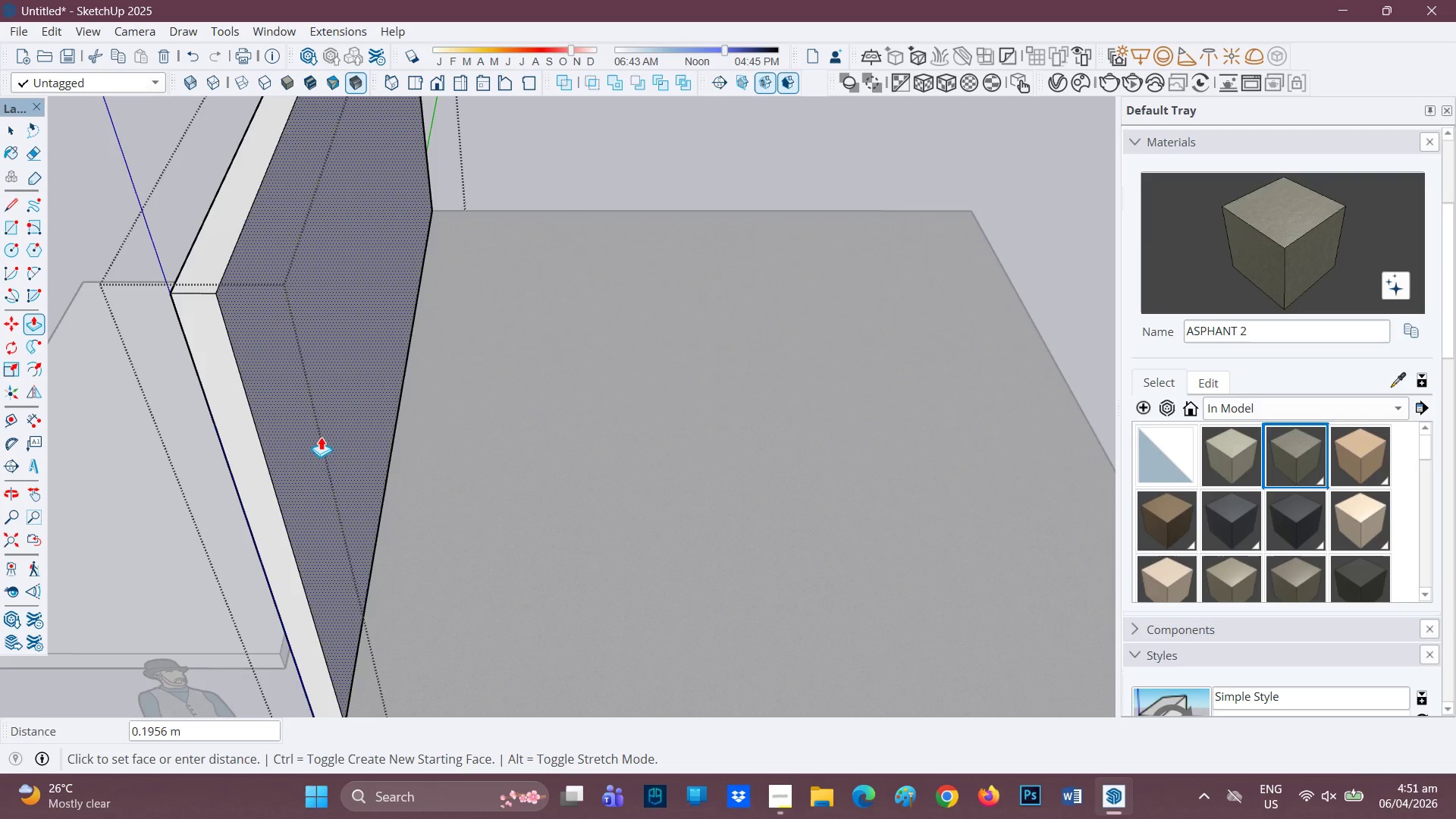 
left_click([319, 436])
 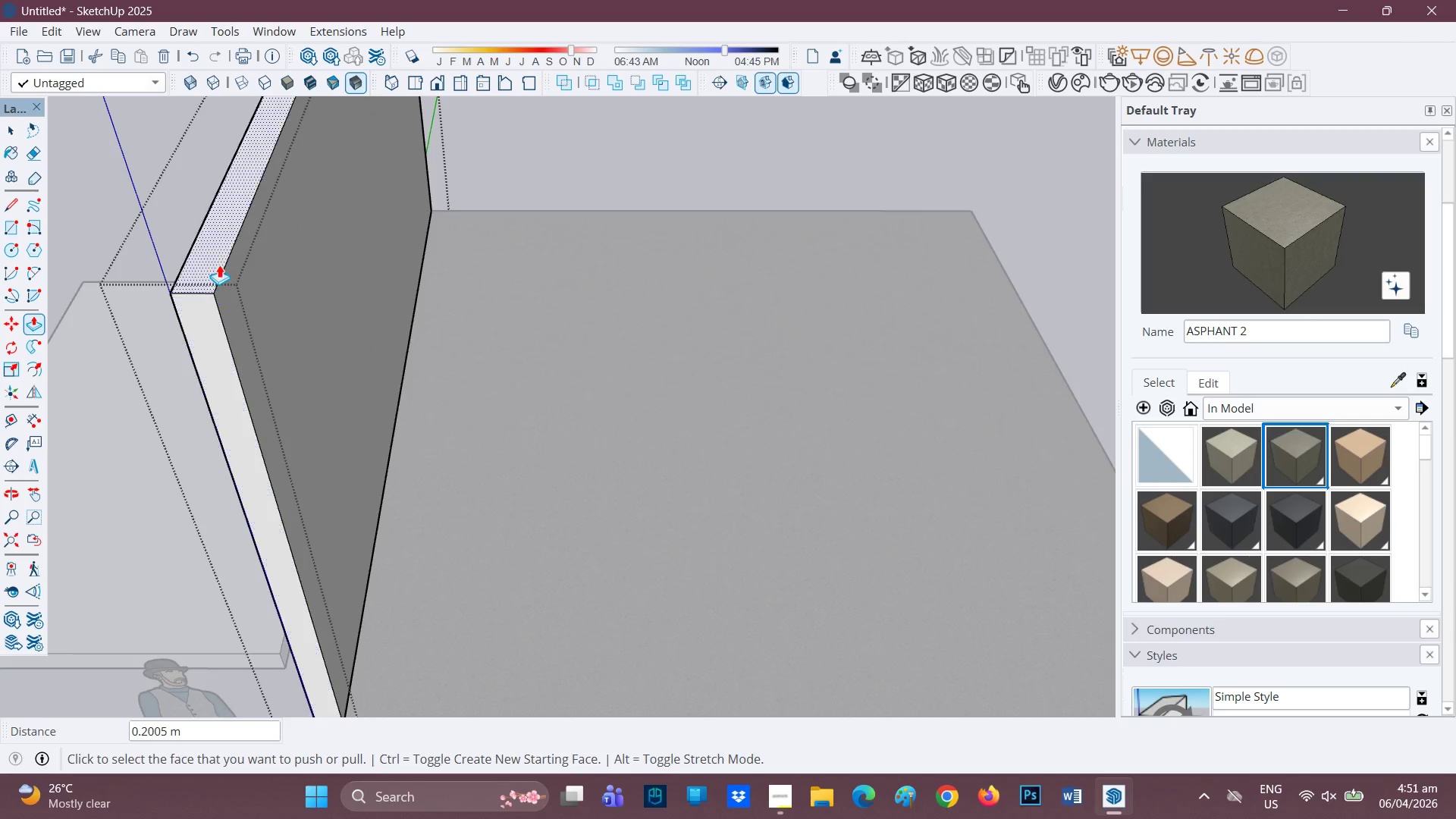 
key(Space)
 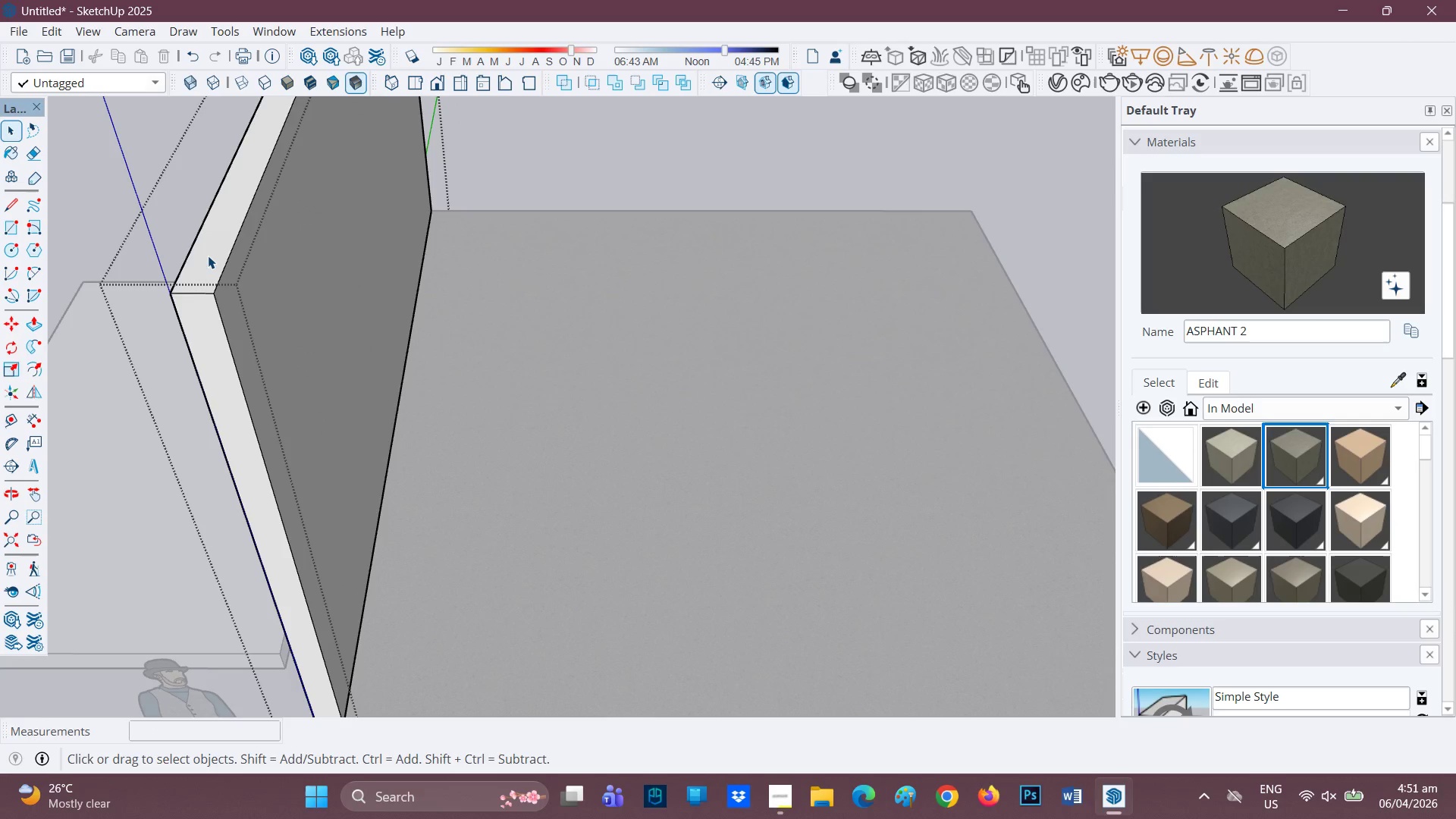 
type(RP)
 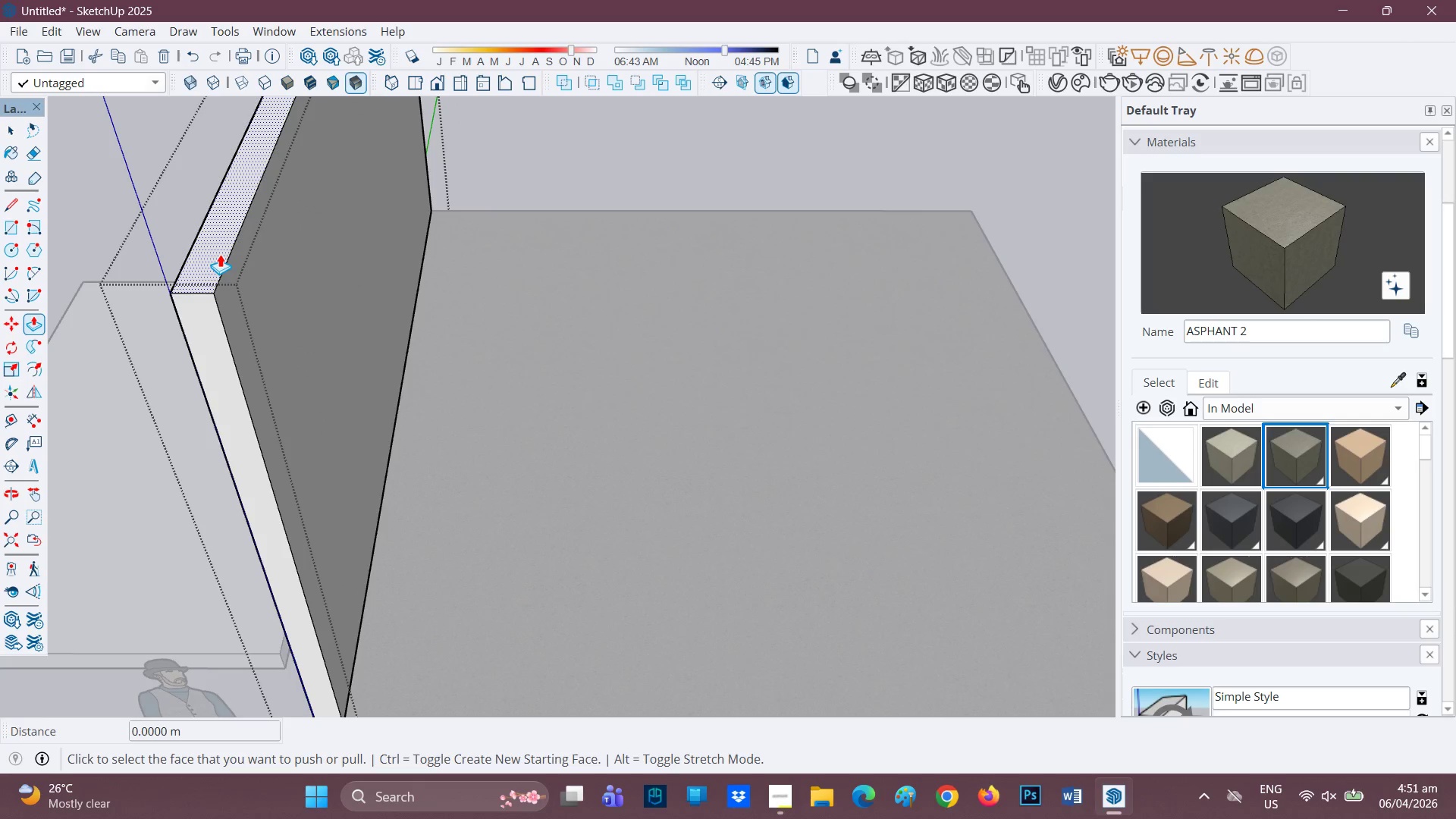 
left_click([220, 254])
 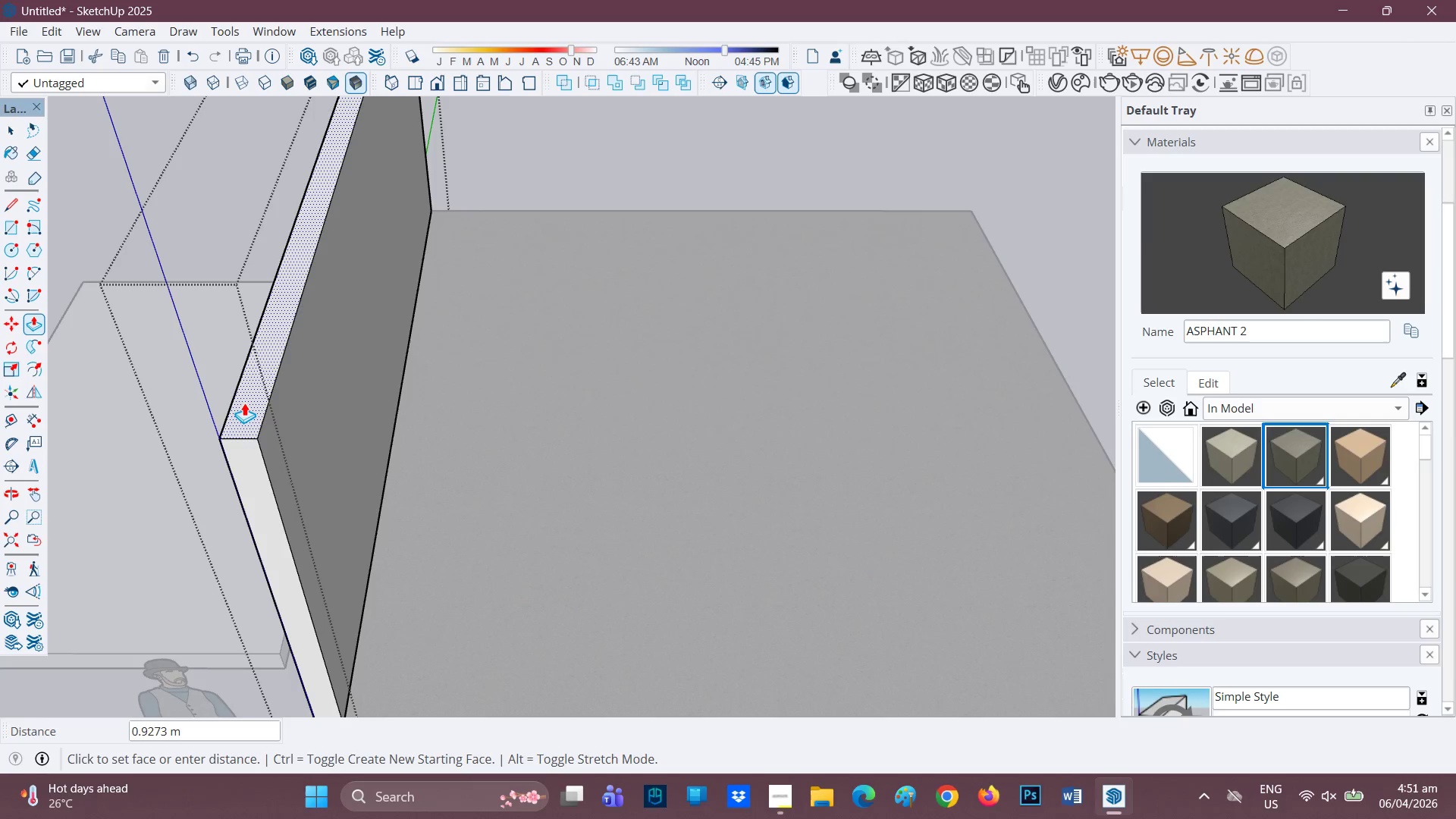 
wait(5.44)
 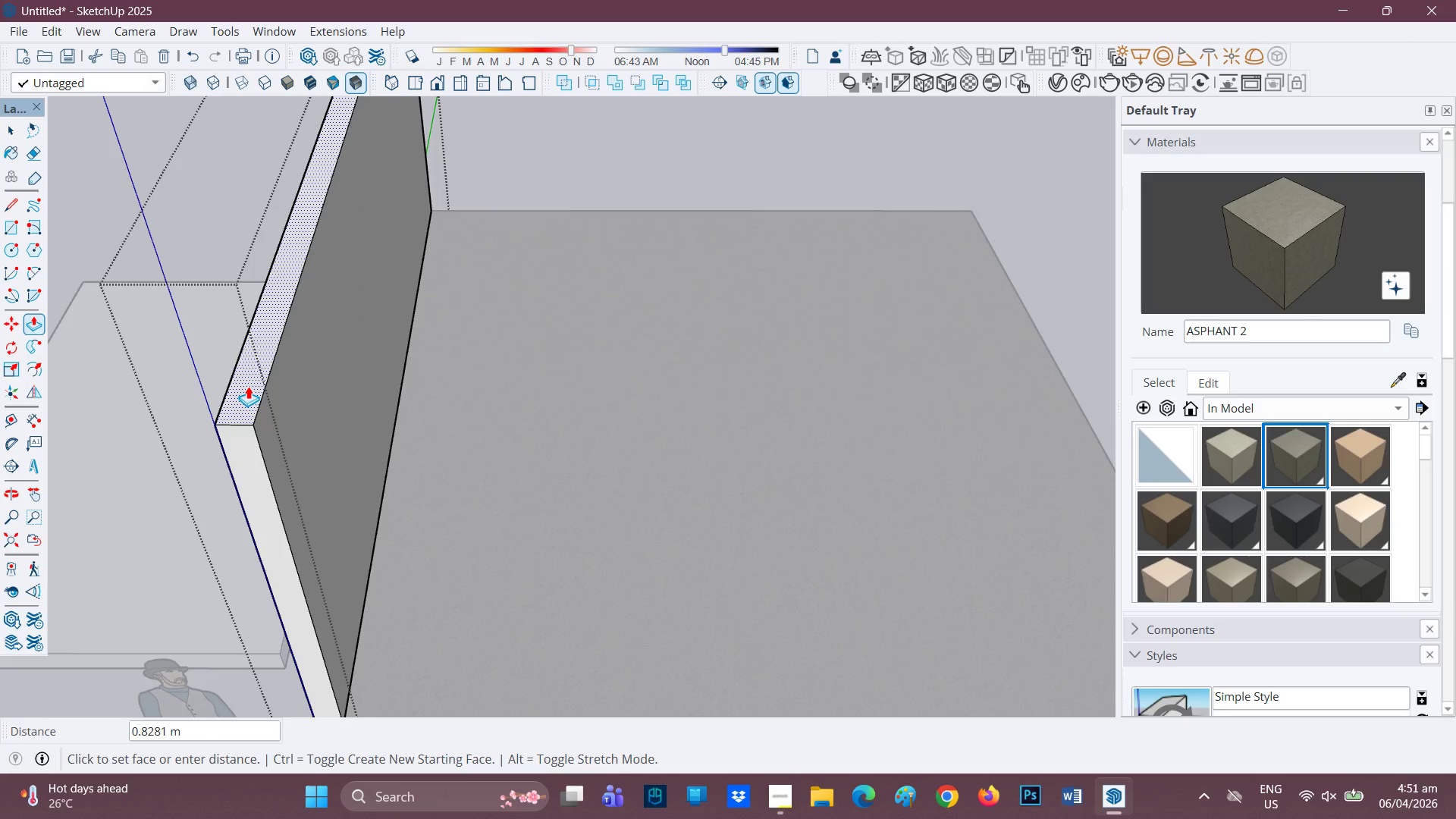 
type(10')
 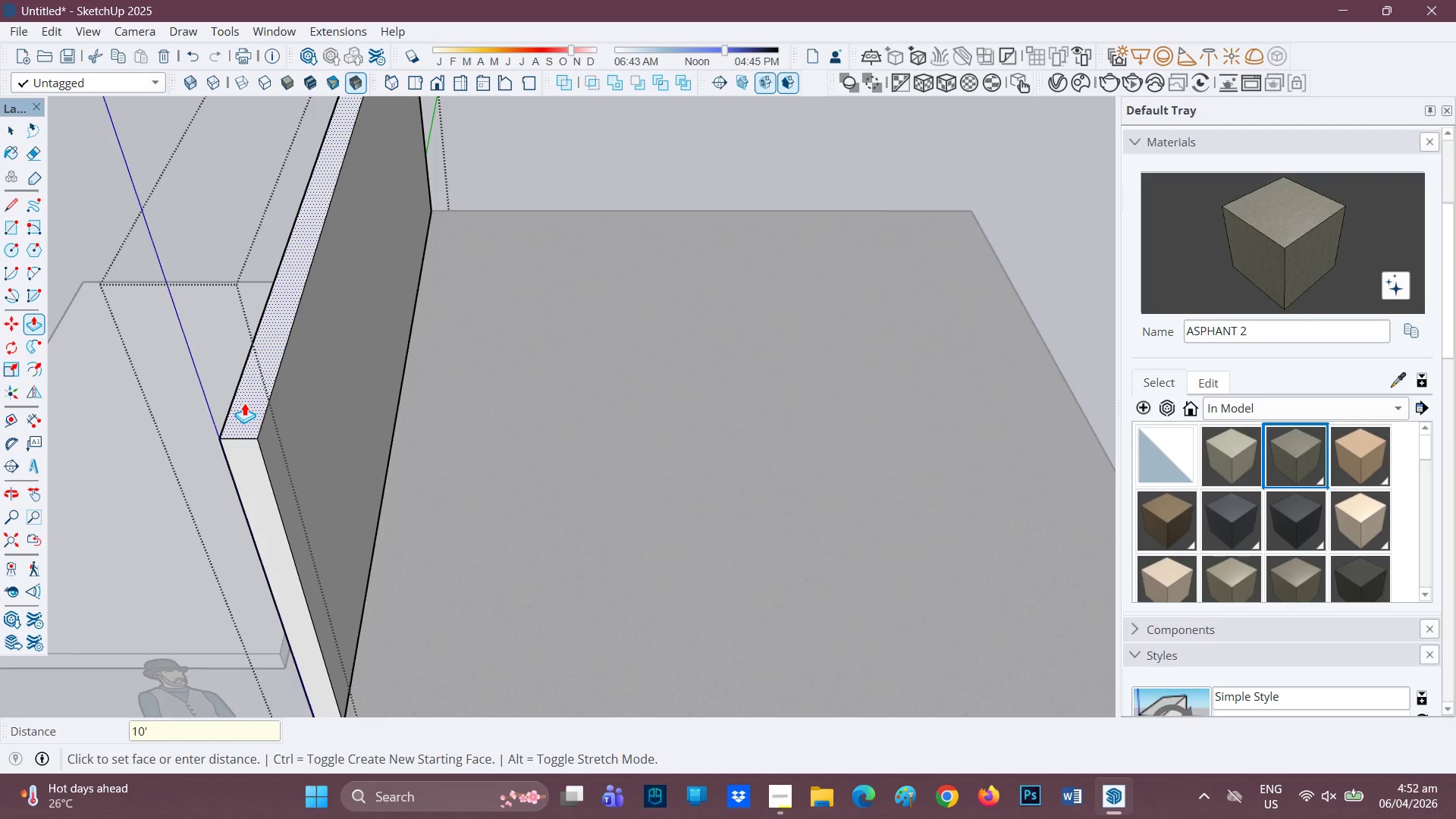 
key(Enter)
 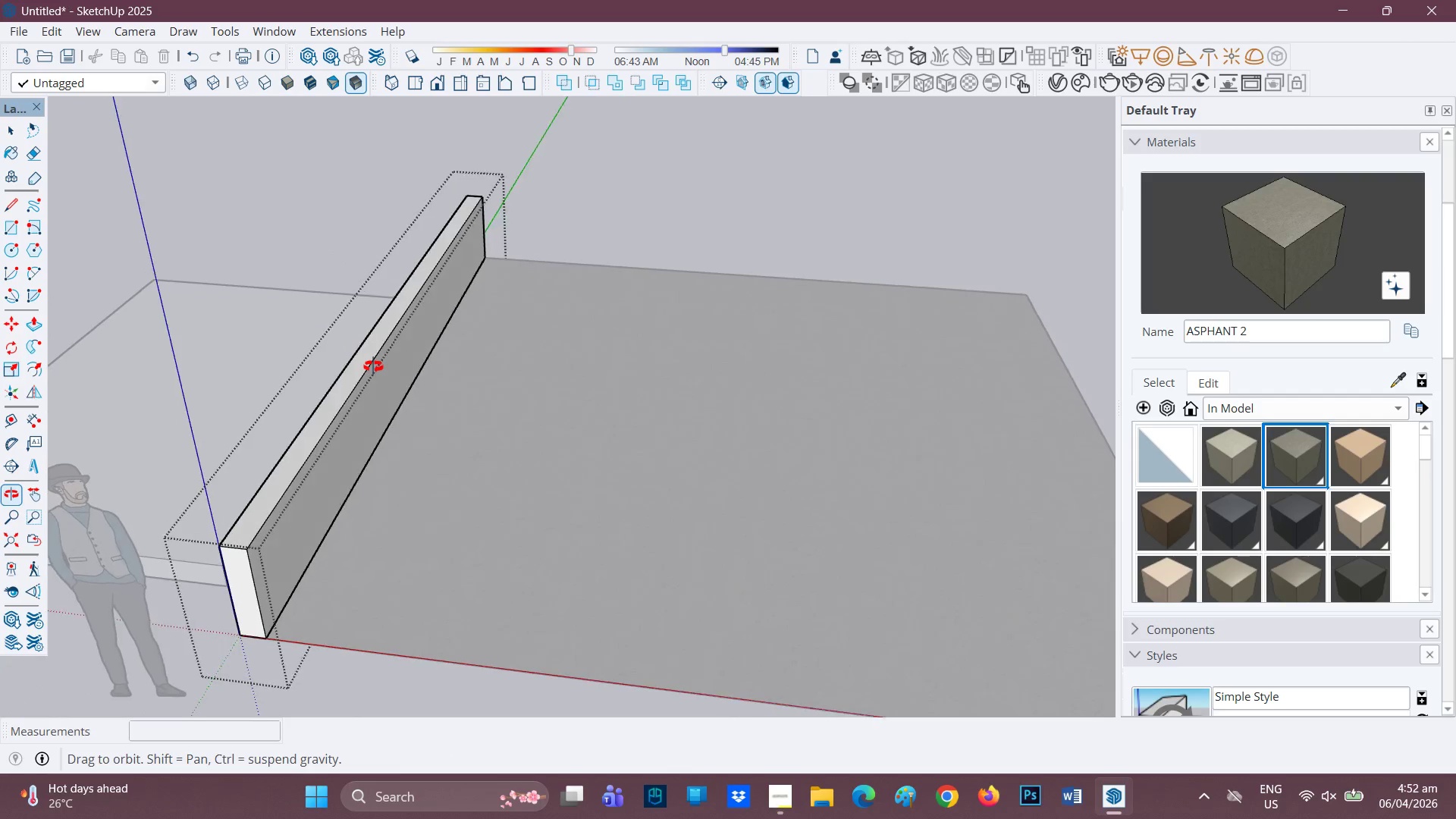 
wait(6.48)
 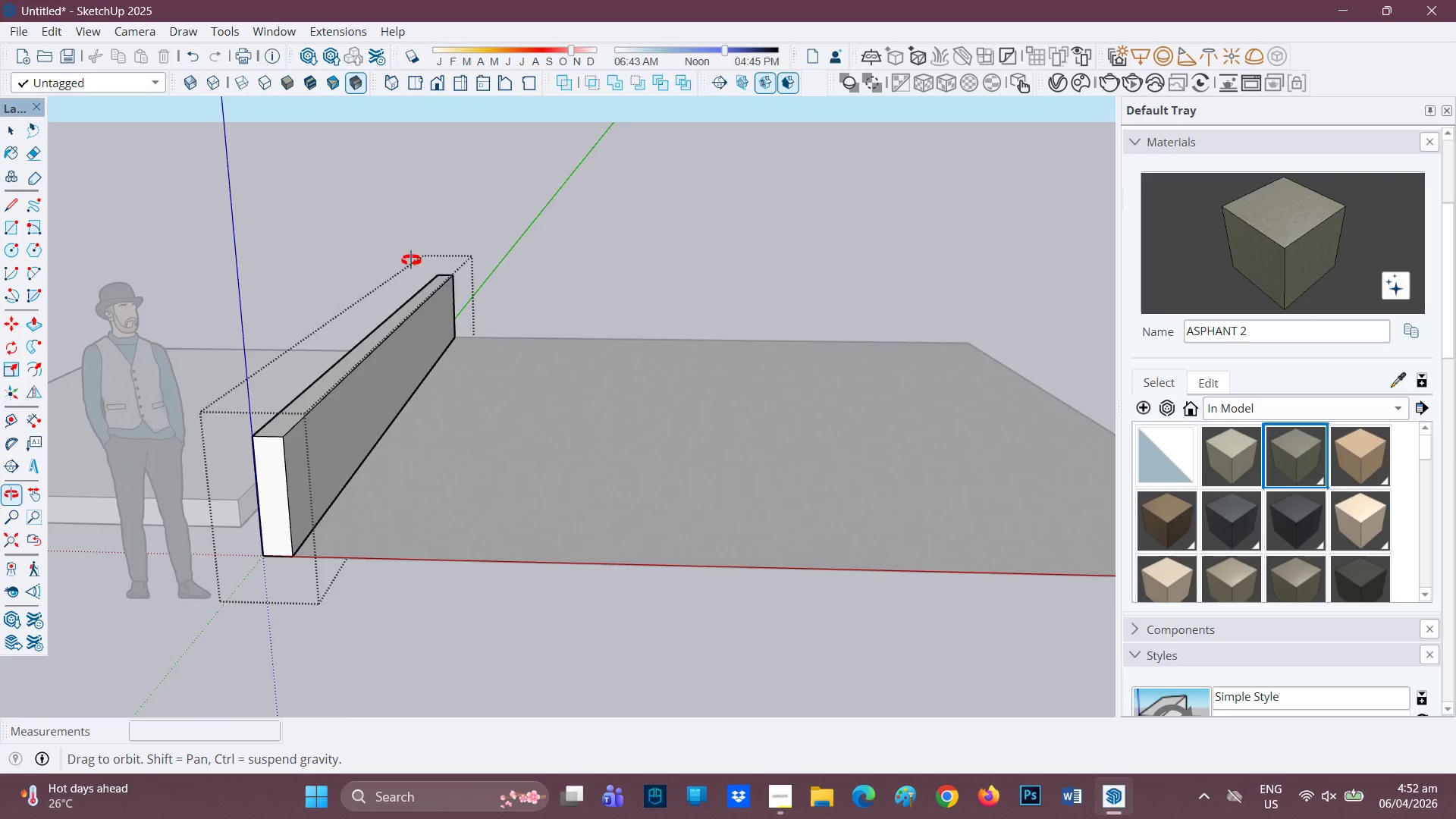 
scroll: coordinate [365, 401], scroll_direction: down, amount: 2.0
 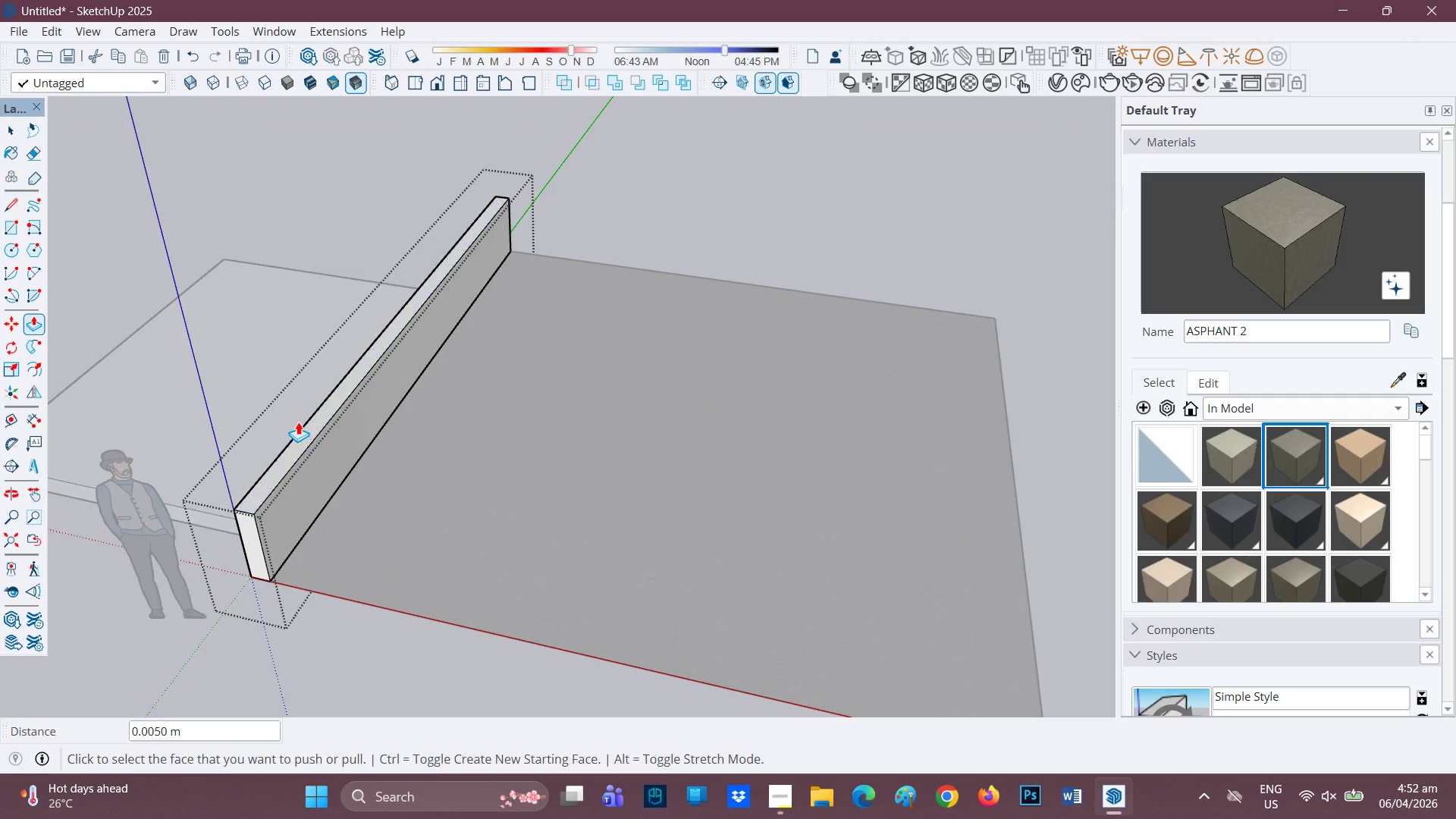 
left_click([296, 449])
 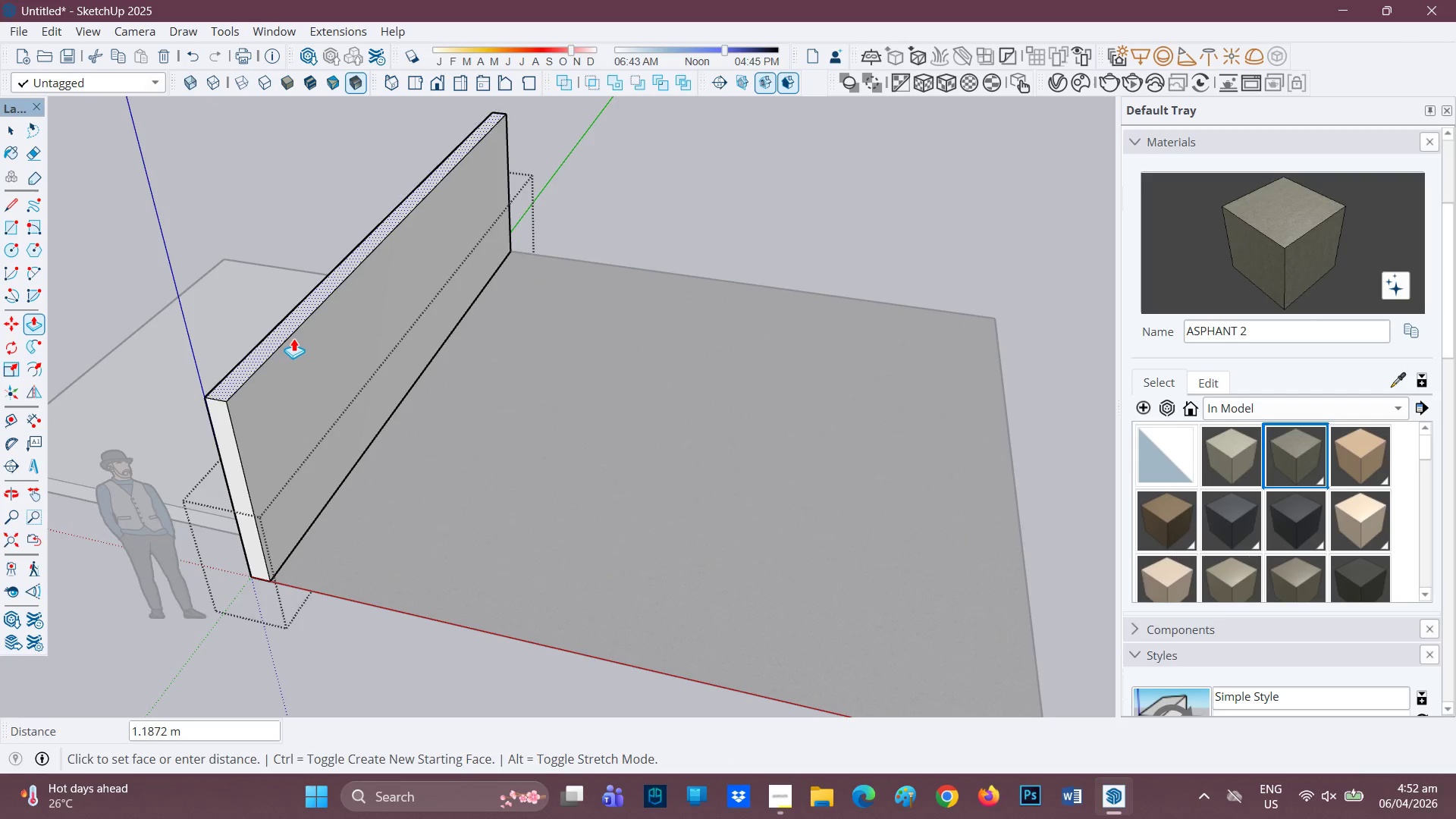 
key(9)
 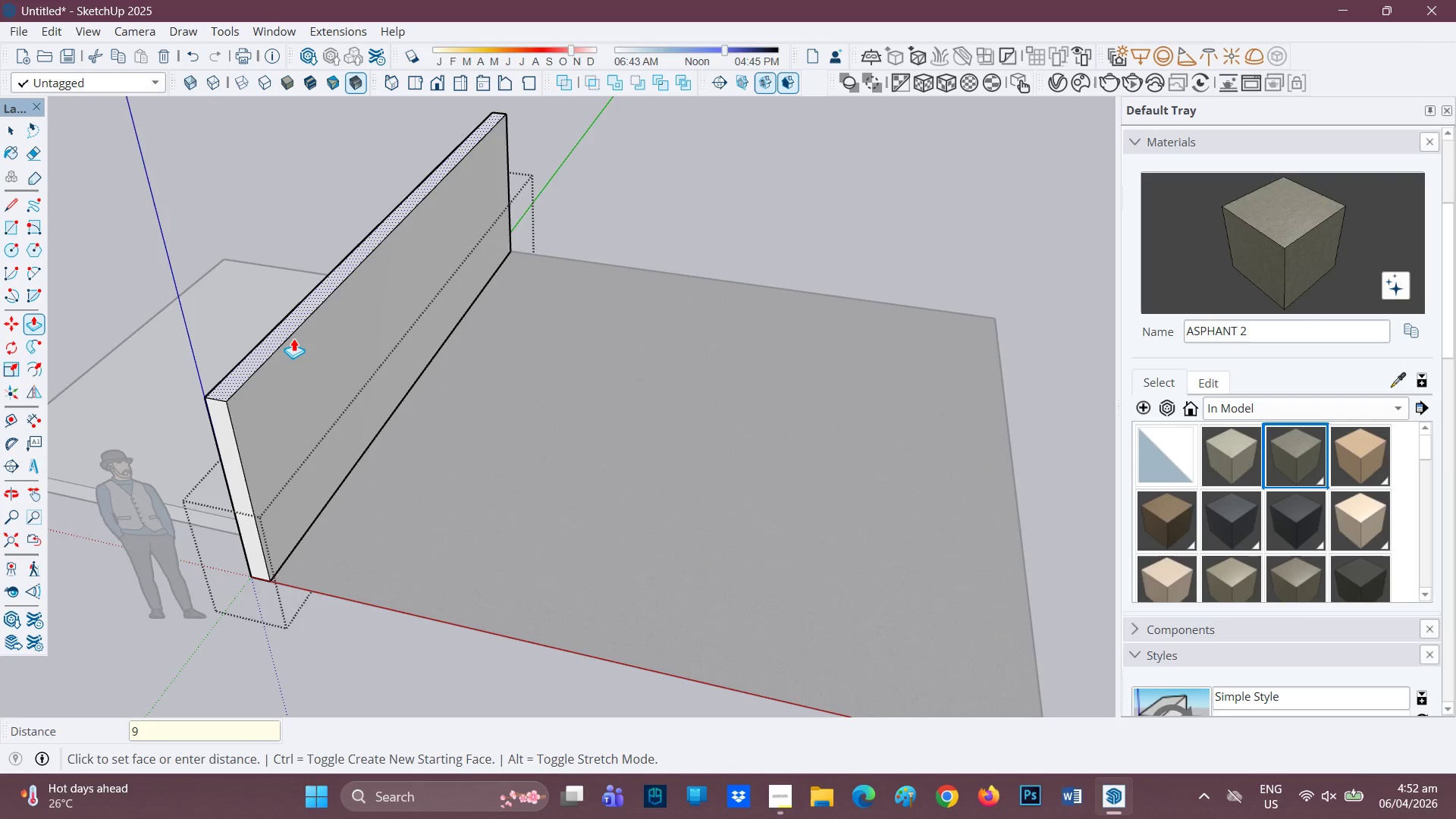 
key(Quote)
 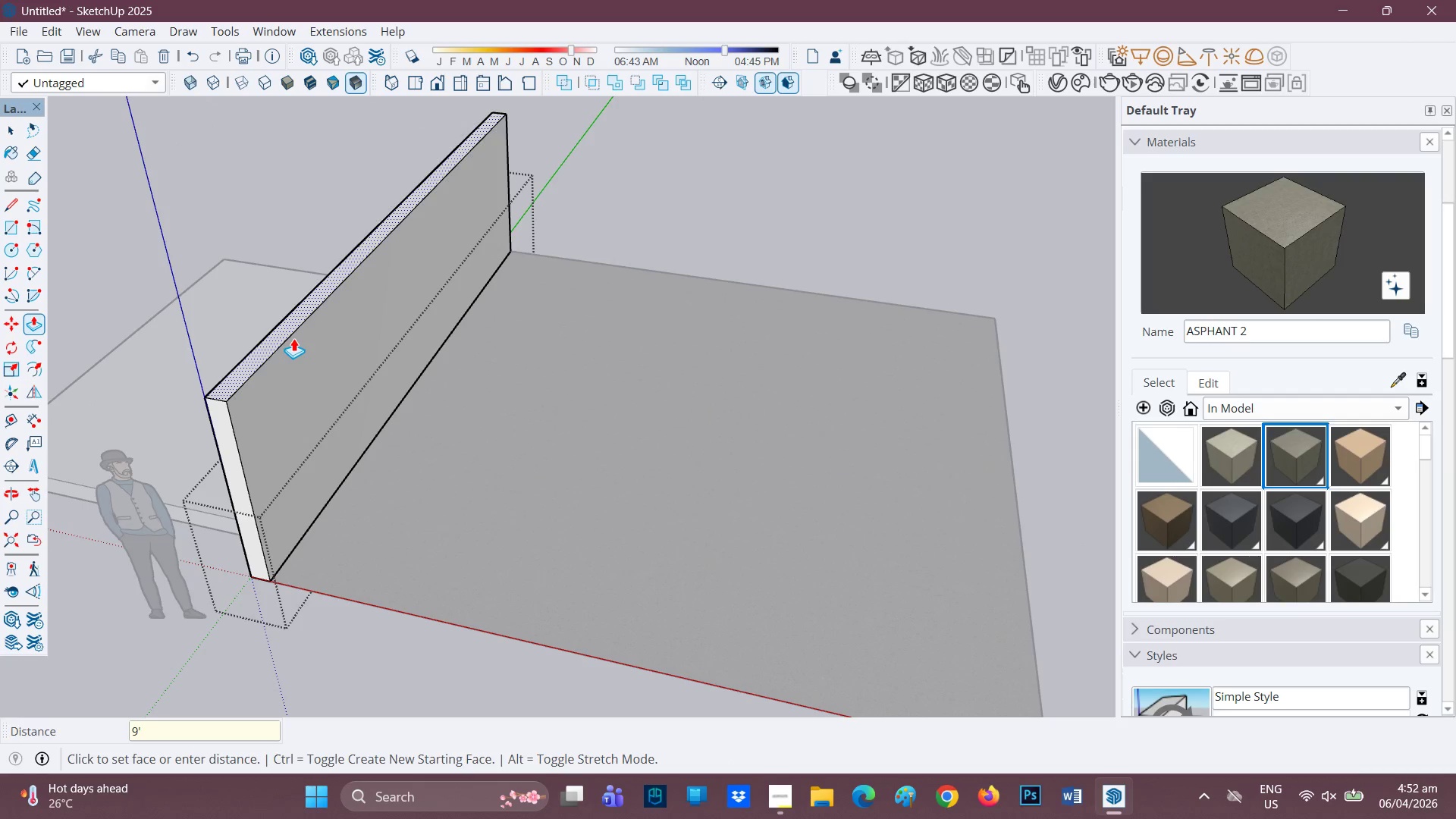 
key(Enter)
 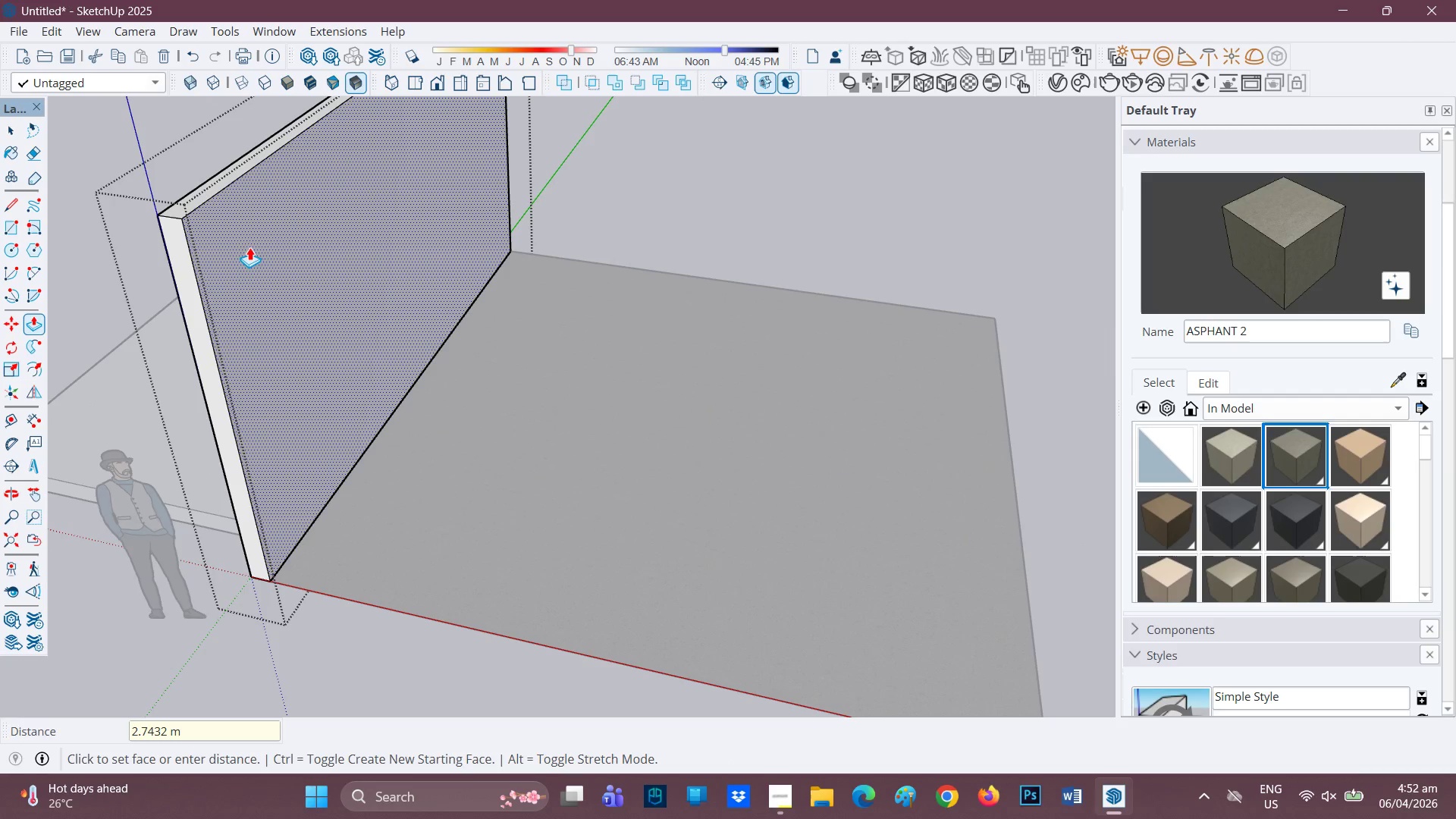 
scroll: coordinate [259, 277], scroll_direction: down, amount: 3.0
 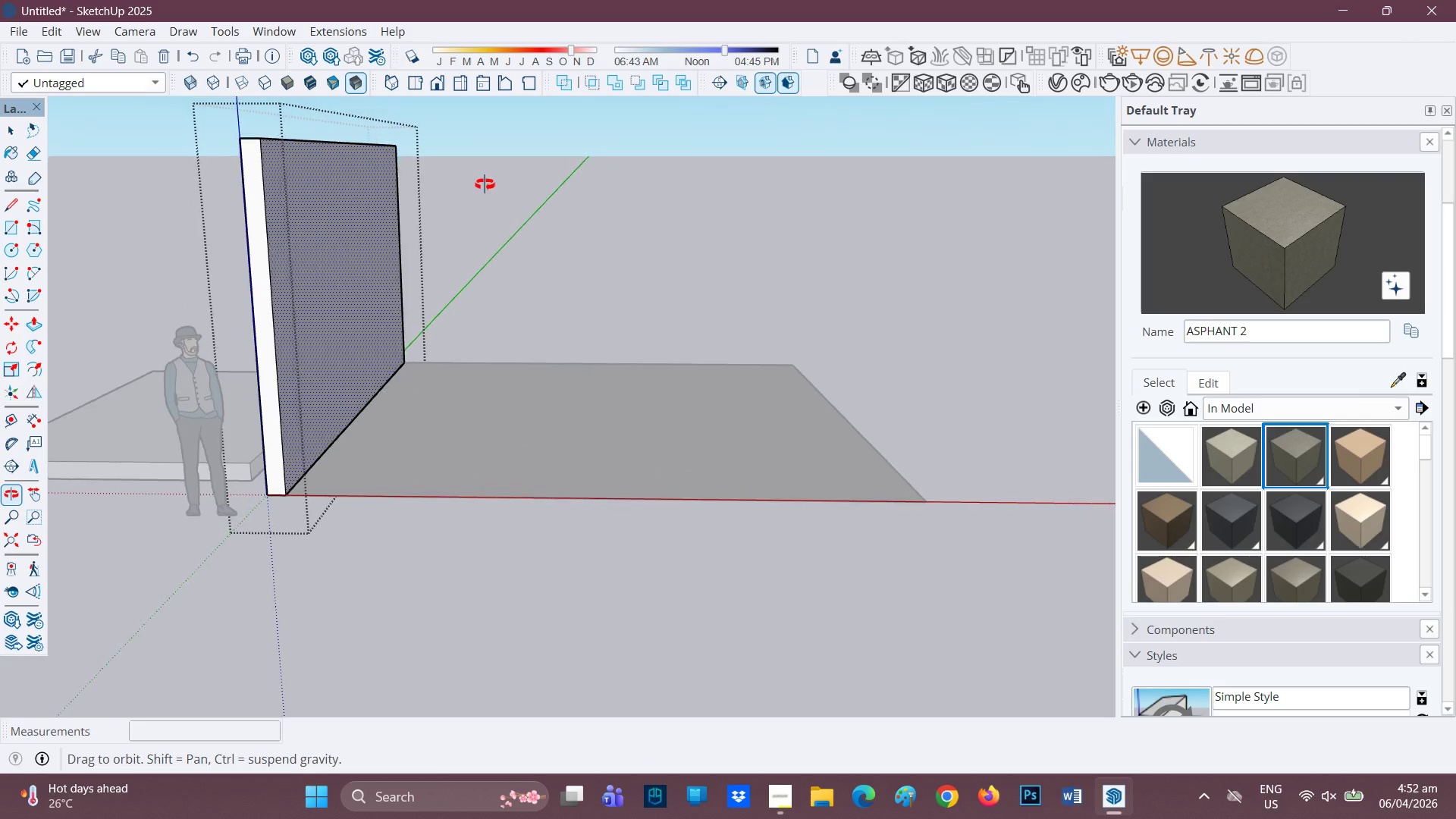 
key(Control+Z)
 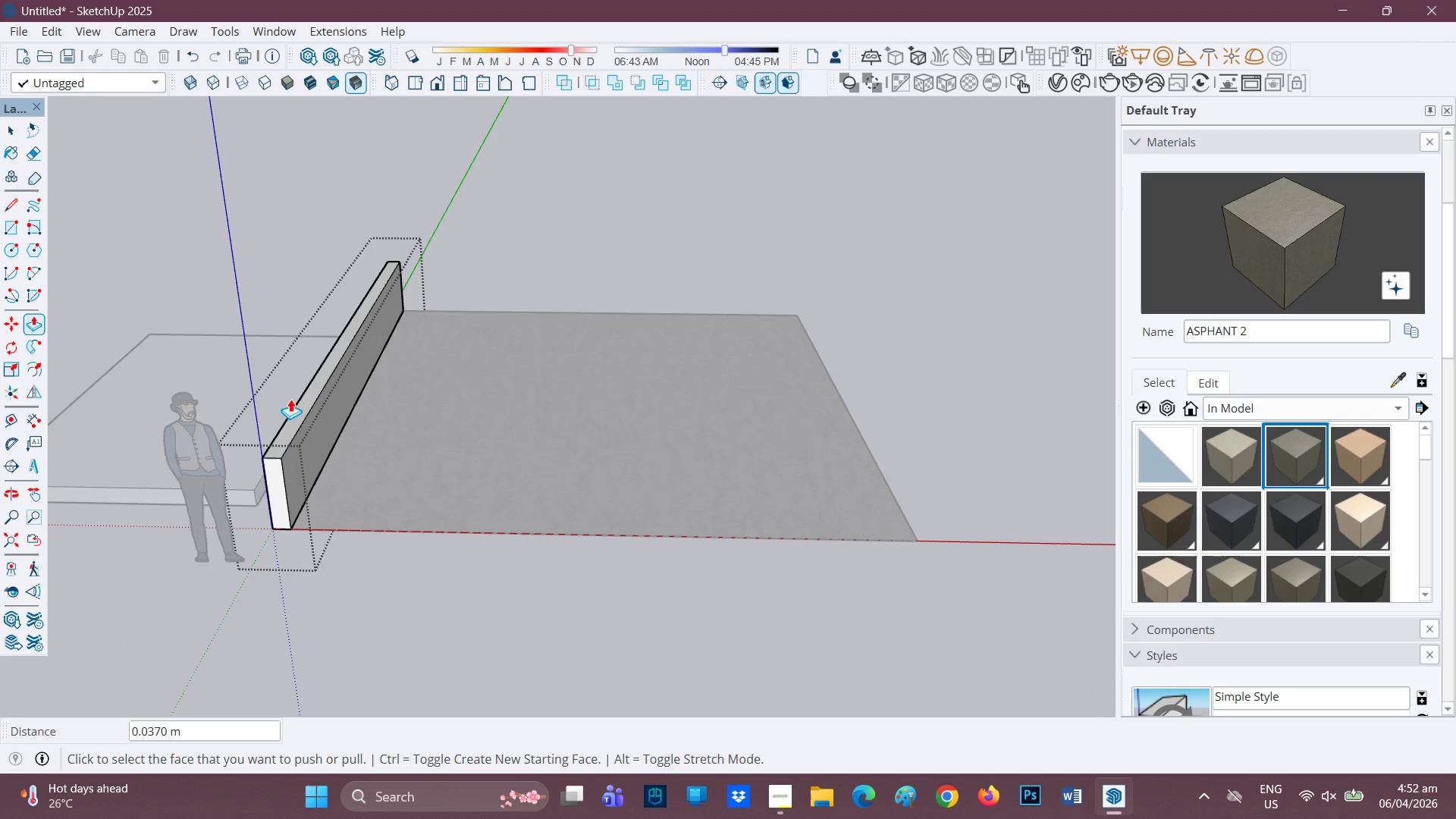 
left_click([295, 414])
 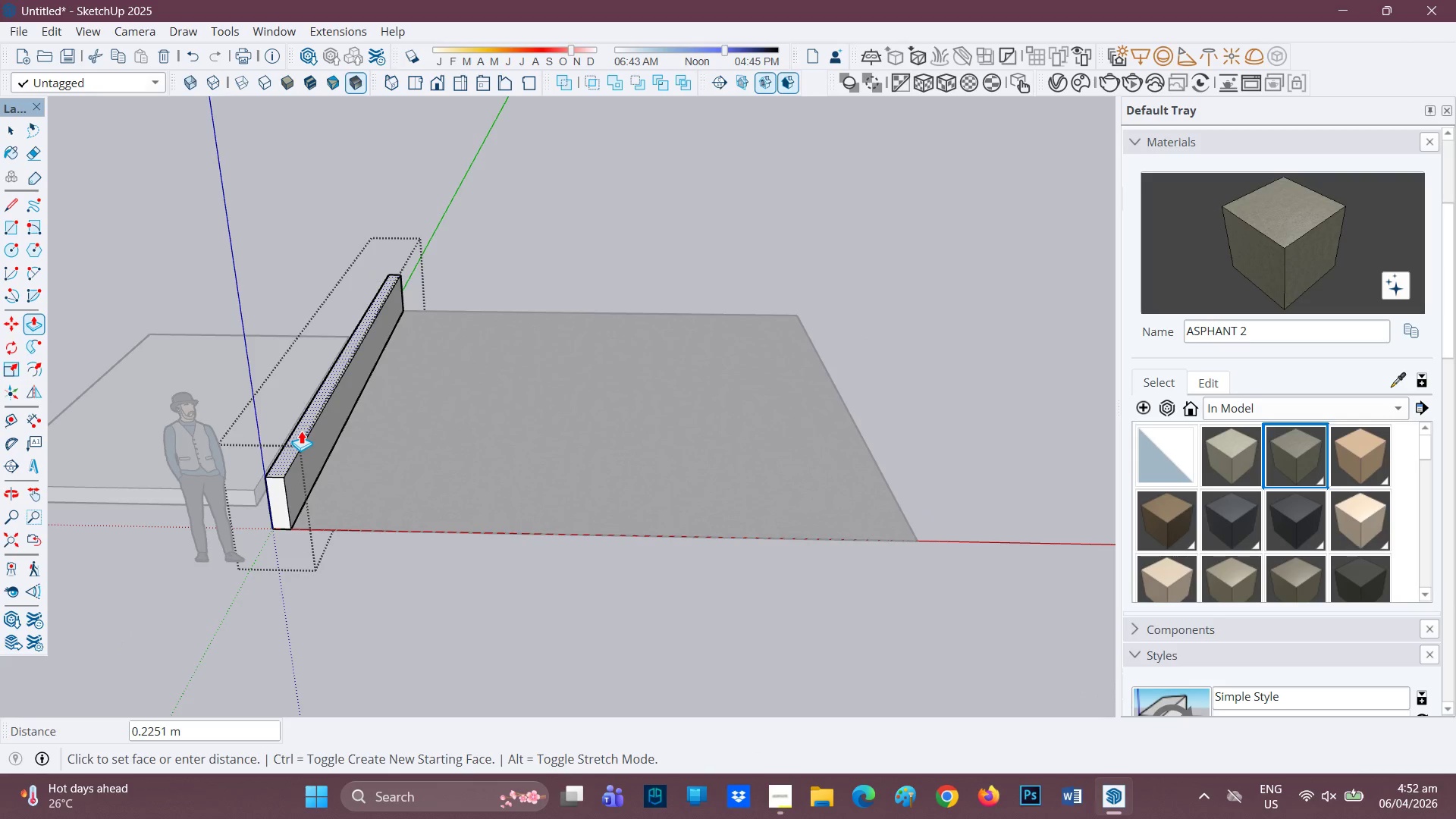 
wait(5.52)
 